 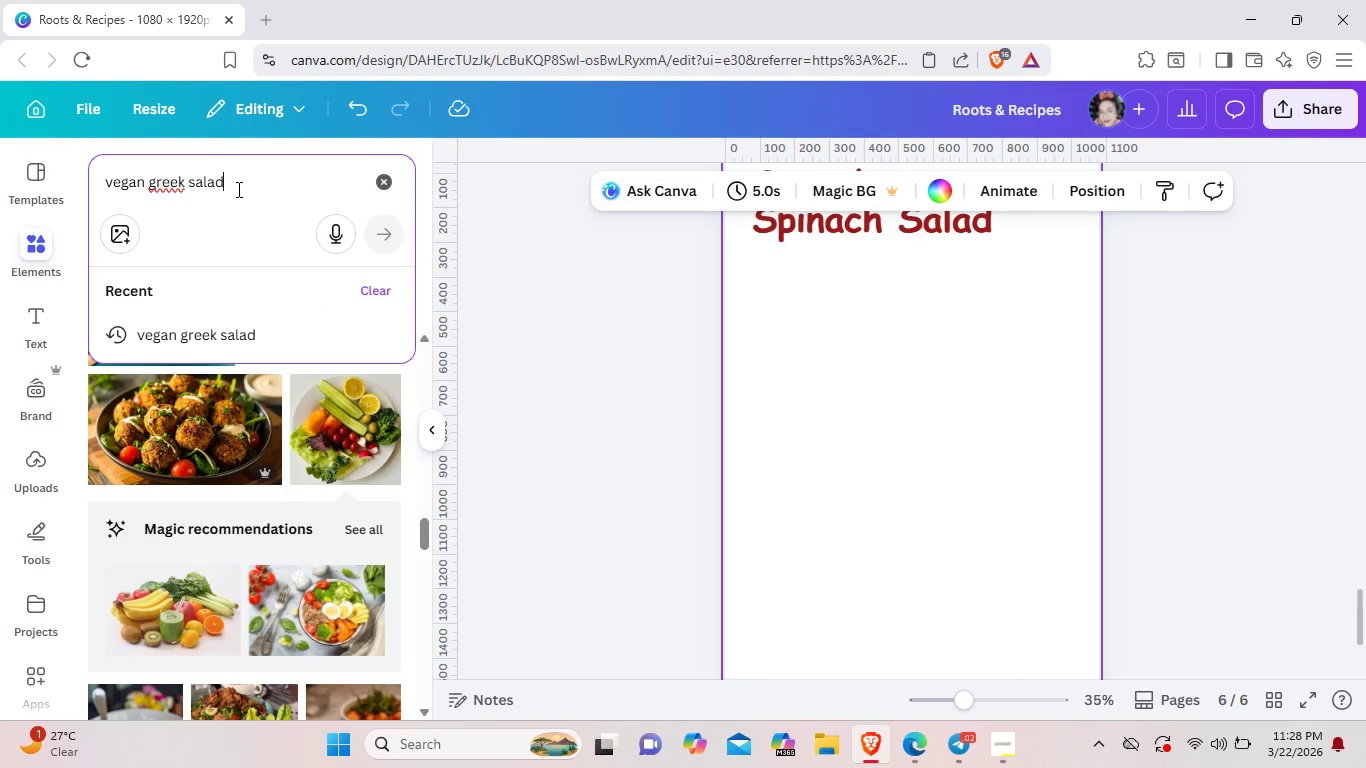 
key(Backspace)
 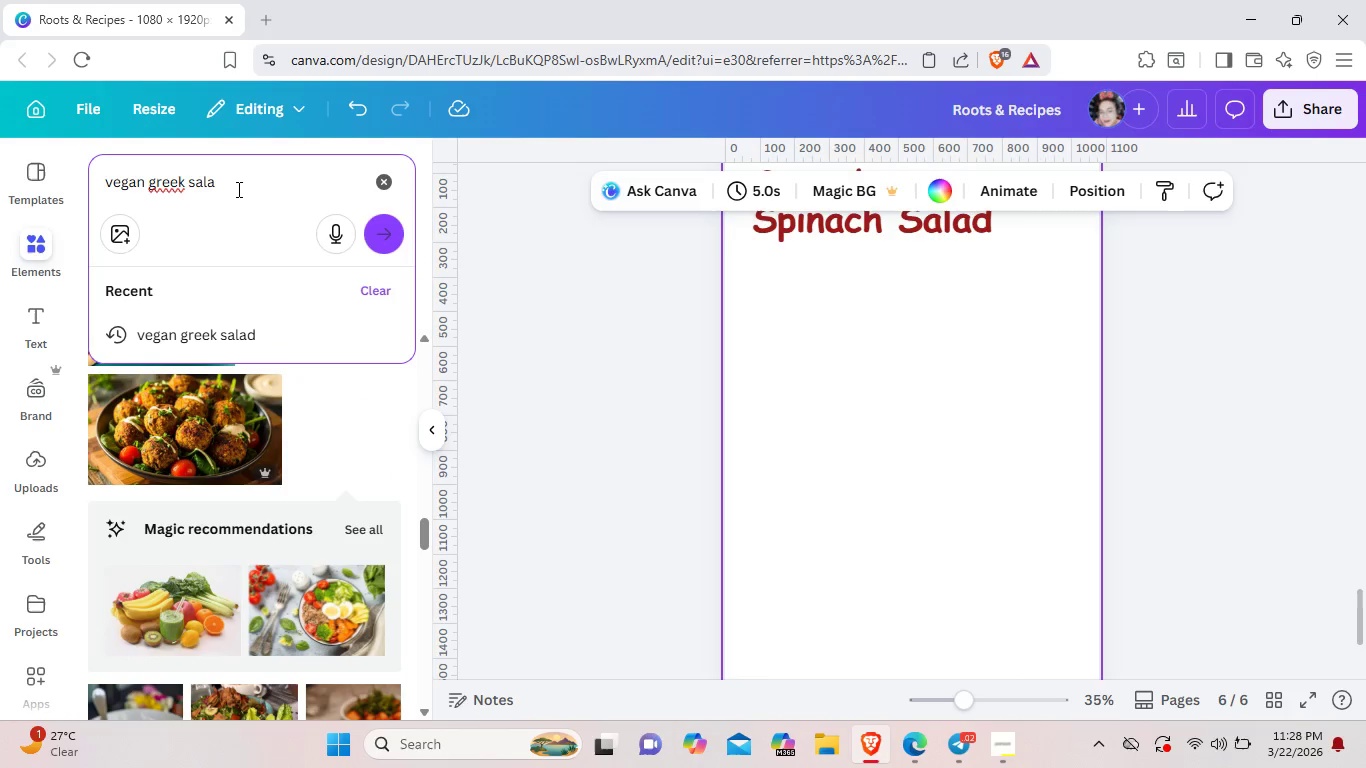 
key(Backspace)
 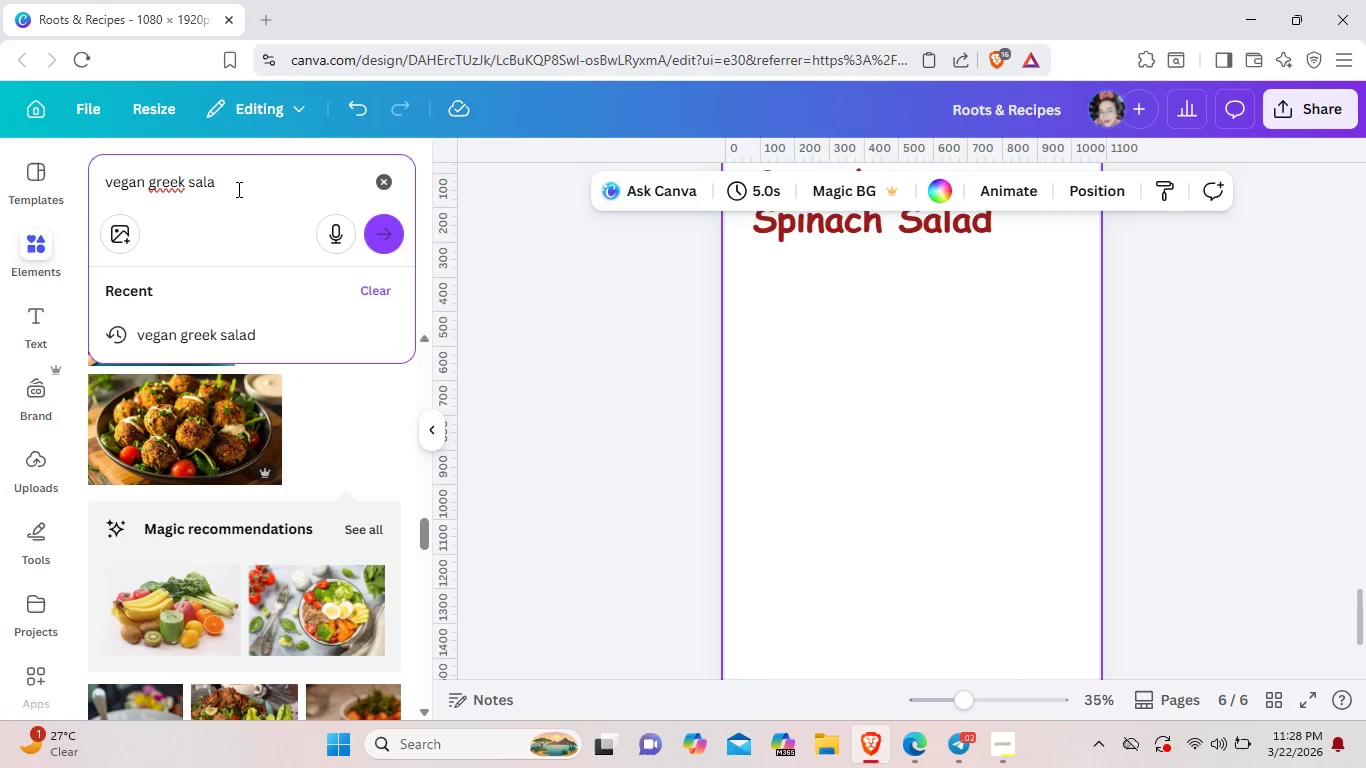 
key(Backspace)
 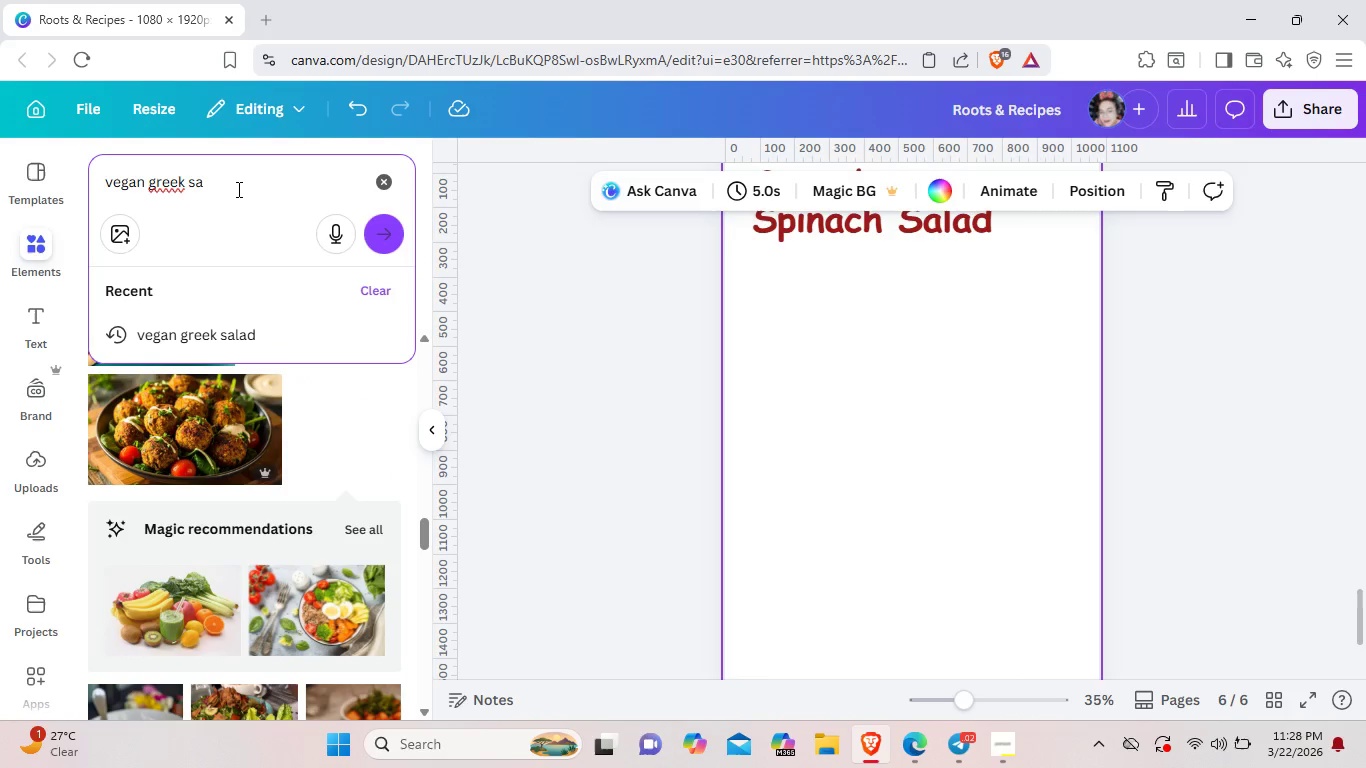 
key(Backspace)
 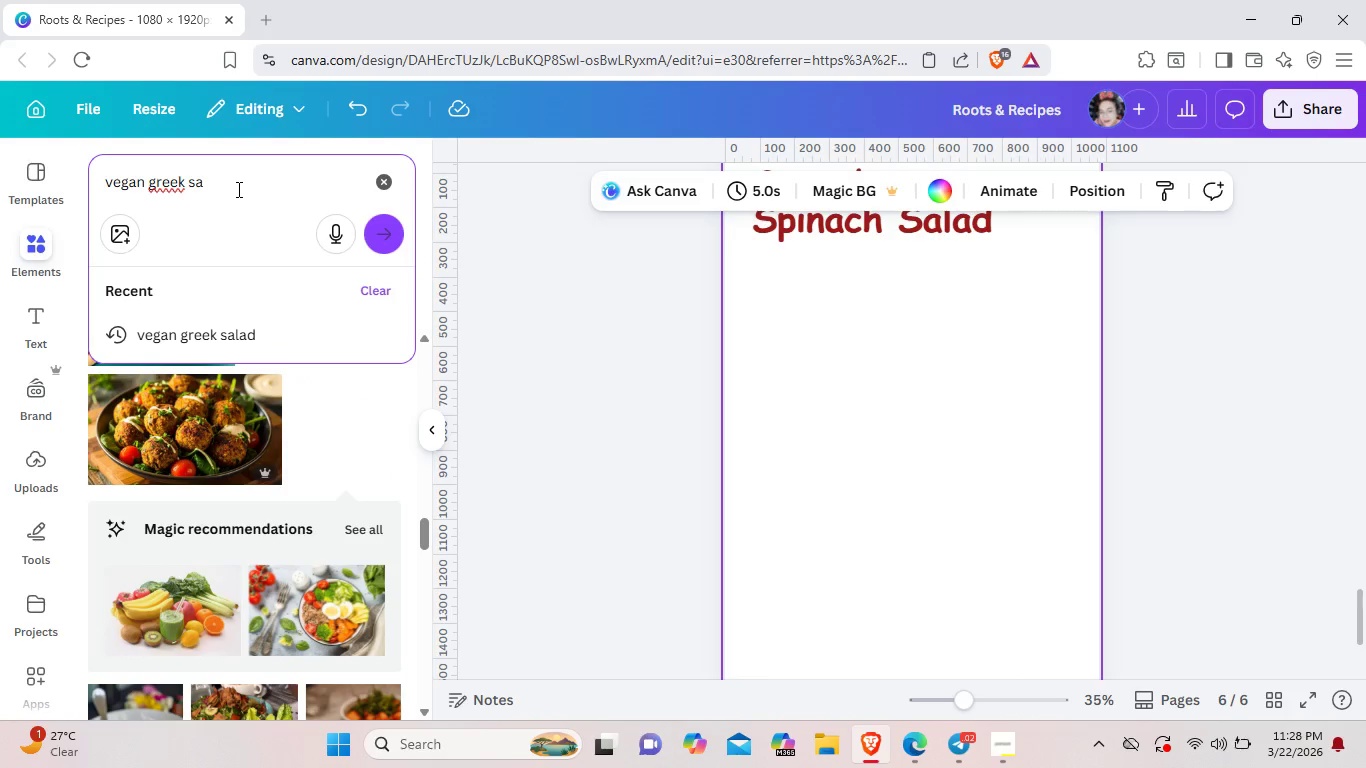 
key(Backspace)
 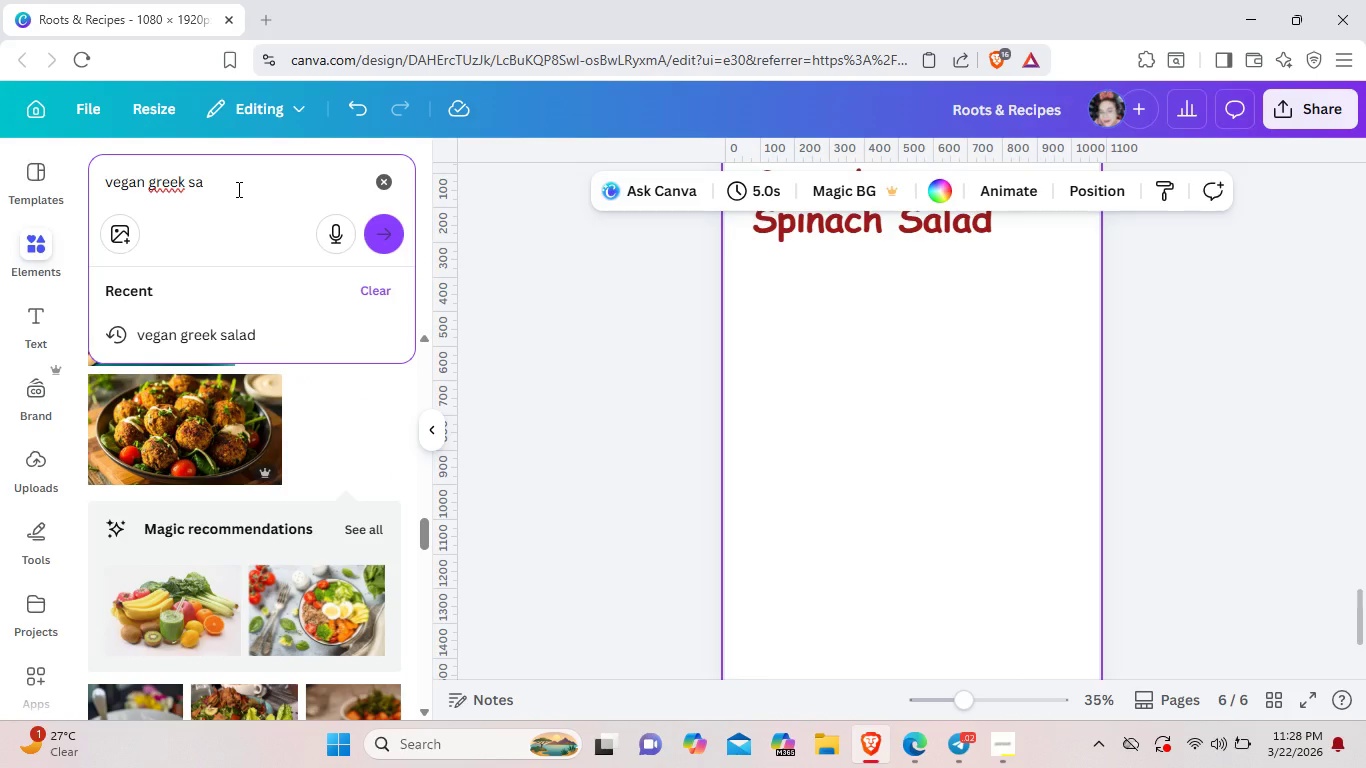 
key(Backspace)
 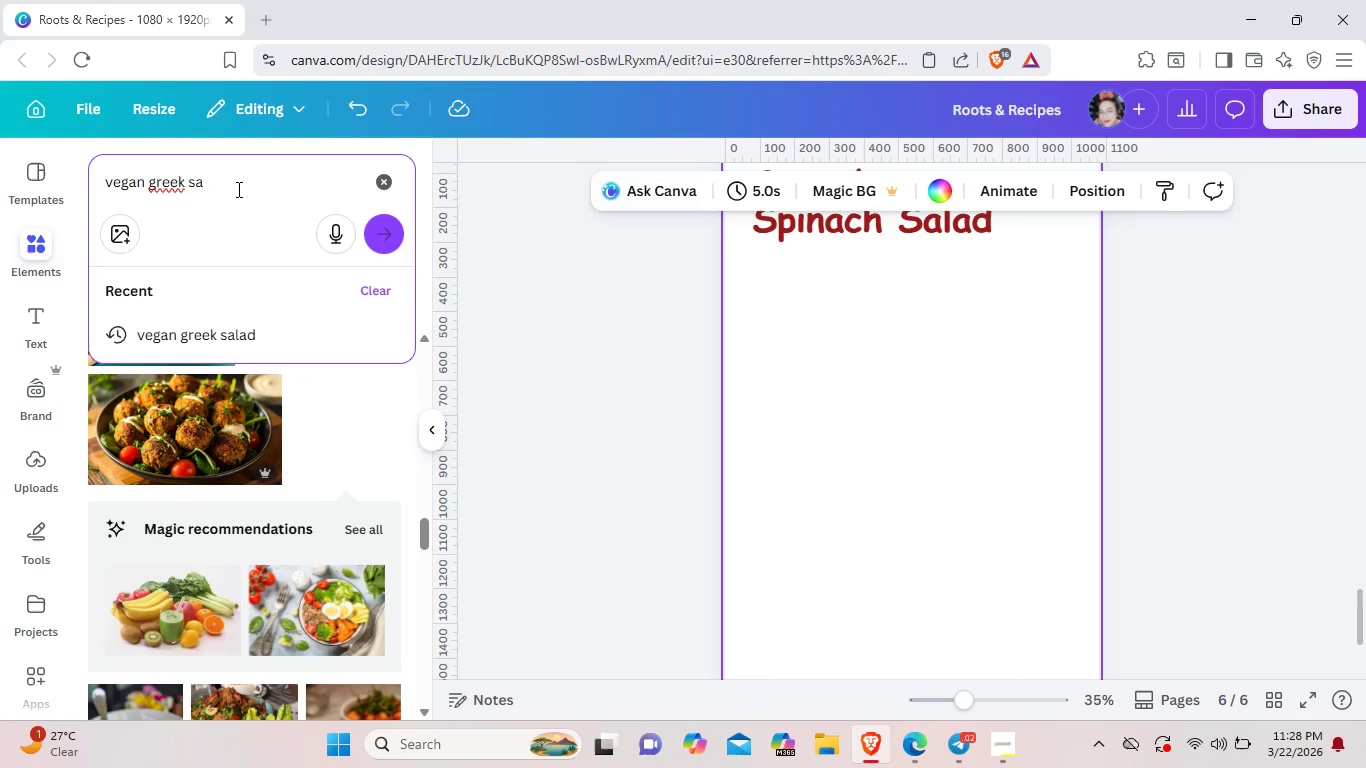 
key(Backspace)
 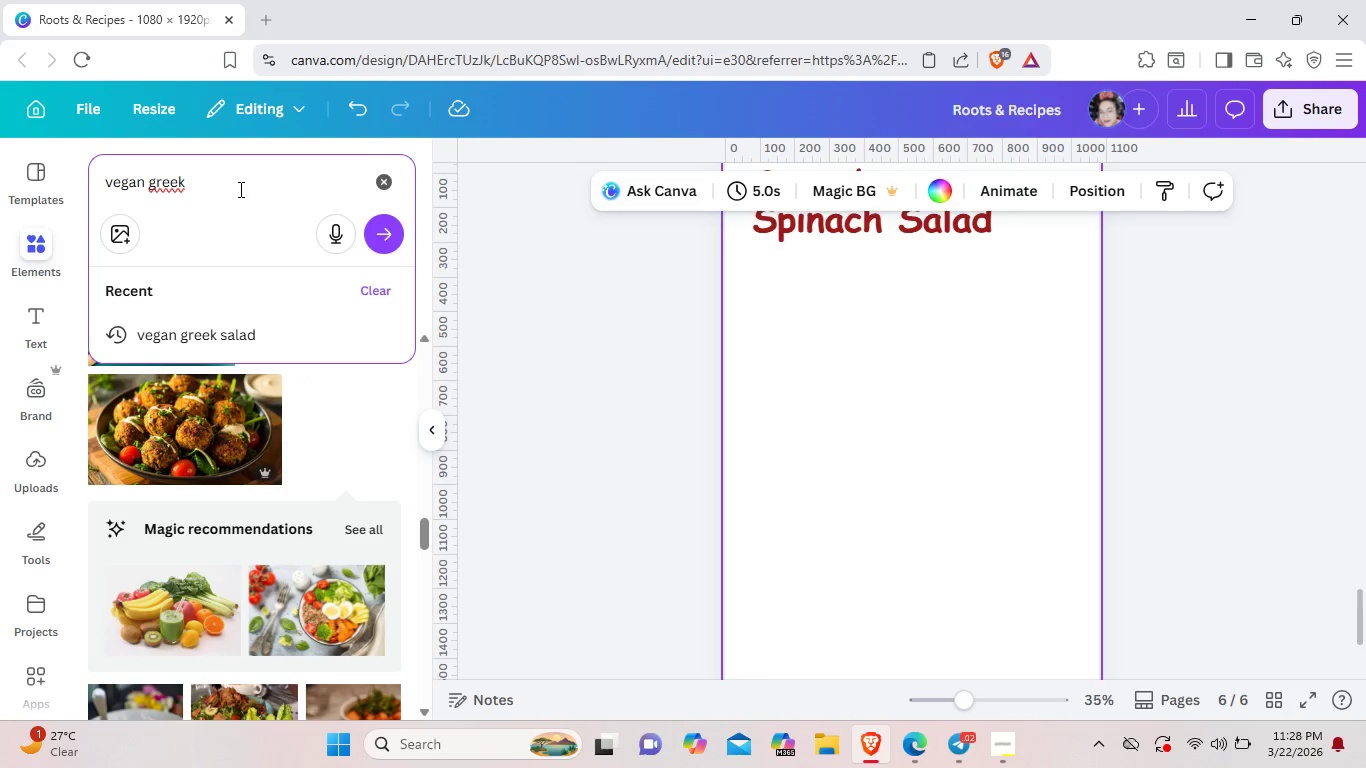 
key(Backspace)
 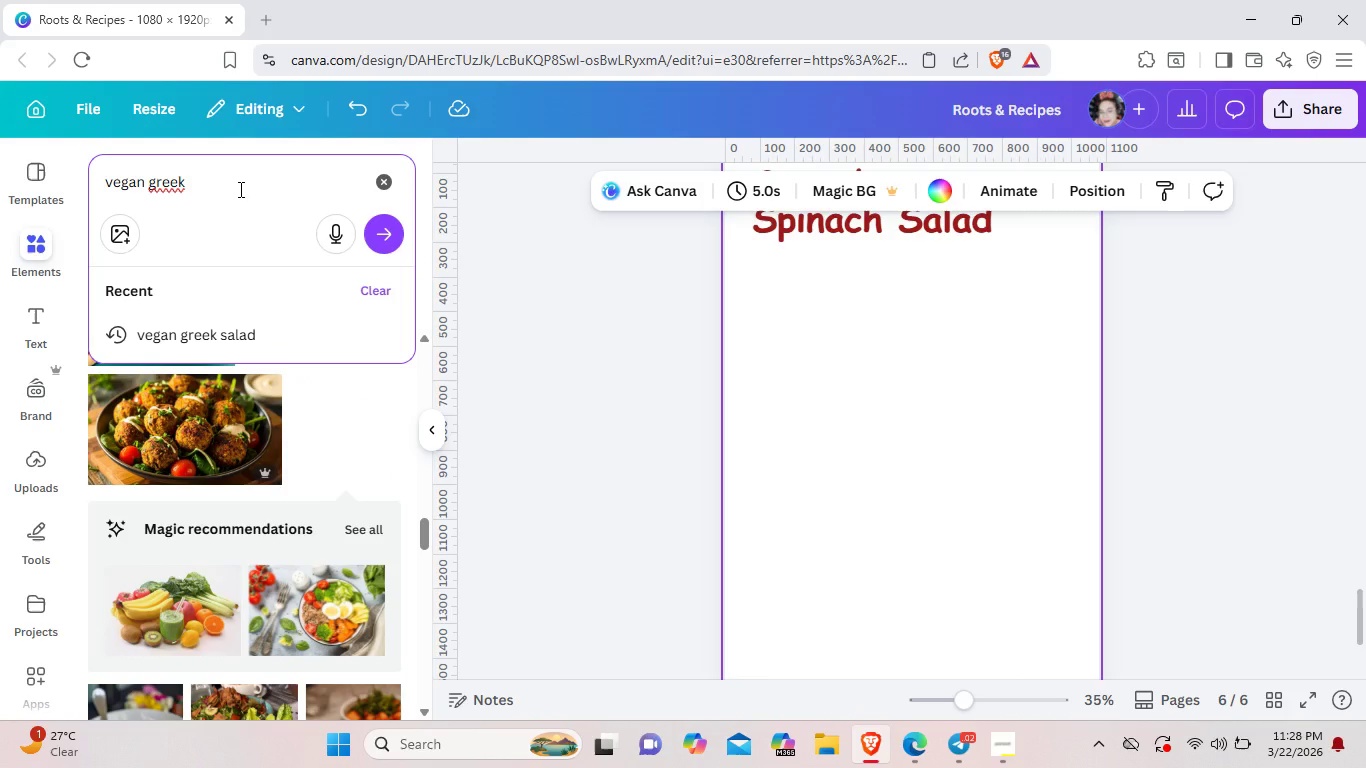 
hold_key(key=Backspace, duration=1.36)
 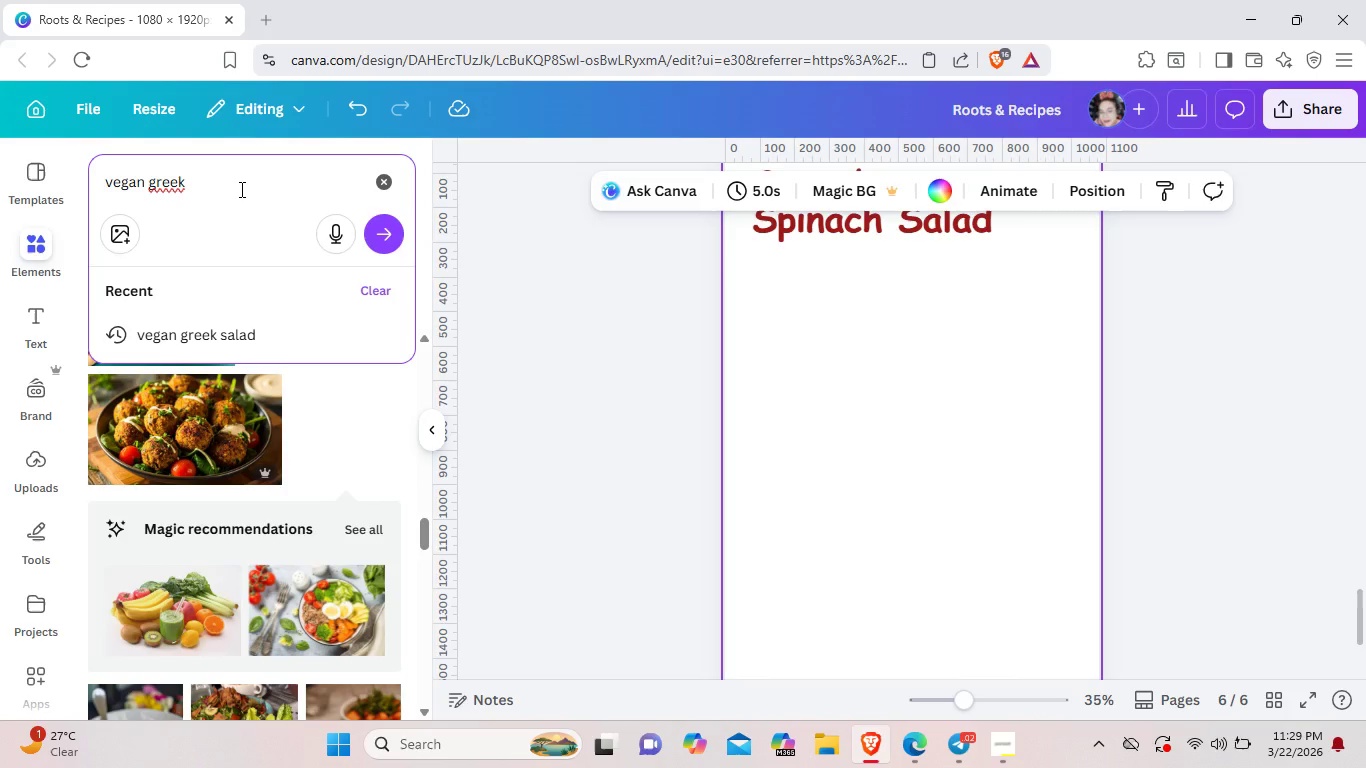 
key(Backspace)
 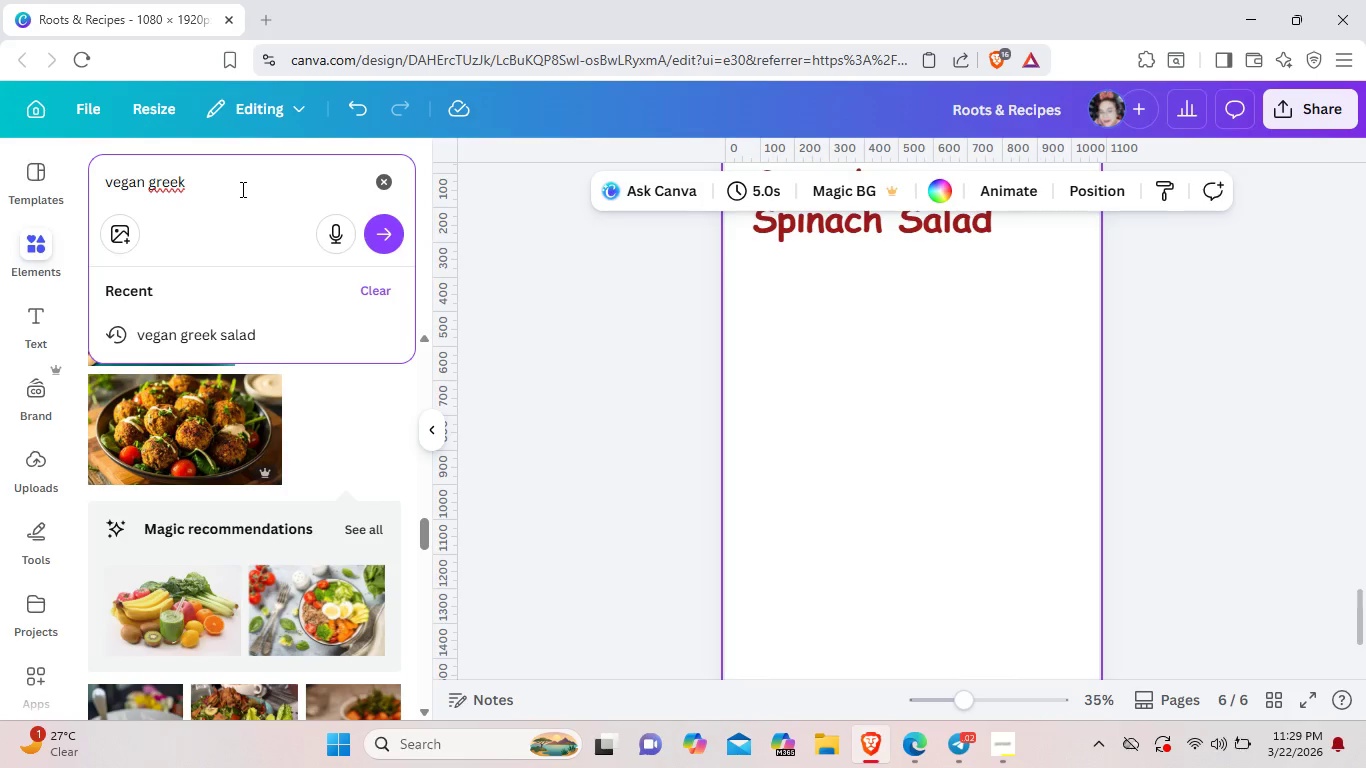 
left_click([241, 189])
 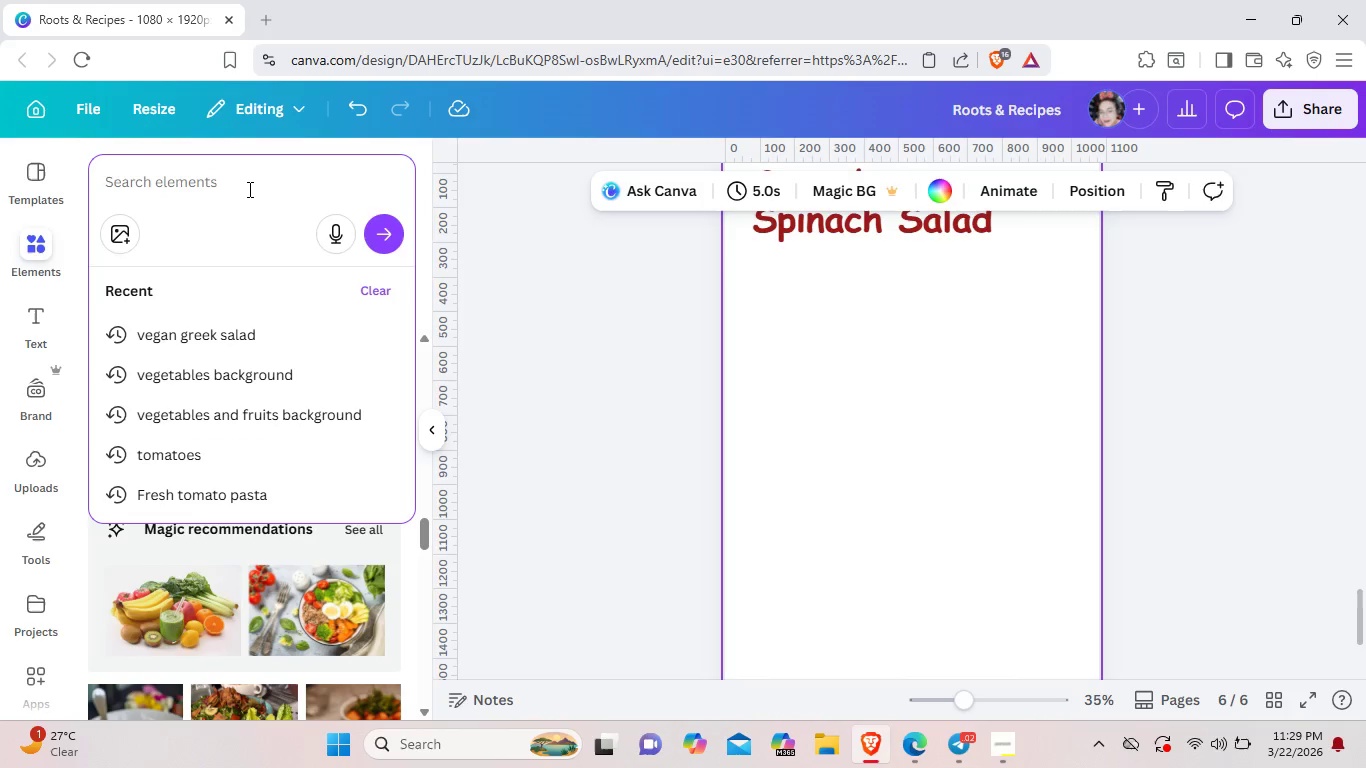 
type(strawberry)
 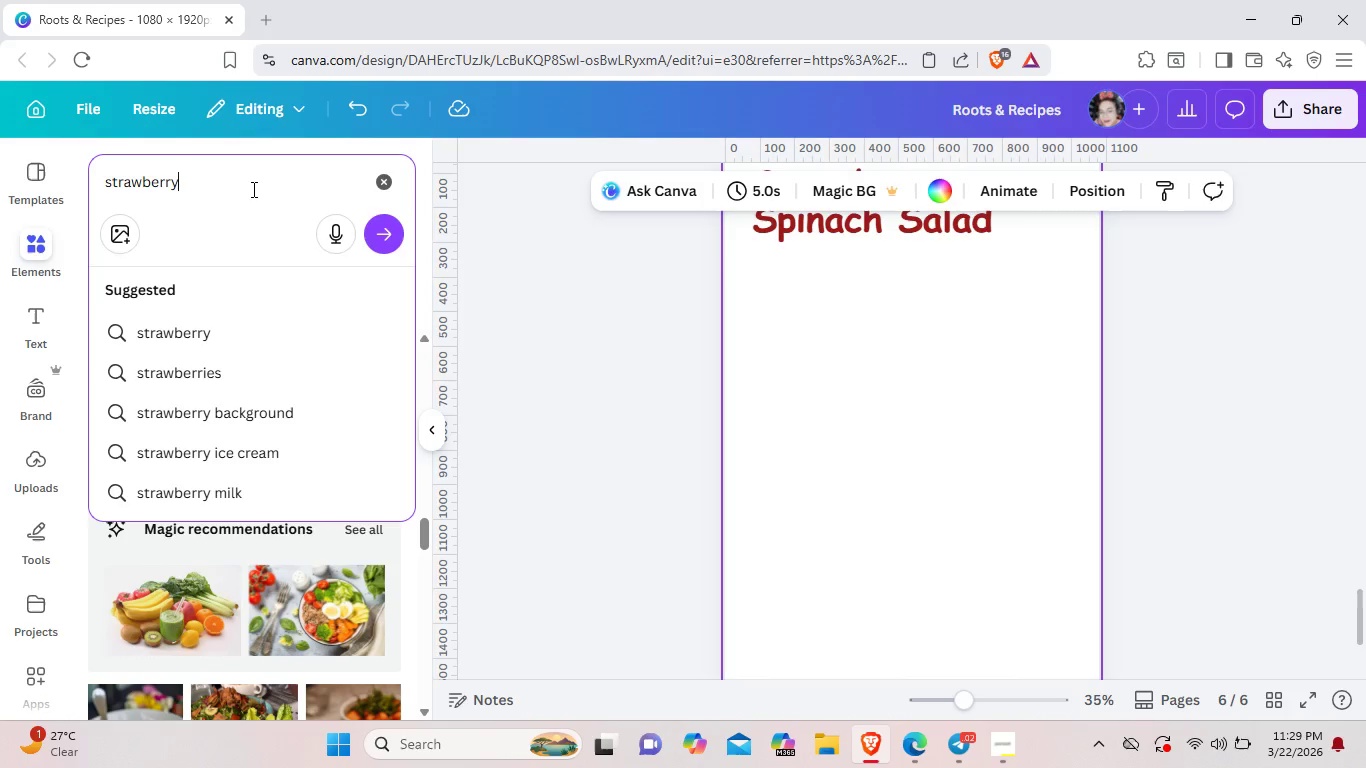 
type( spinach salad)
 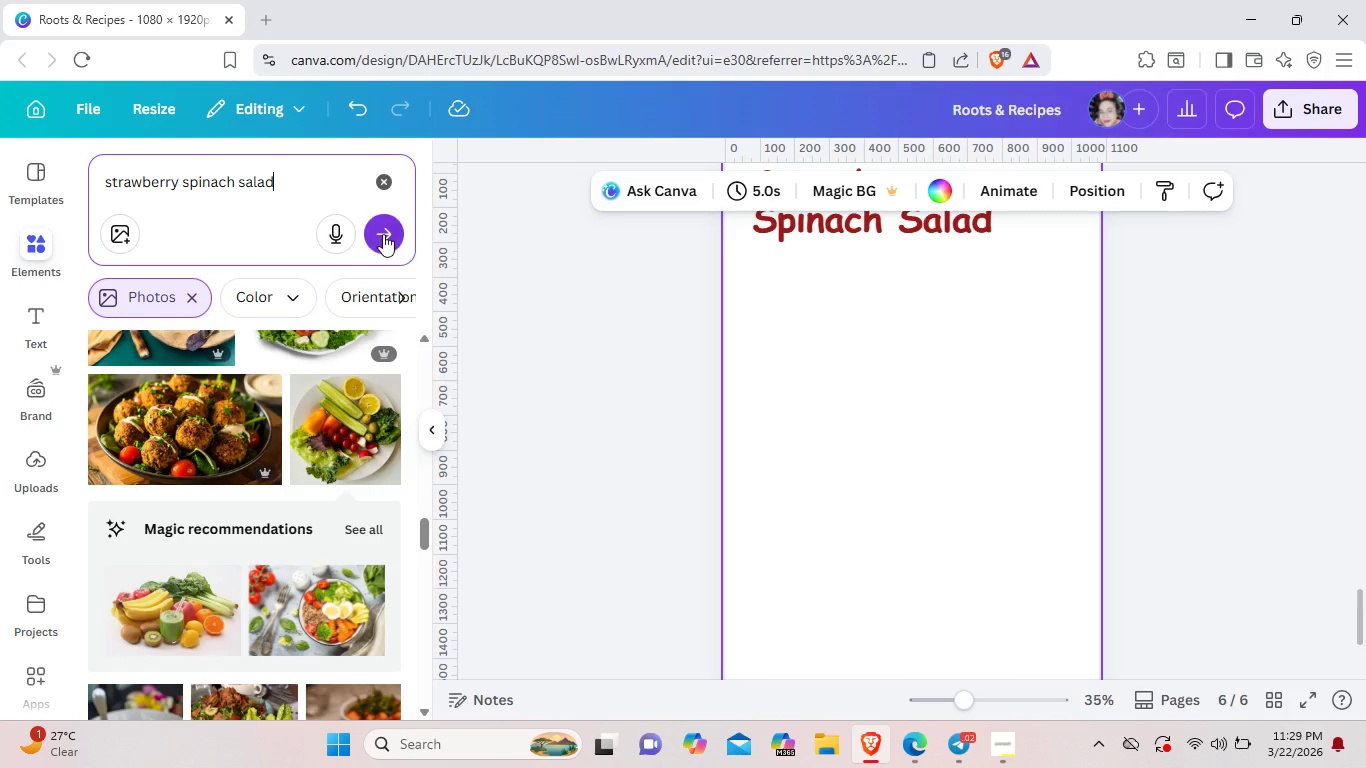 
left_click([383, 234])
 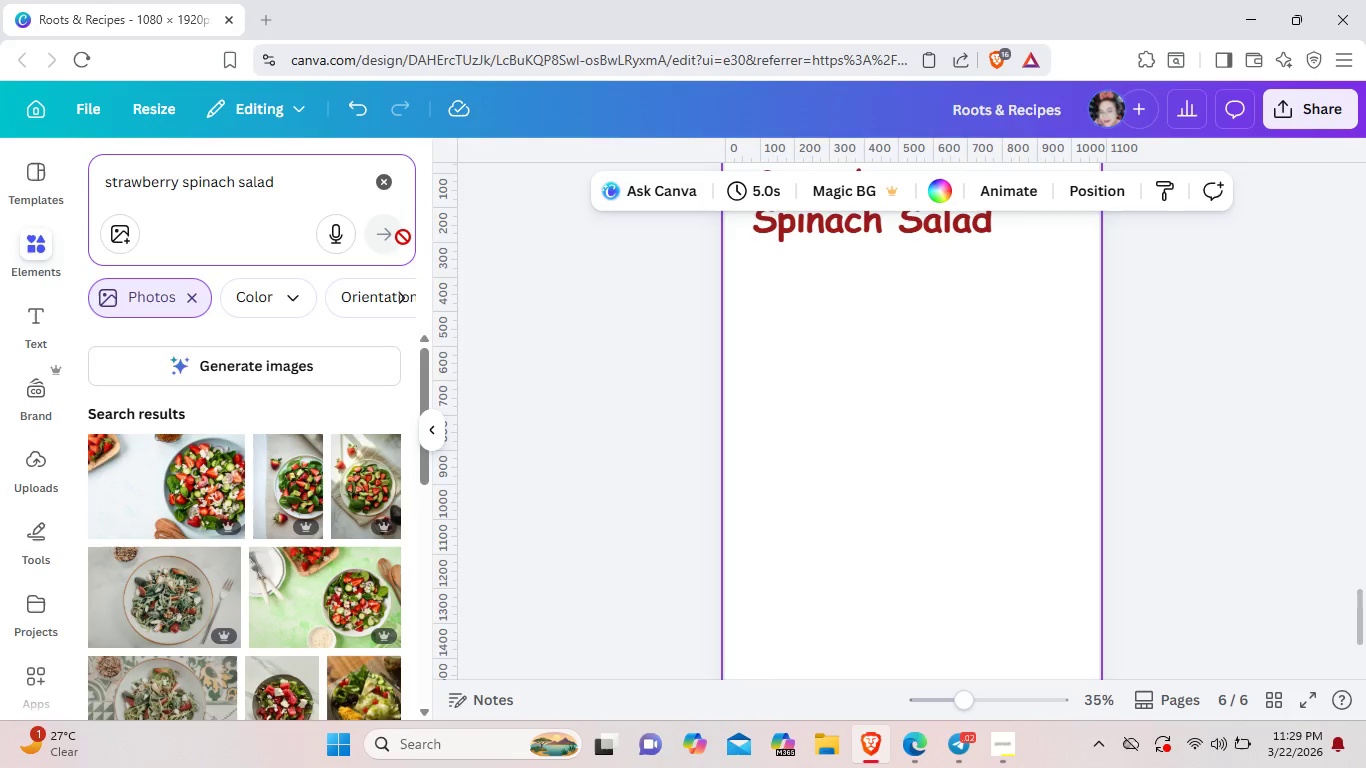 
wait(13.97)
 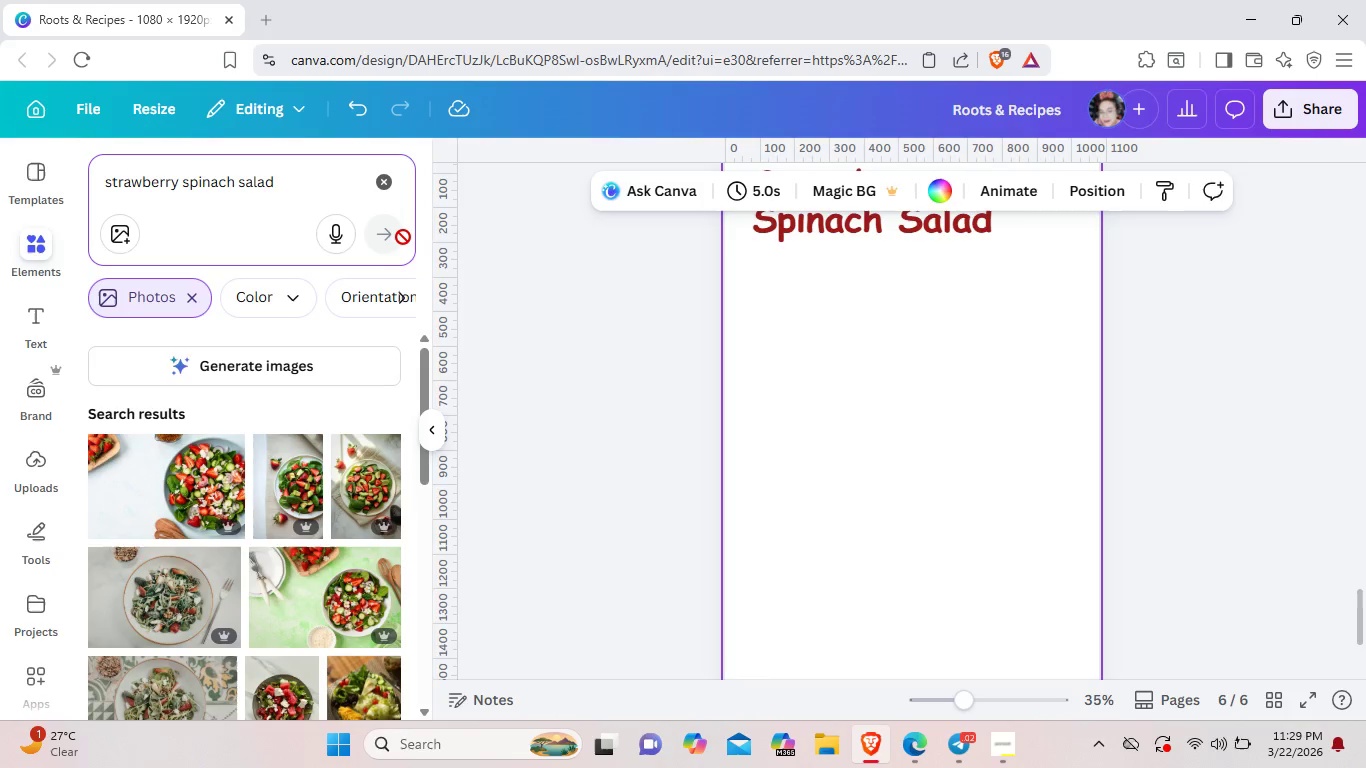 
scroll: coordinate [190, 481], scroll_direction: down, amount: 2.0
 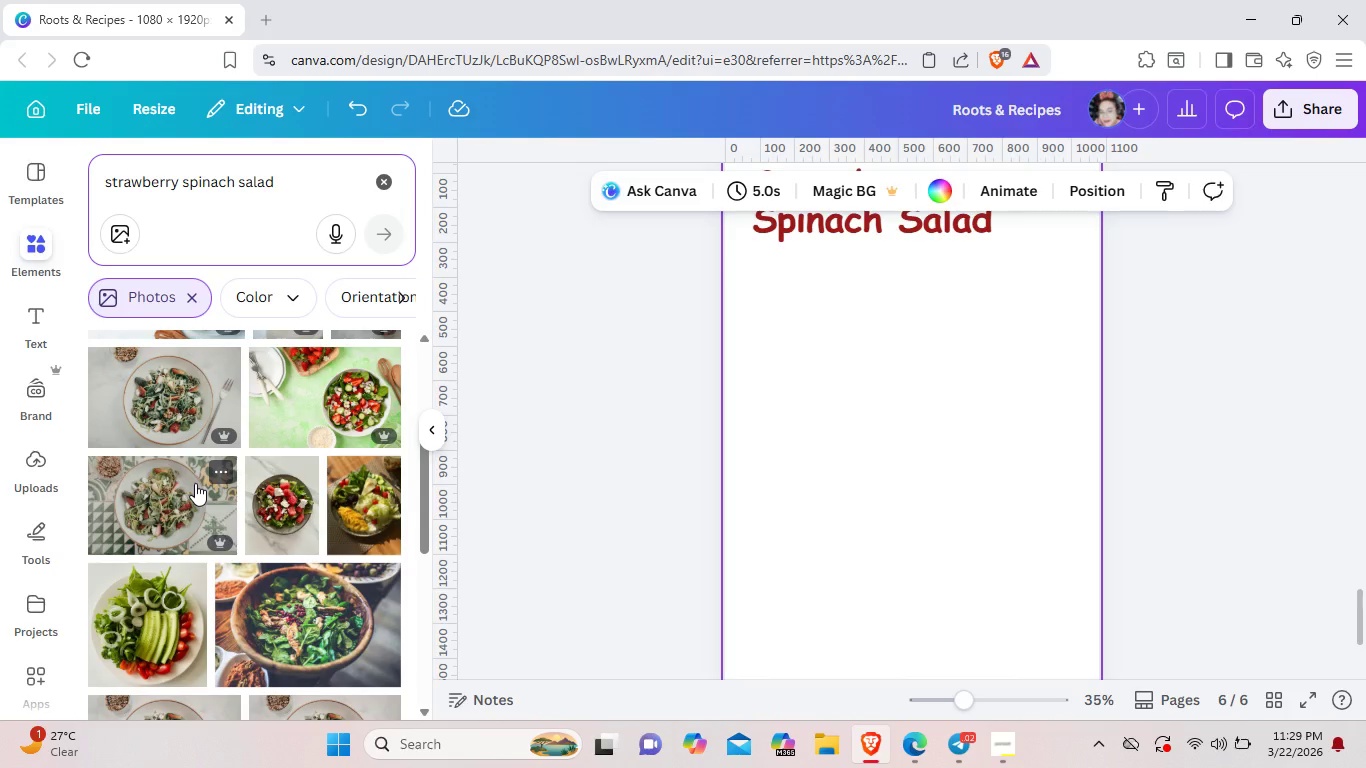 
wait(18.57)
 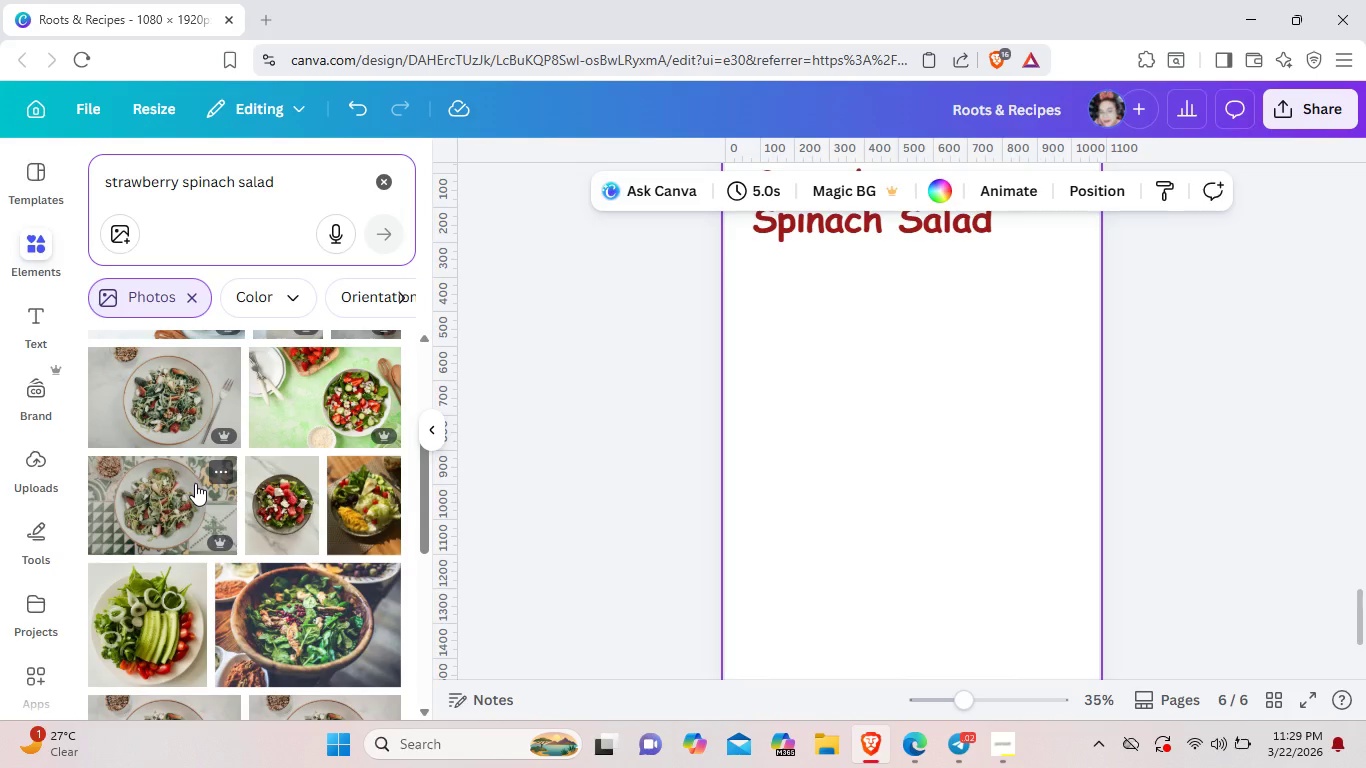 
scroll: coordinate [566, 541], scroll_direction: up, amount: 6.0
 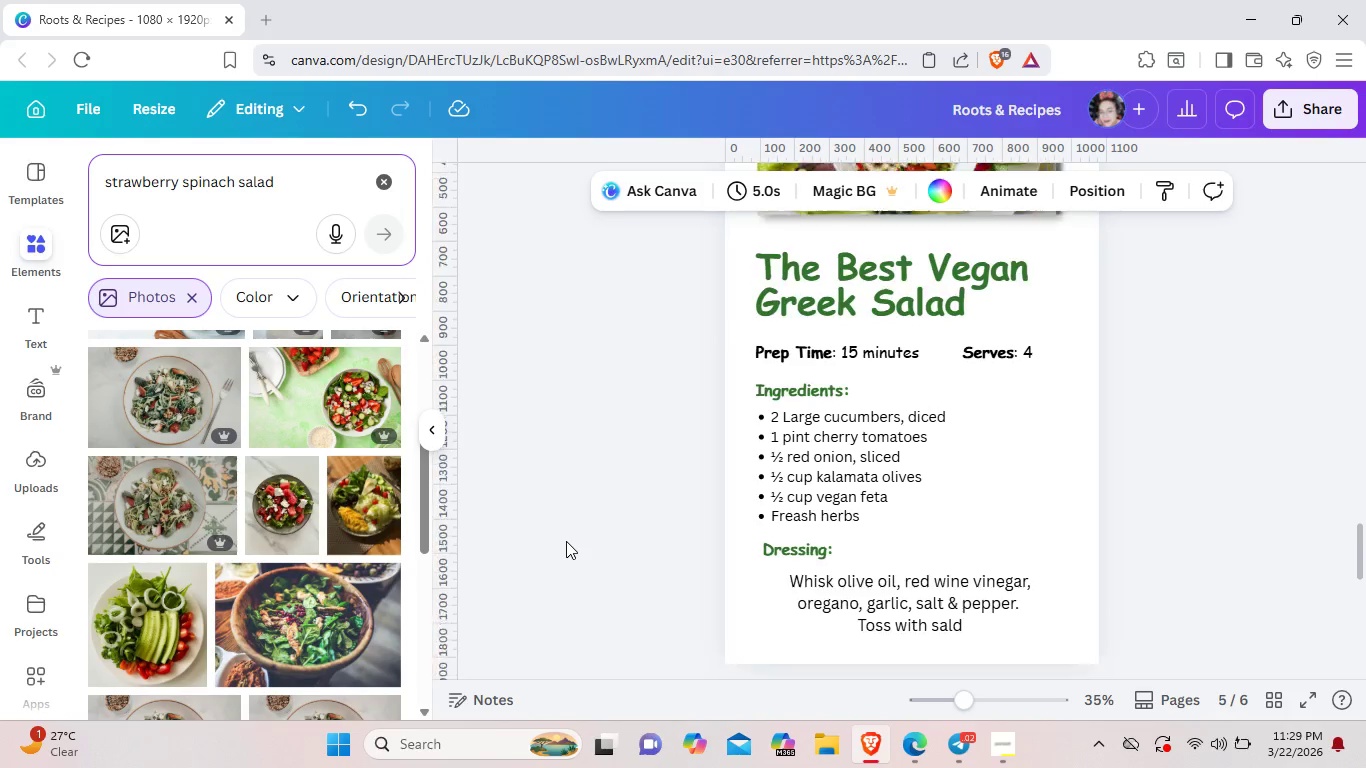 
scroll: coordinate [566, 541], scroll_direction: down, amount: 4.0
 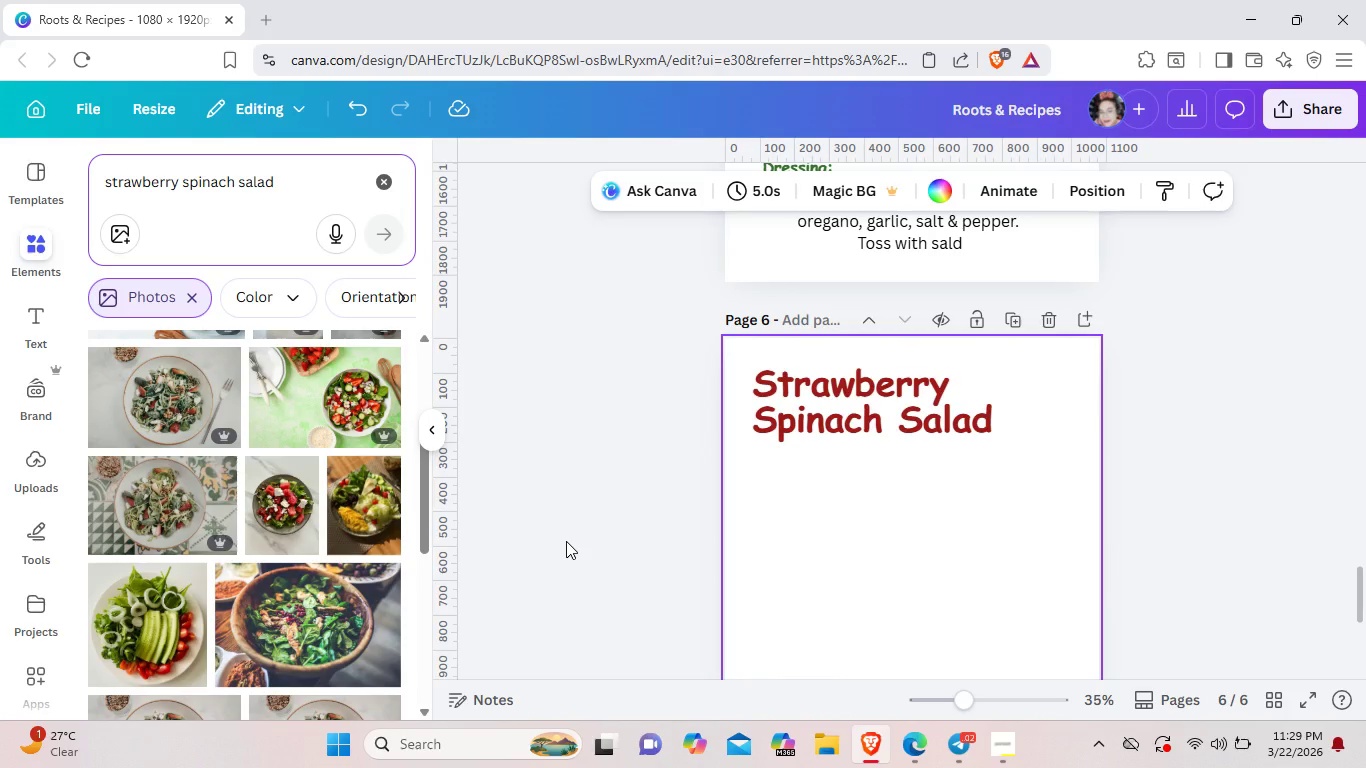 
scroll: coordinate [969, 521], scroll_direction: up, amount: 4.0
 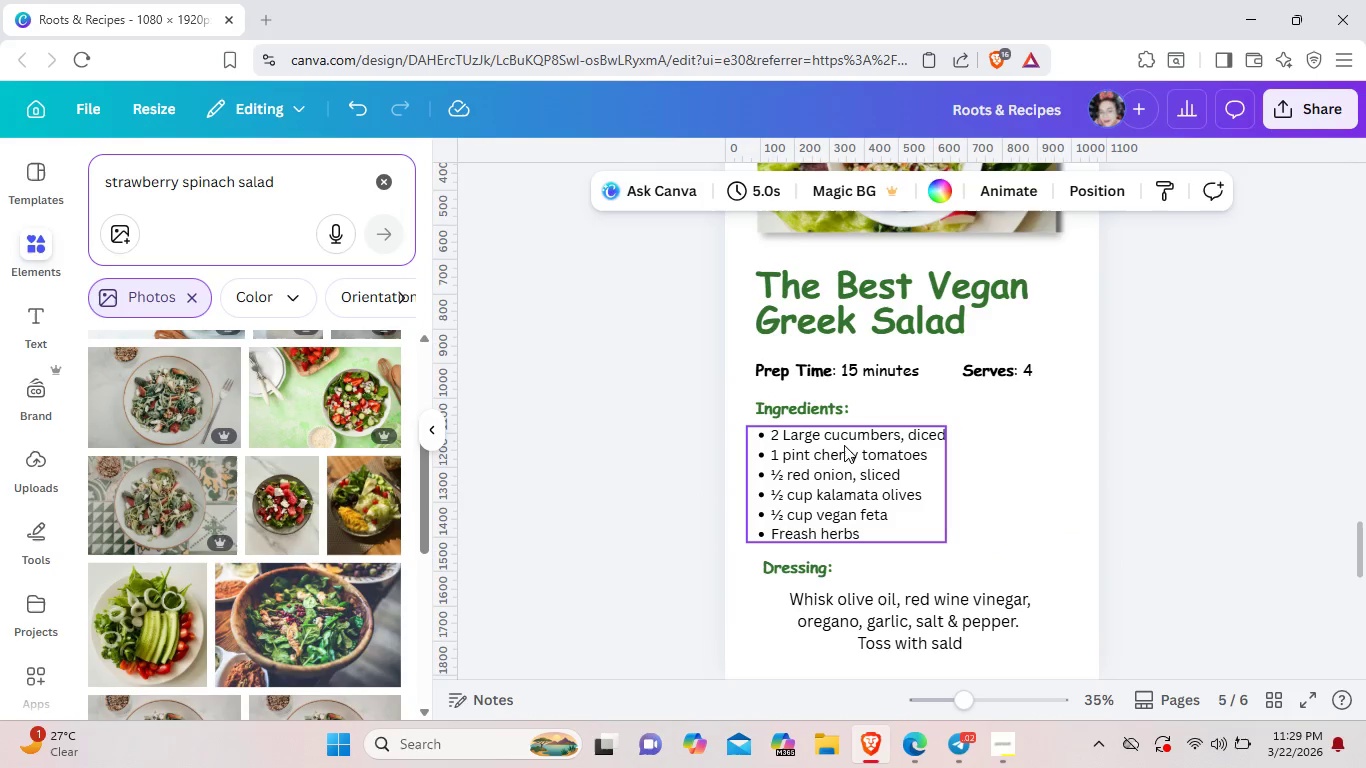 
scroll: coordinate [856, 445], scroll_direction: down, amount: 3.0
 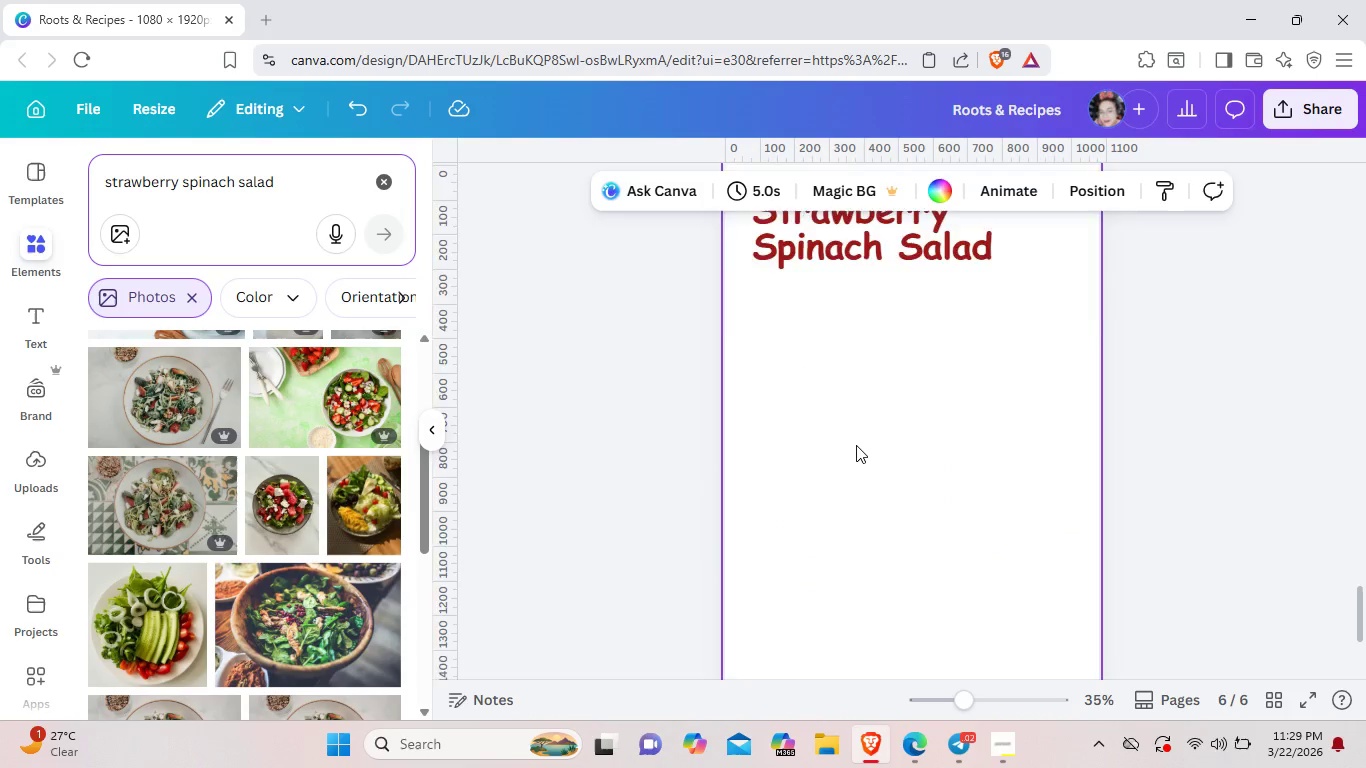 
scroll: coordinate [856, 445], scroll_direction: up, amount: 2.0
 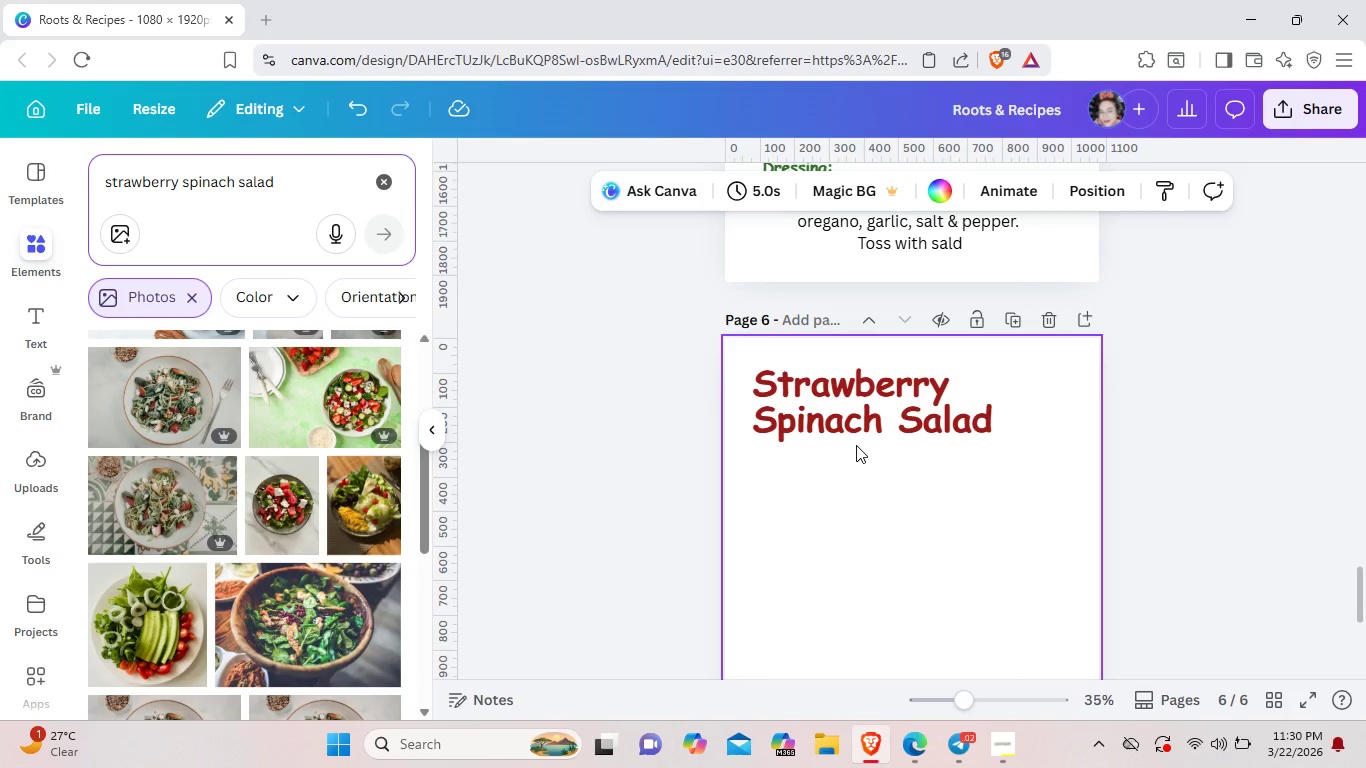 
wait(18.36)
 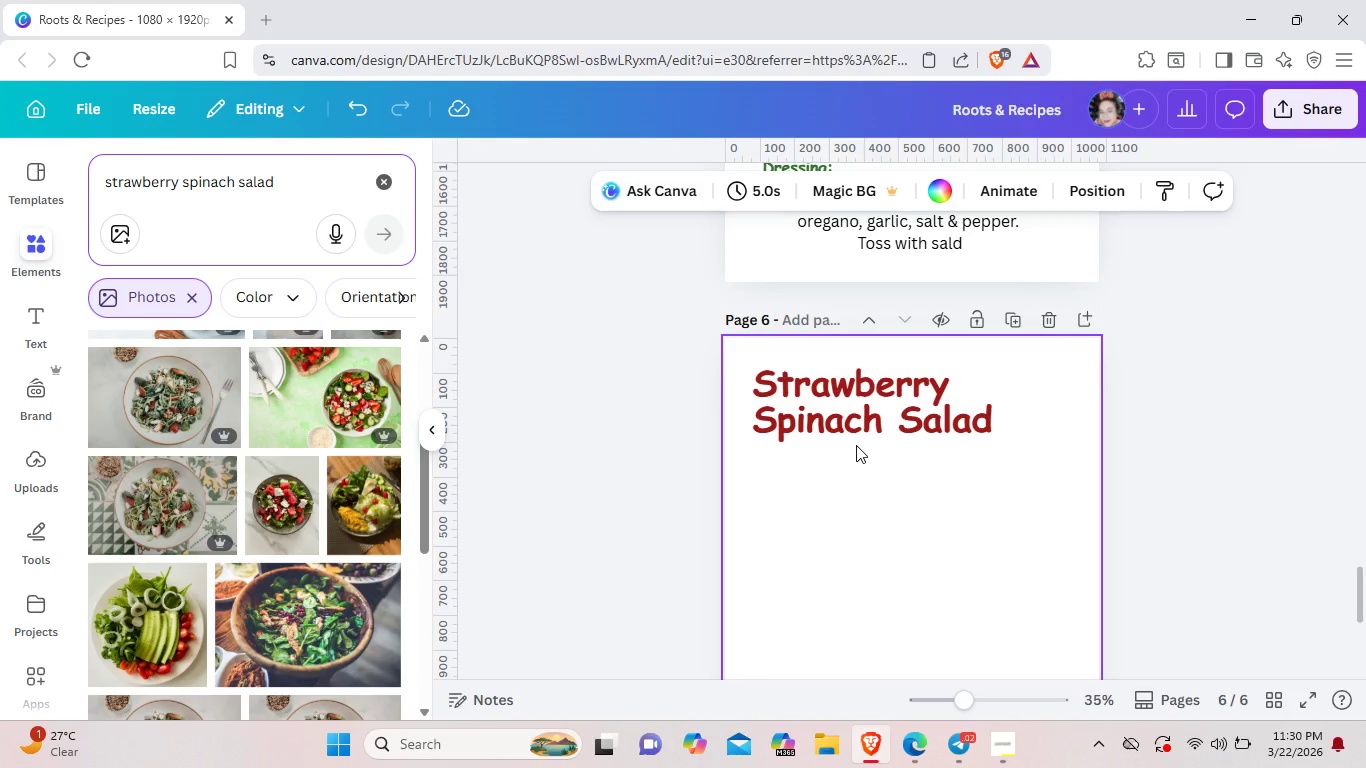 
left_click_drag(start_coordinate=[875, 412], to_coordinate=[869, 545])
 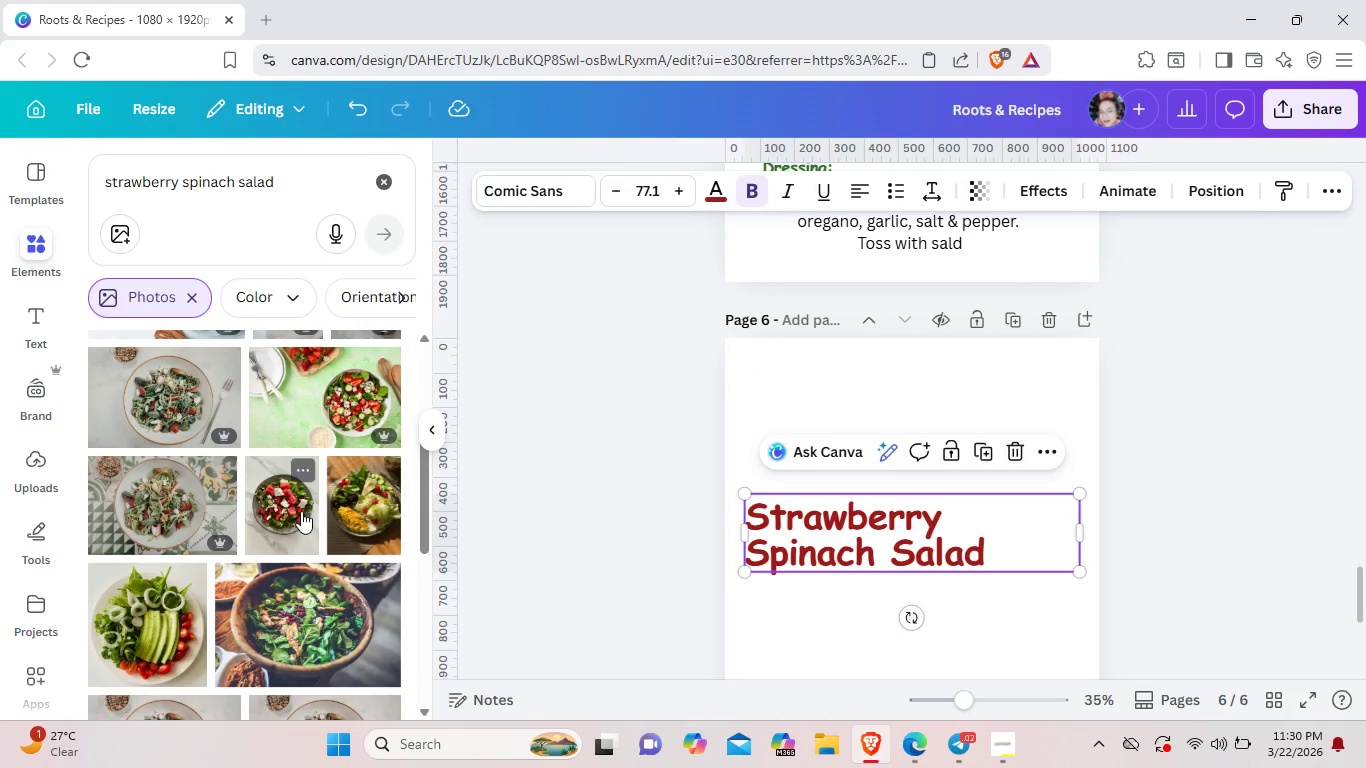 
left_click([300, 510])
 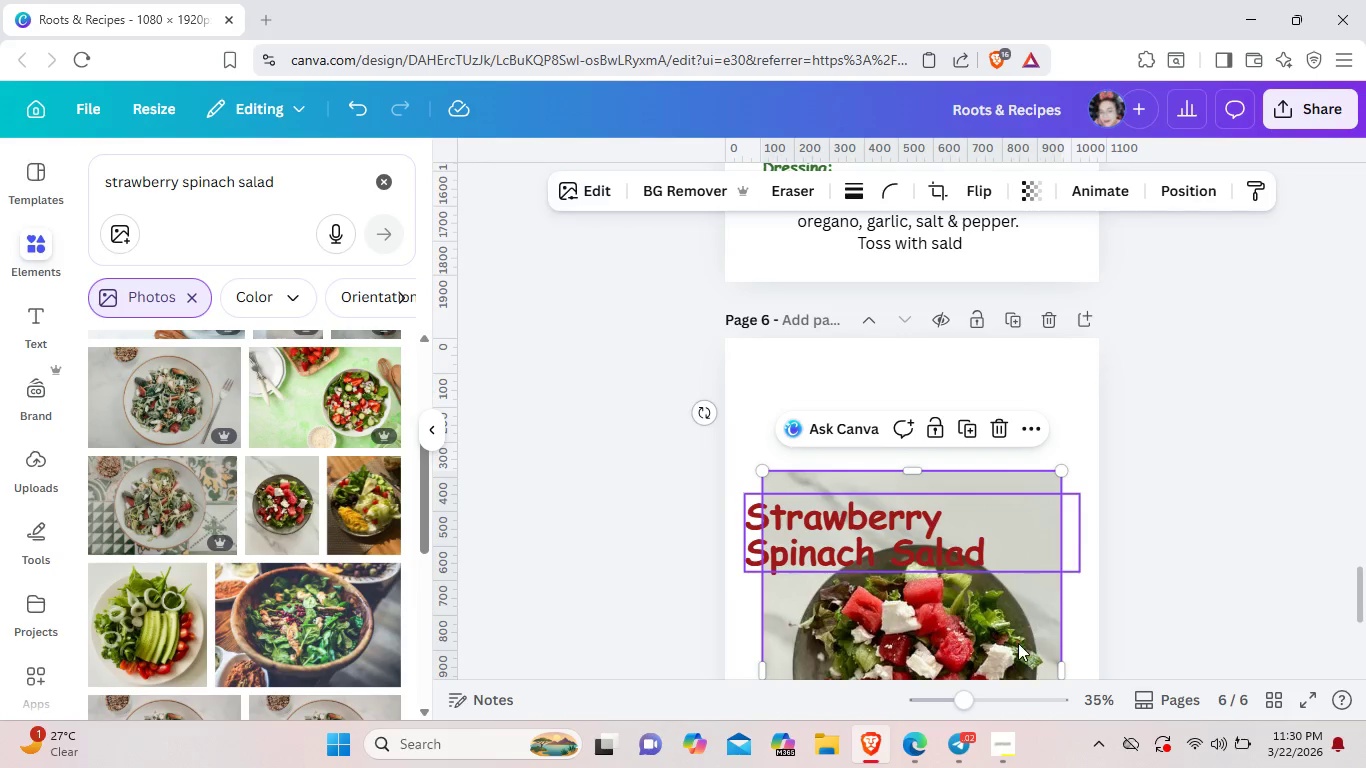 
left_click_drag(start_coordinate=[1018, 643], to_coordinate=[1020, 503])
 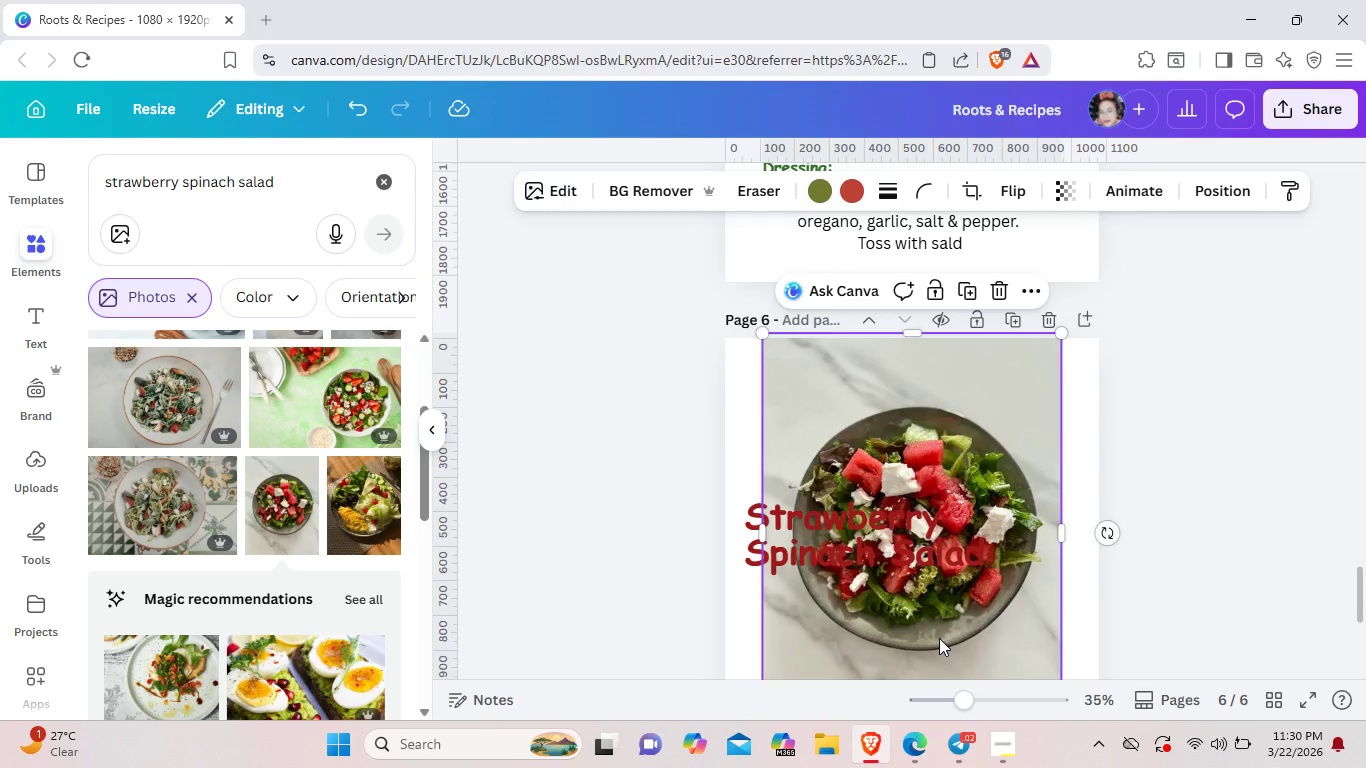 
wait(10.45)
 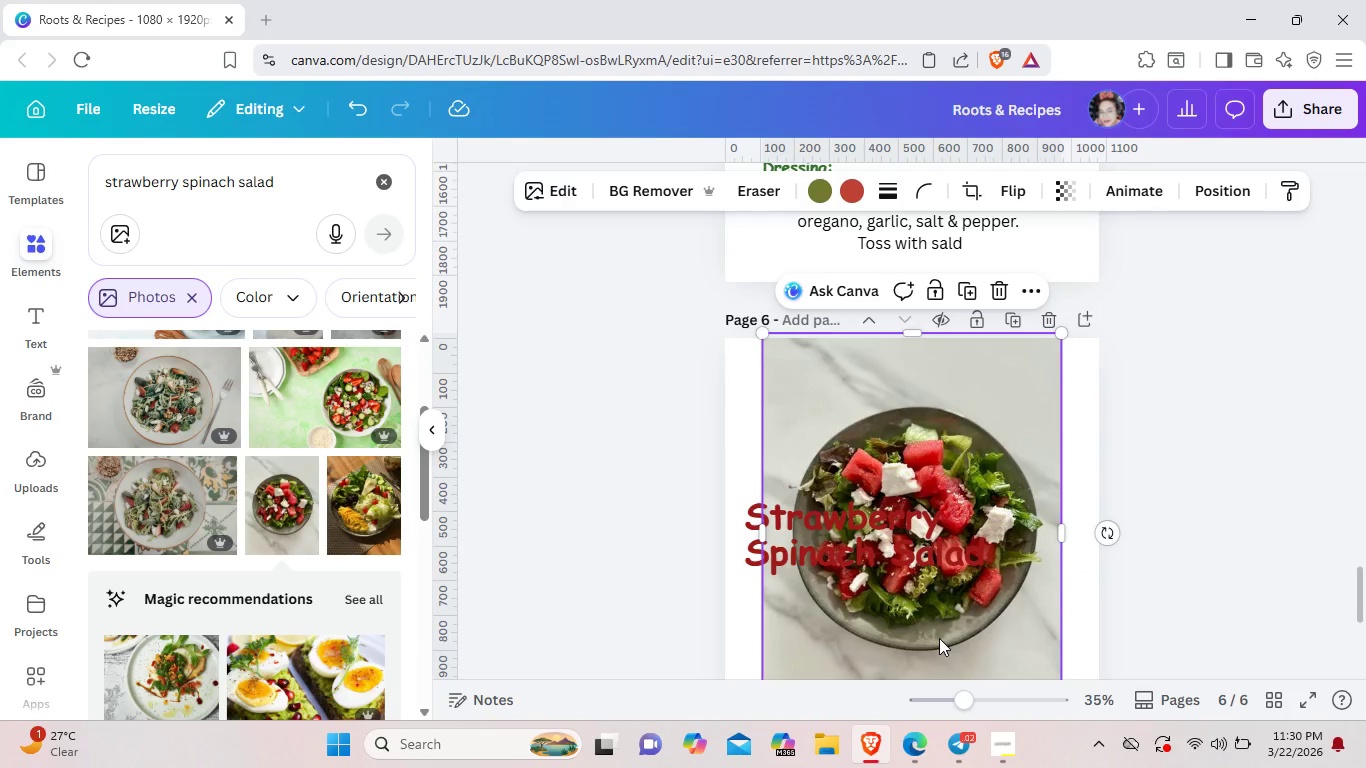 
left_click_drag(start_coordinate=[887, 366], to_coordinate=[885, 409])
 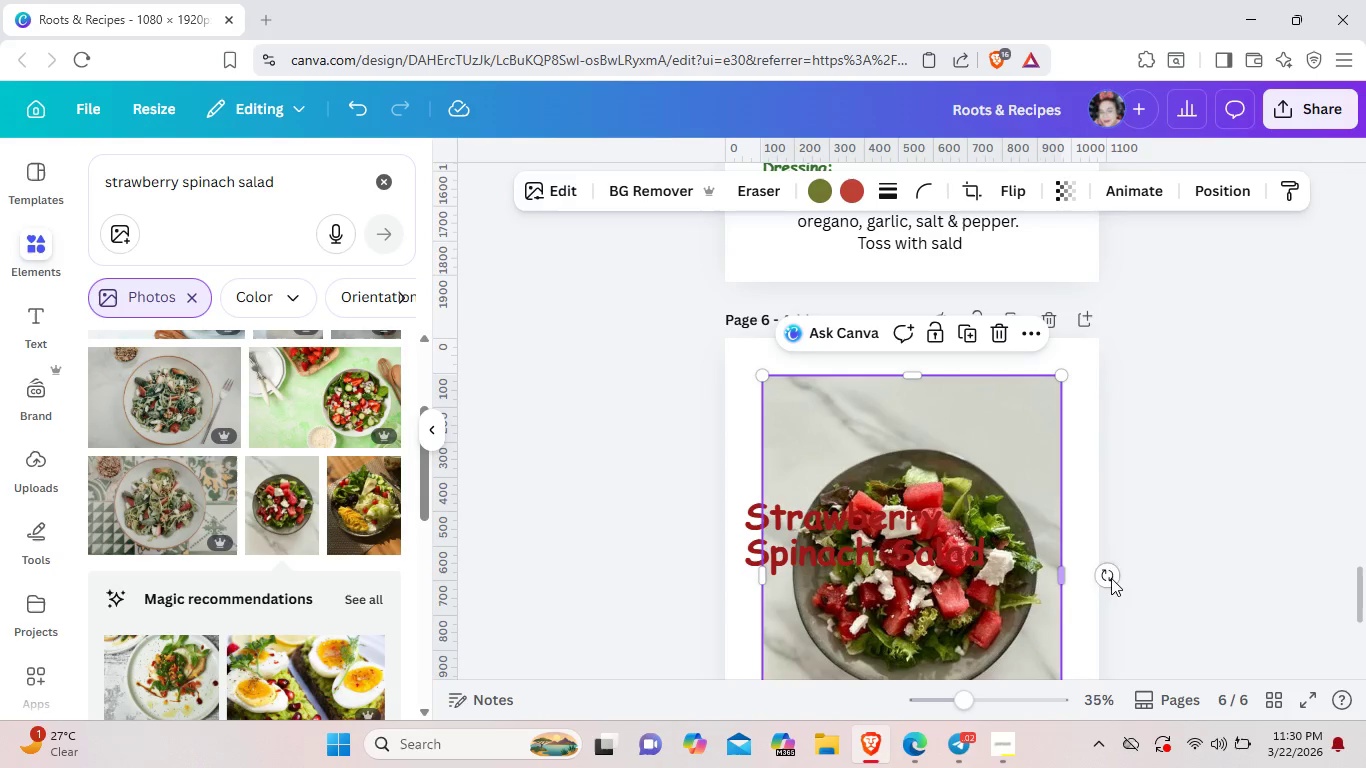 
left_click_drag(start_coordinate=[1112, 578], to_coordinate=[911, 427])
 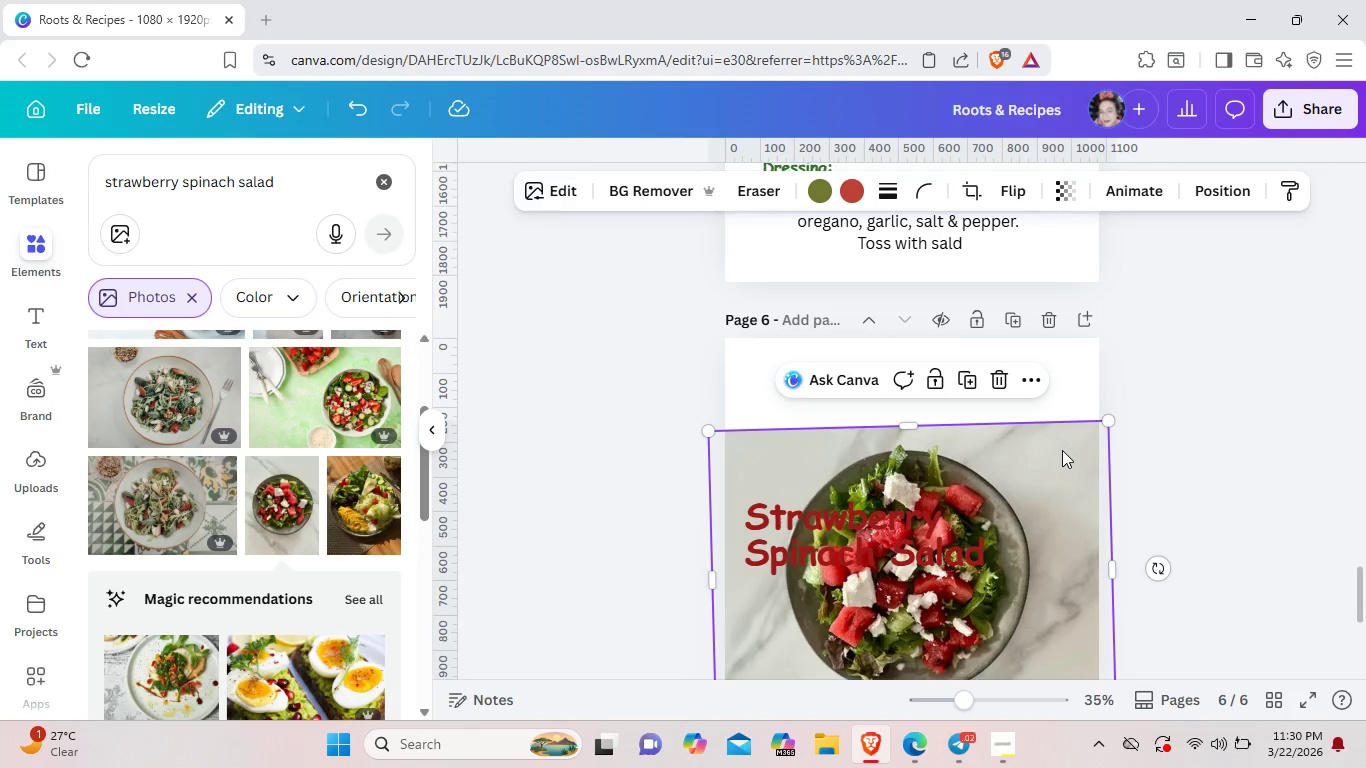 
left_click([1062, 450])
 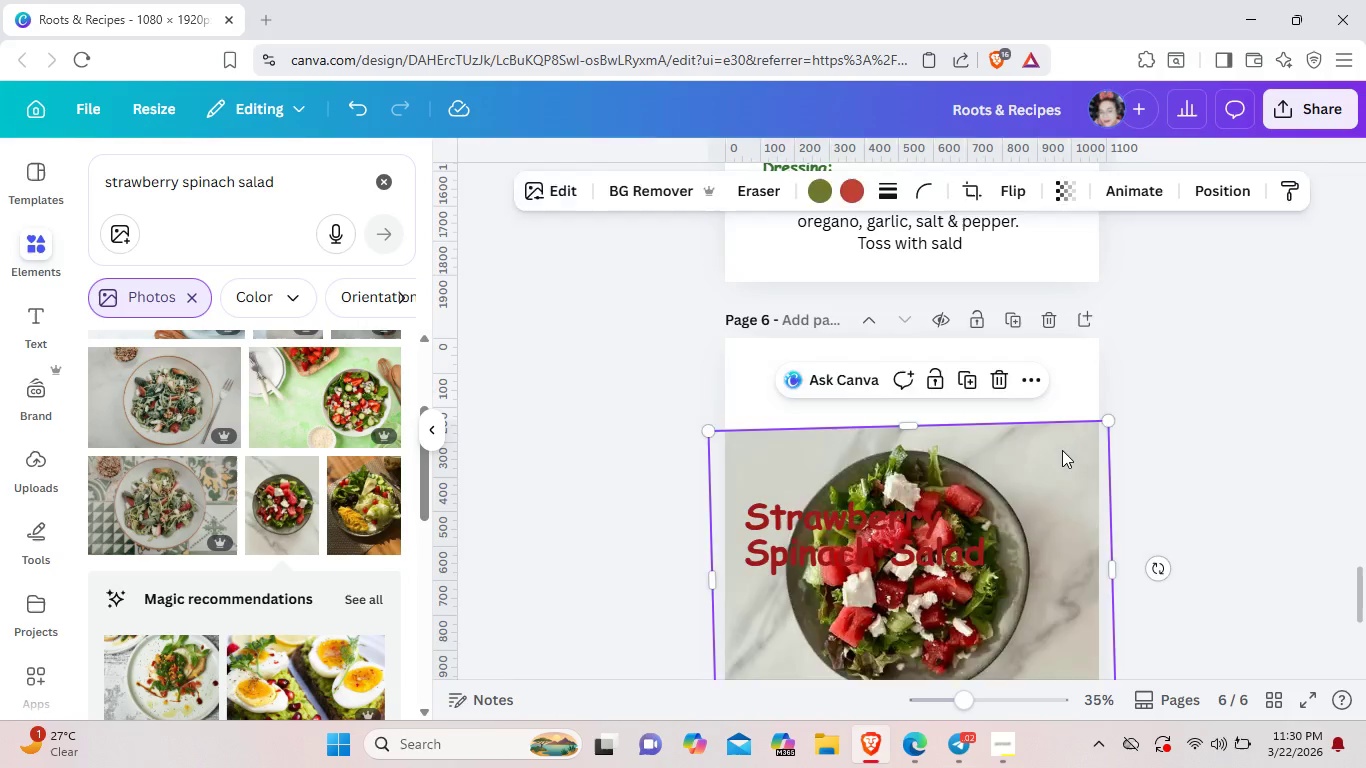 
key(Backspace)
 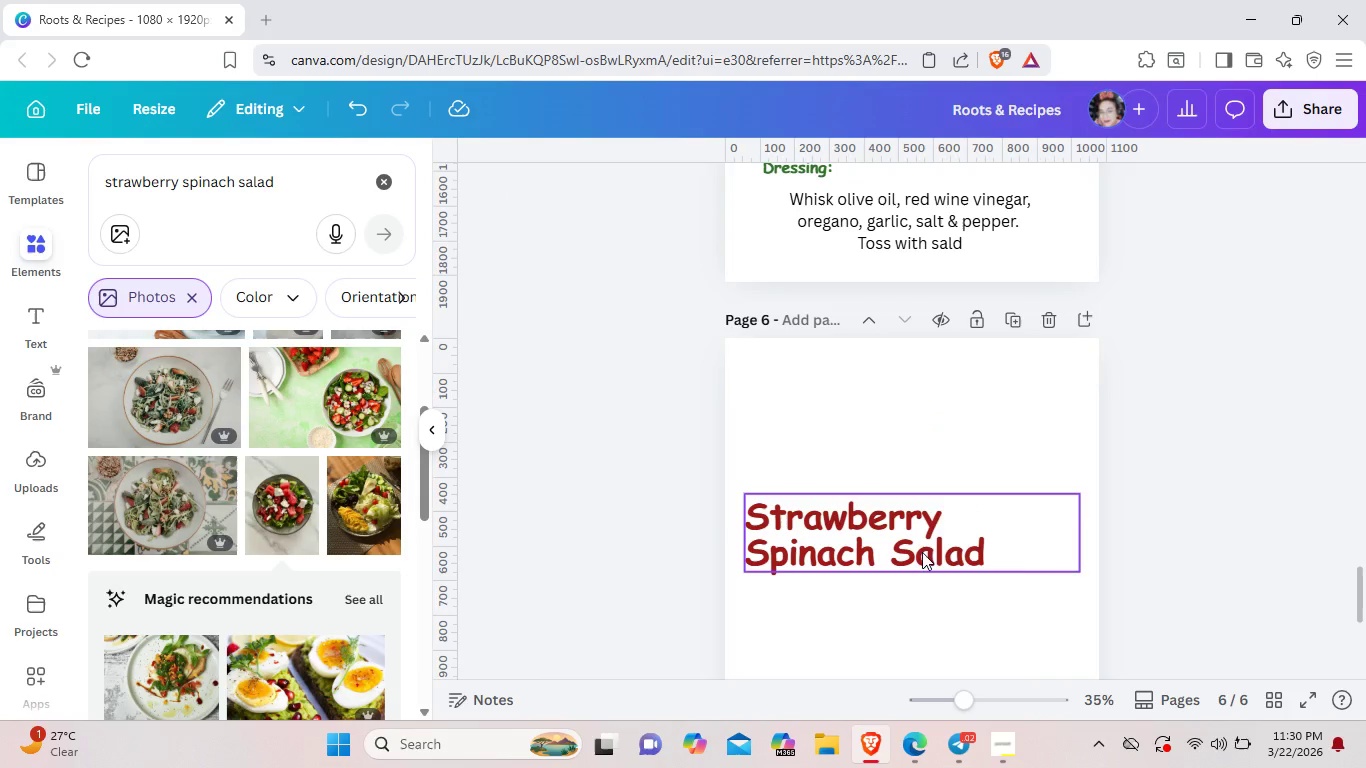 
left_click_drag(start_coordinate=[922, 552], to_coordinate=[933, 426])
 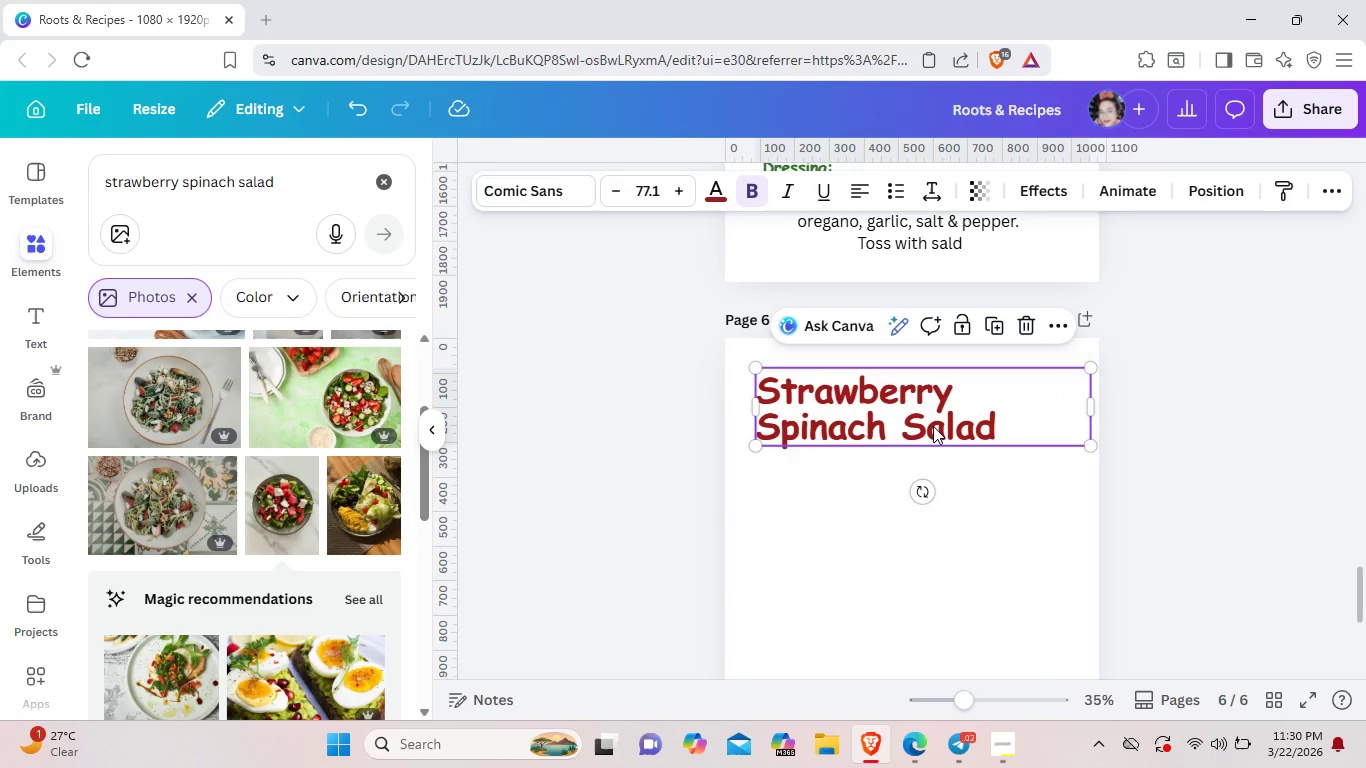 
wait(5.64)
 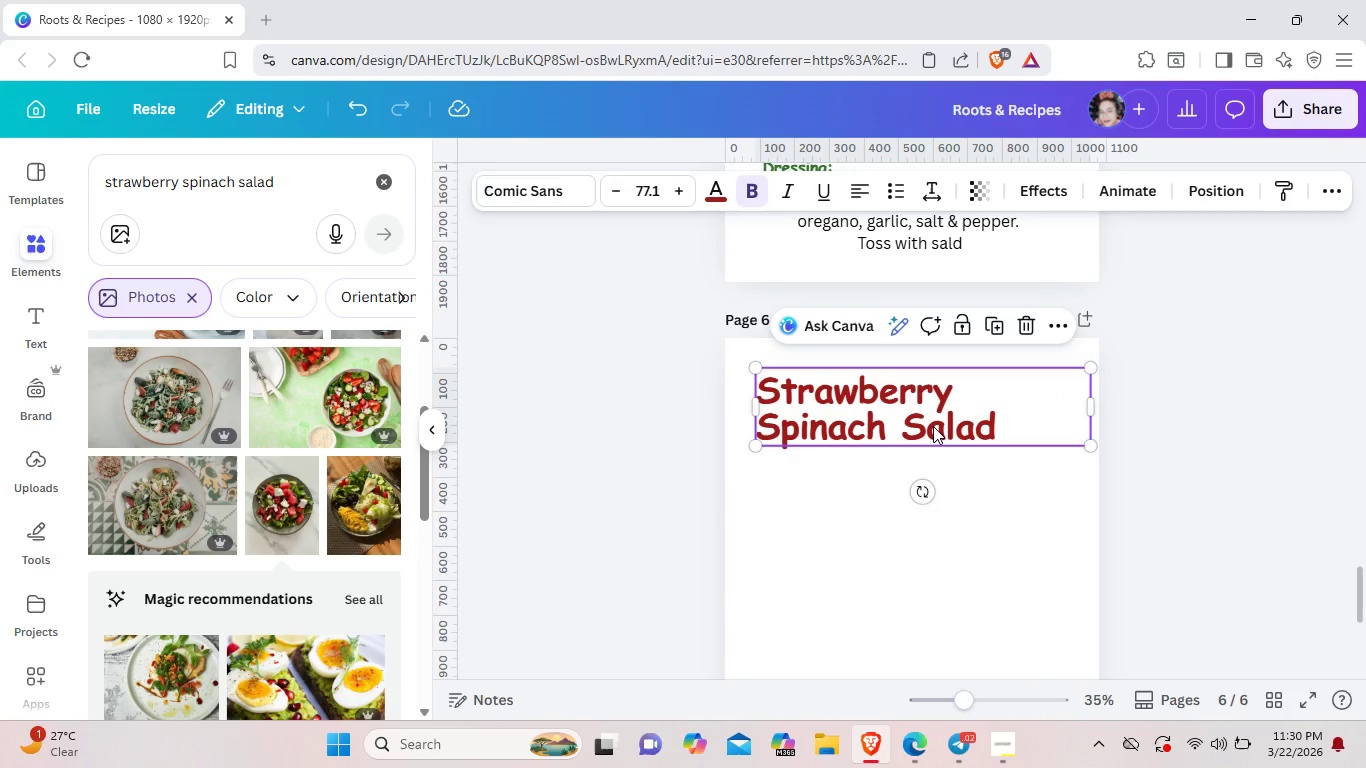 
left_click([978, 532])
 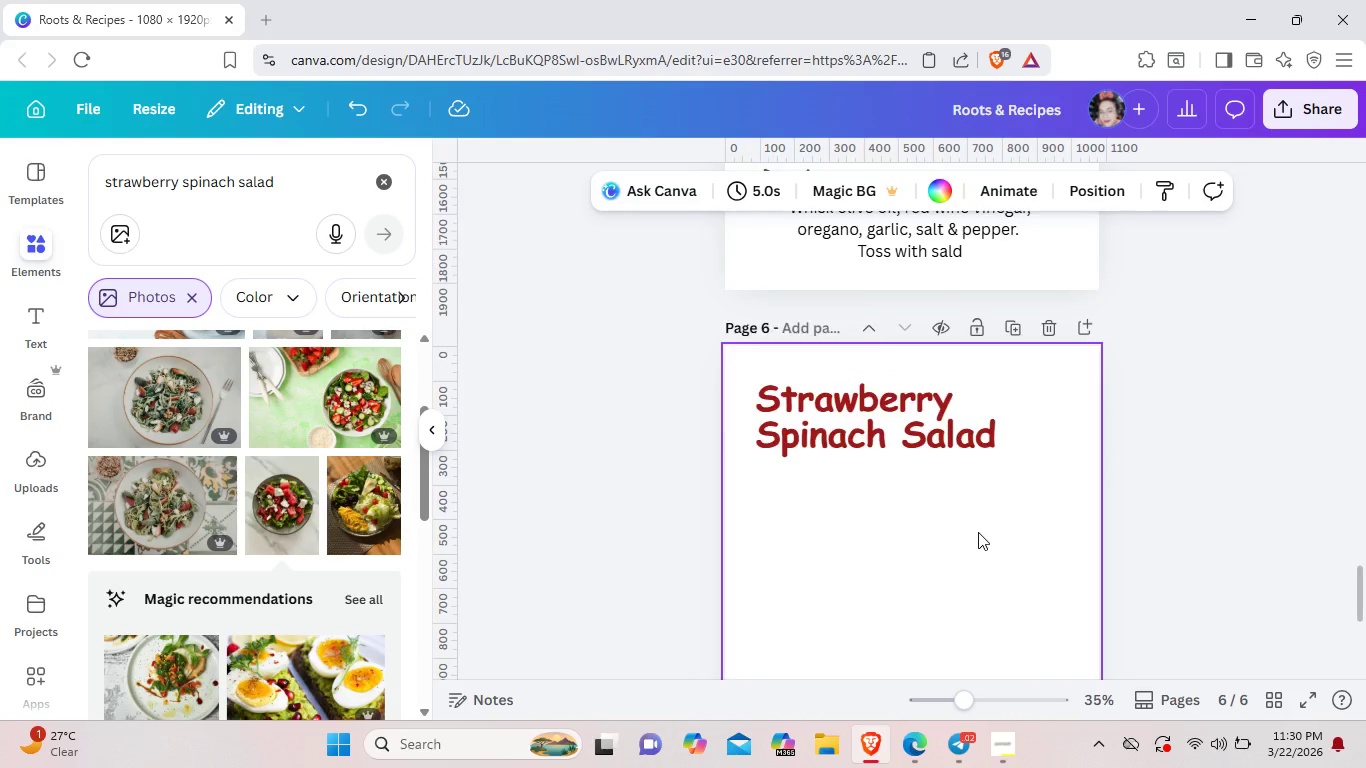 
scroll: coordinate [978, 532], scroll_direction: up, amount: 4.0
 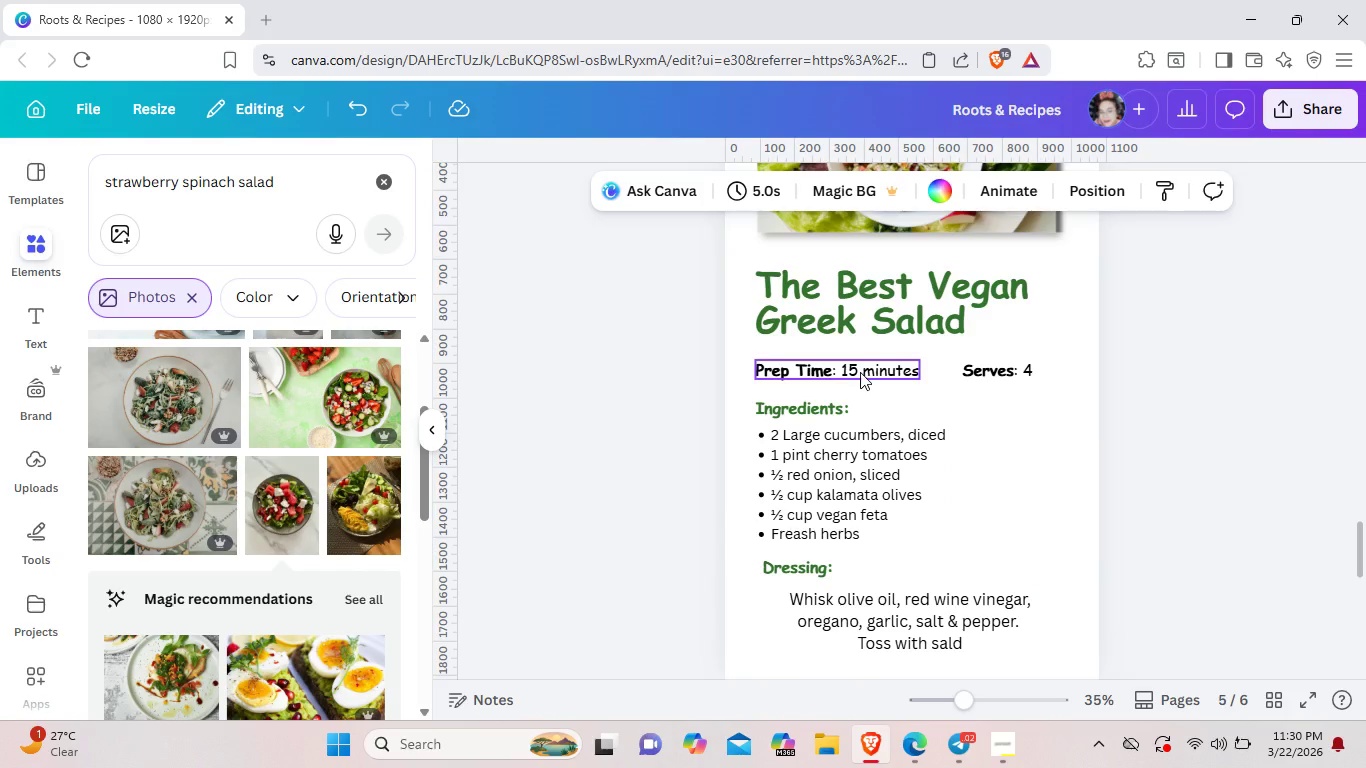 
left_click([860, 372])
 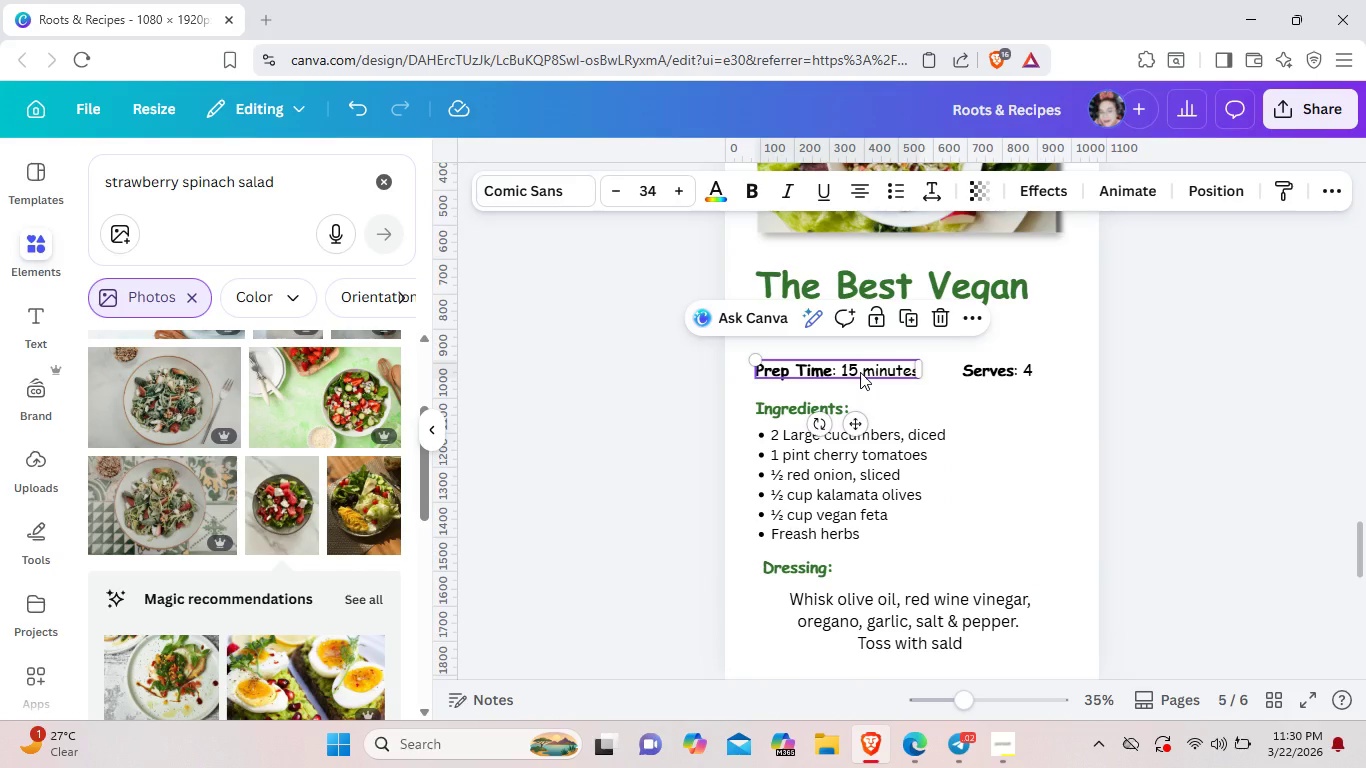 
key(Control+C)
 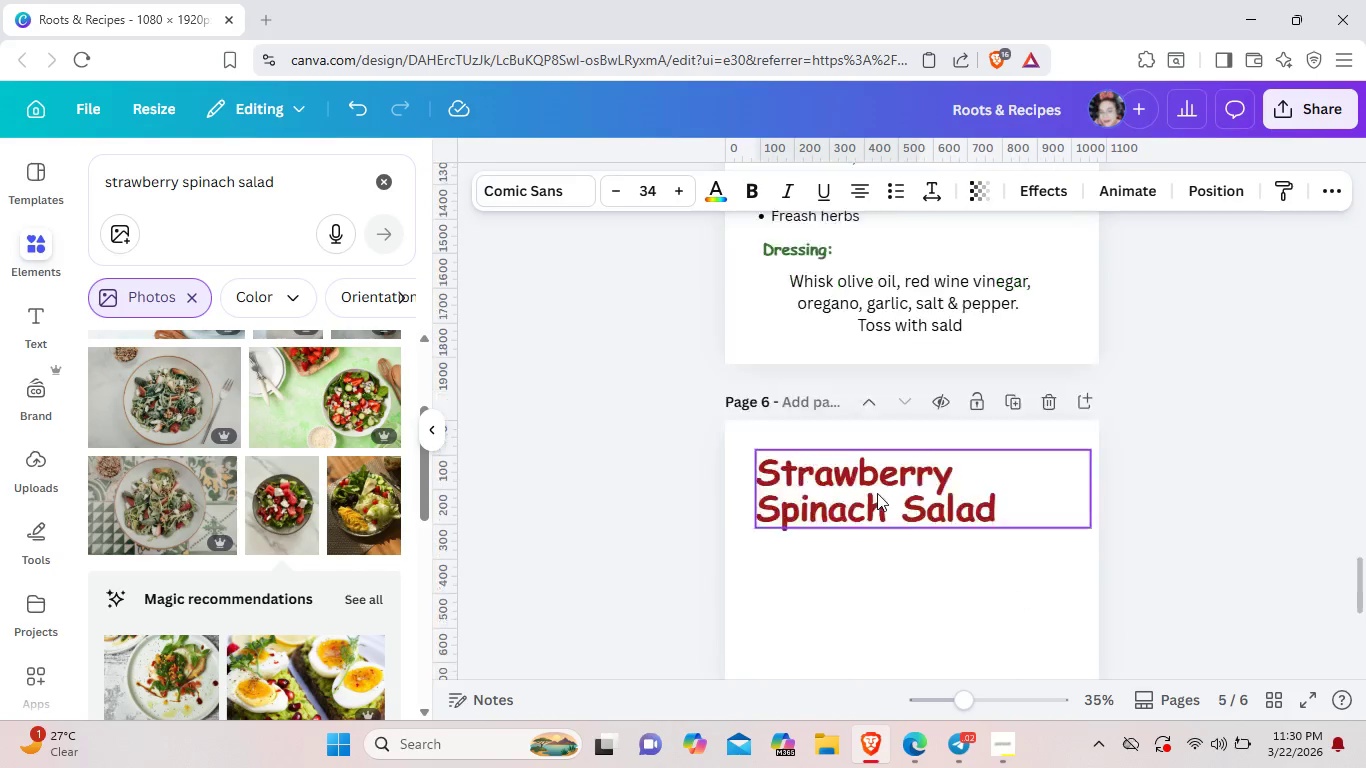 
scroll: coordinate [877, 493], scroll_direction: down, amount: 3.0
 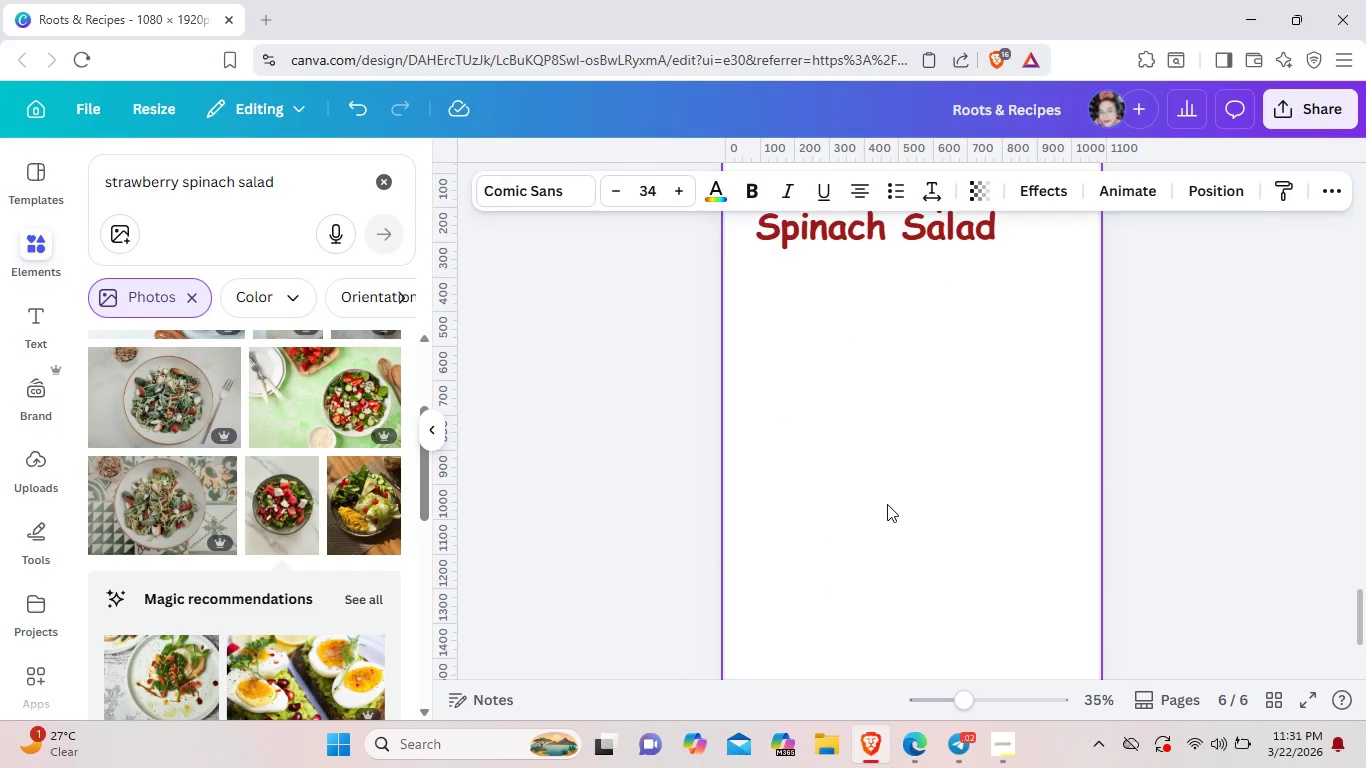 
key(Control+V)
 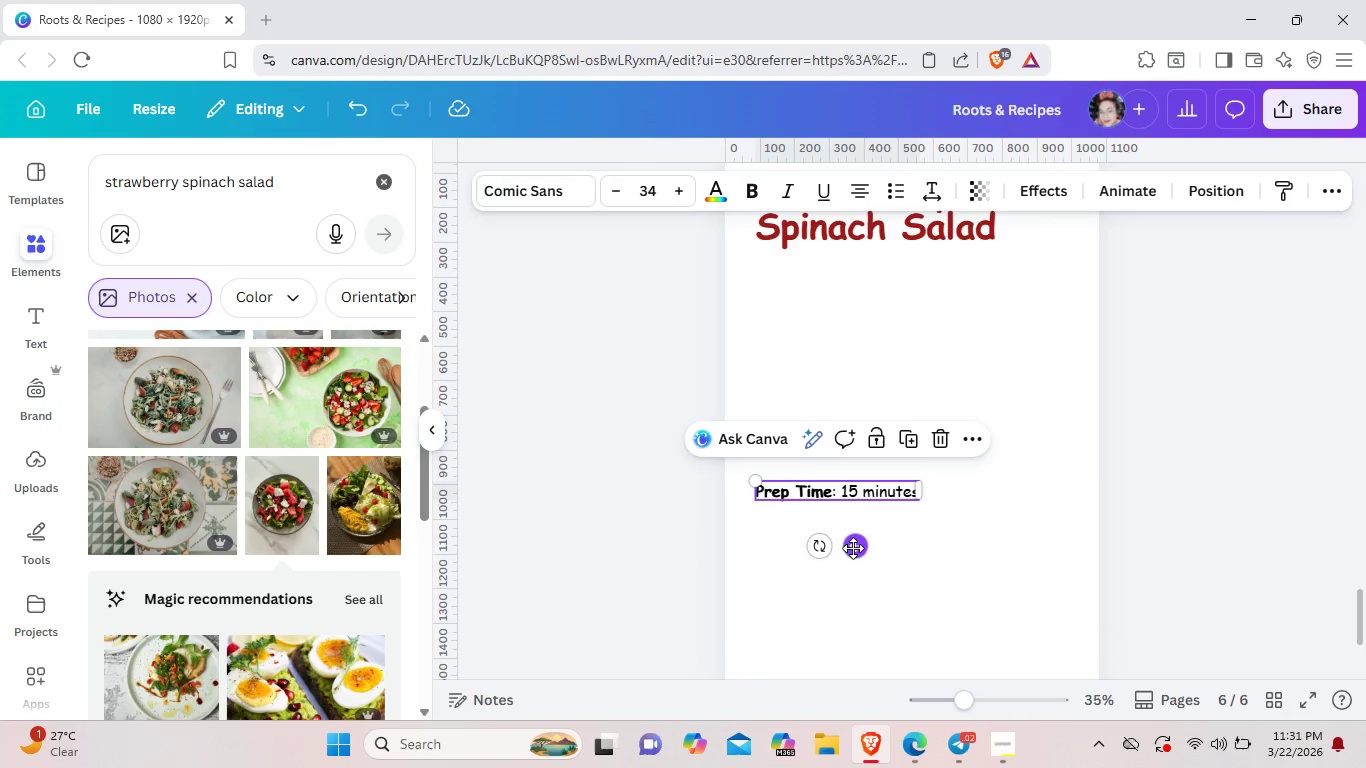 
left_click_drag(start_coordinate=[855, 552], to_coordinate=[853, 341])
 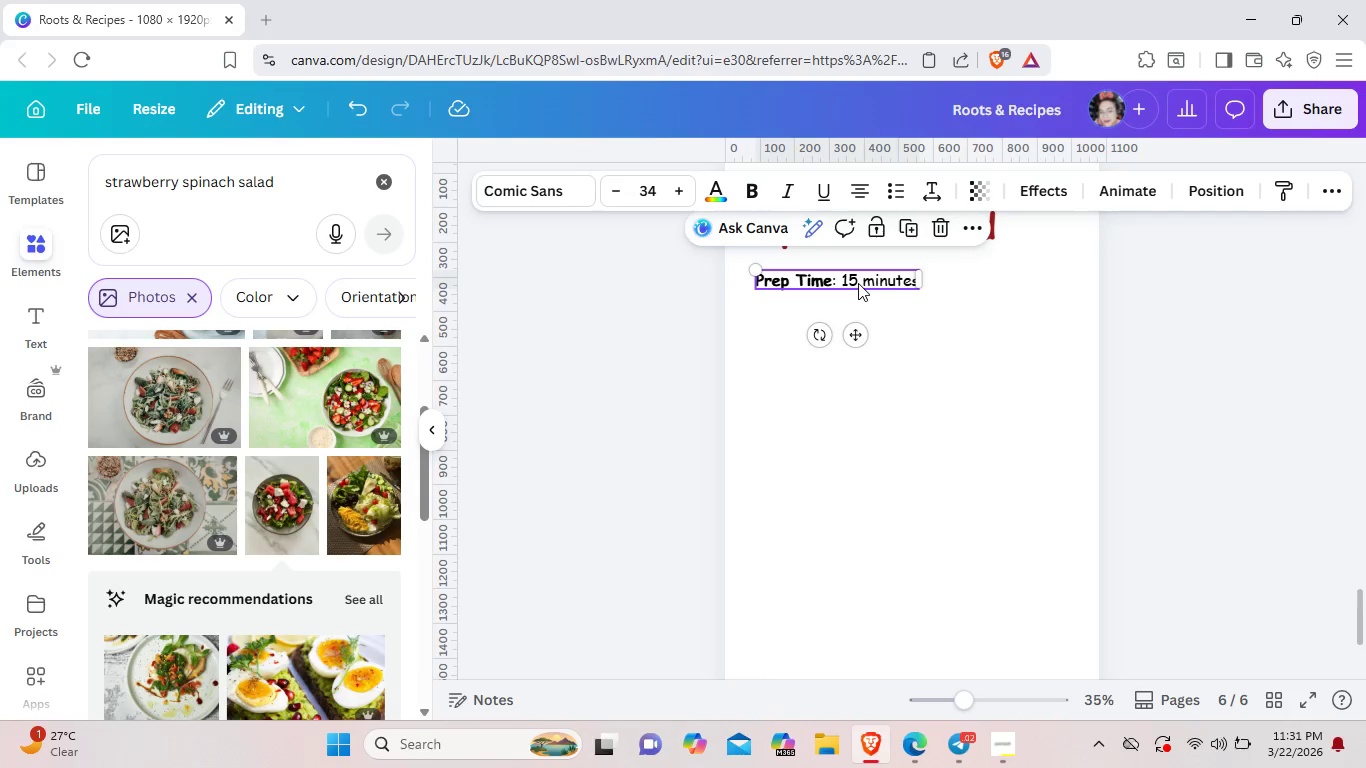 
double_click([858, 283])
 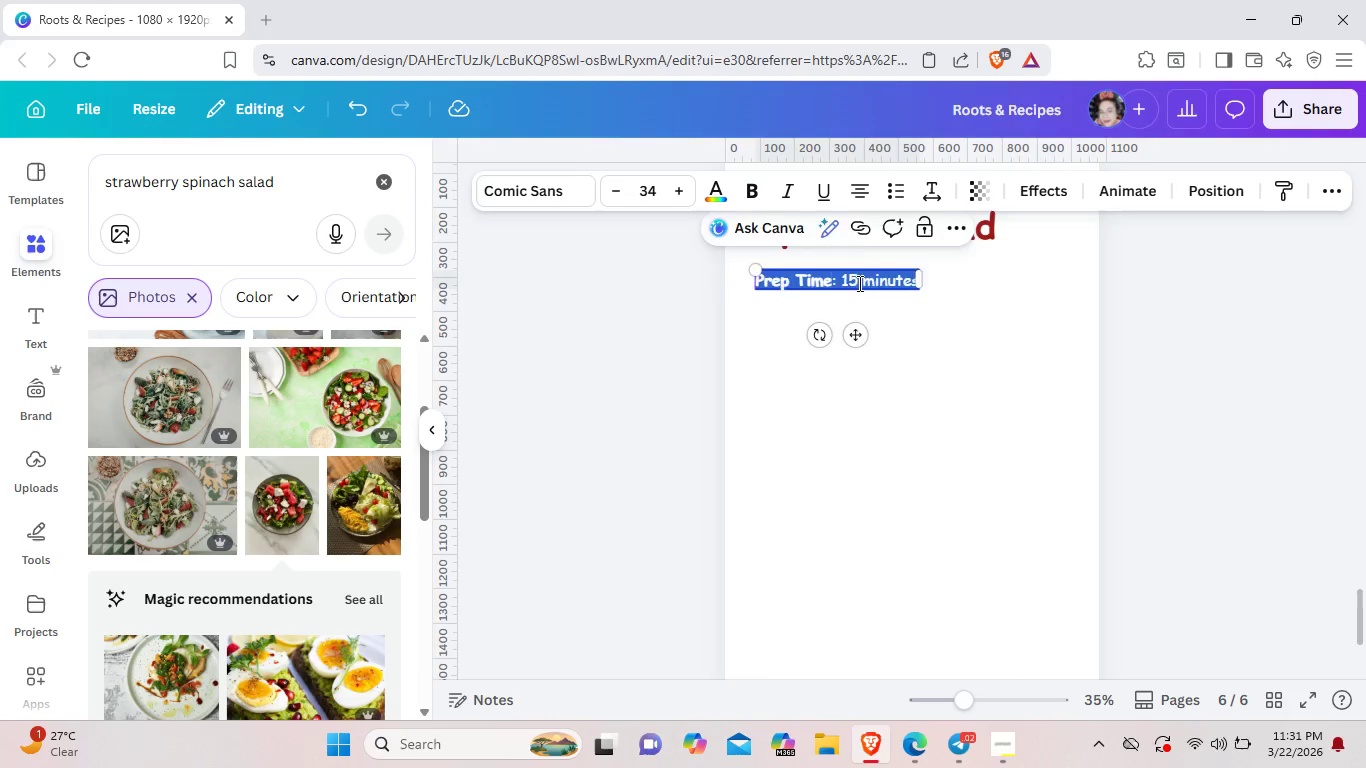 
left_click([858, 283])
 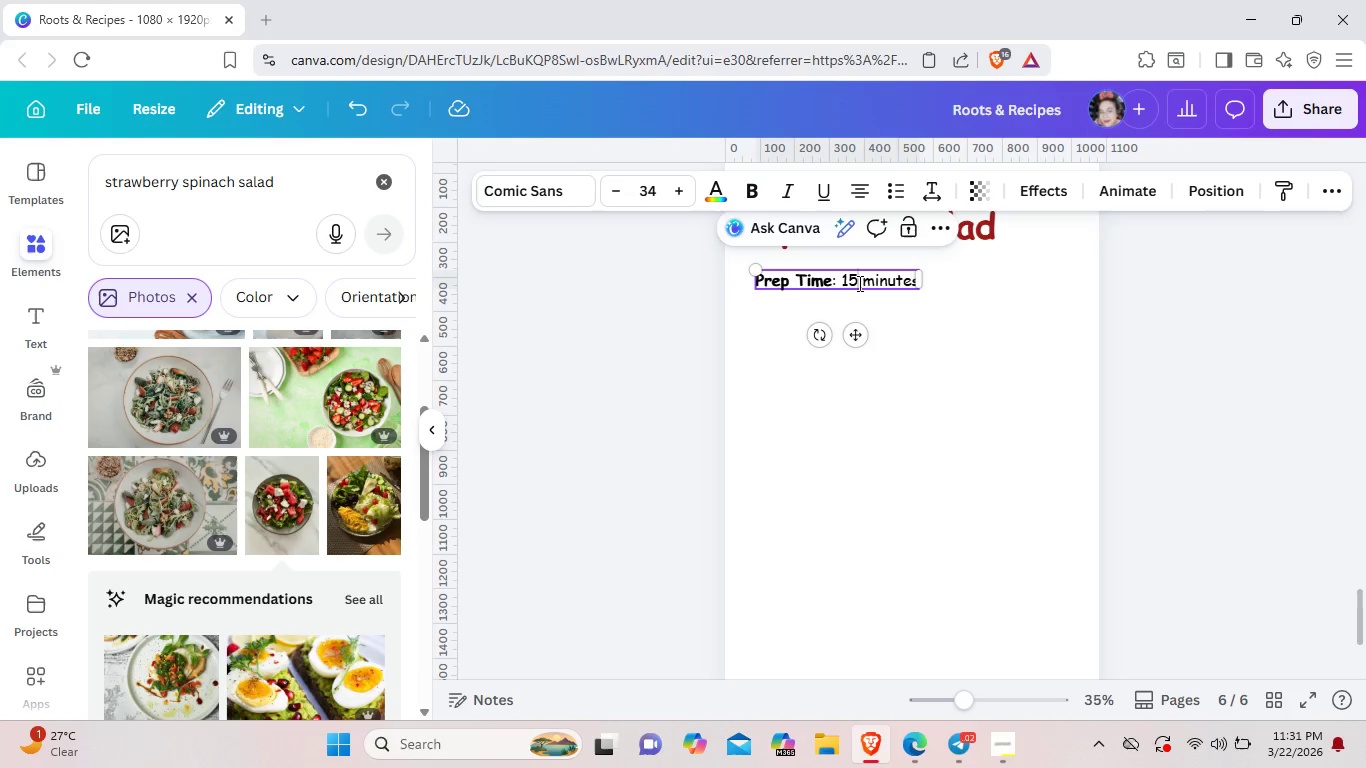 
key(Backspace)
 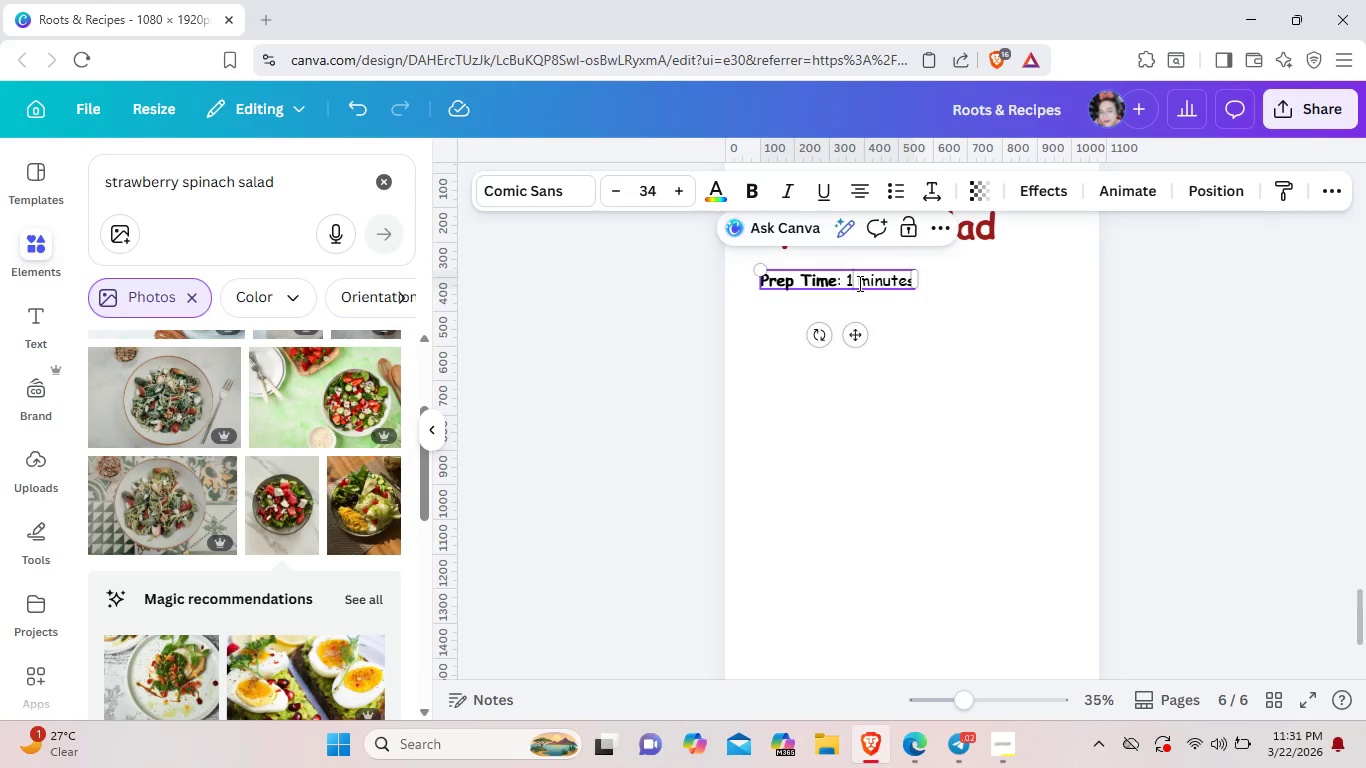 
key(0)
 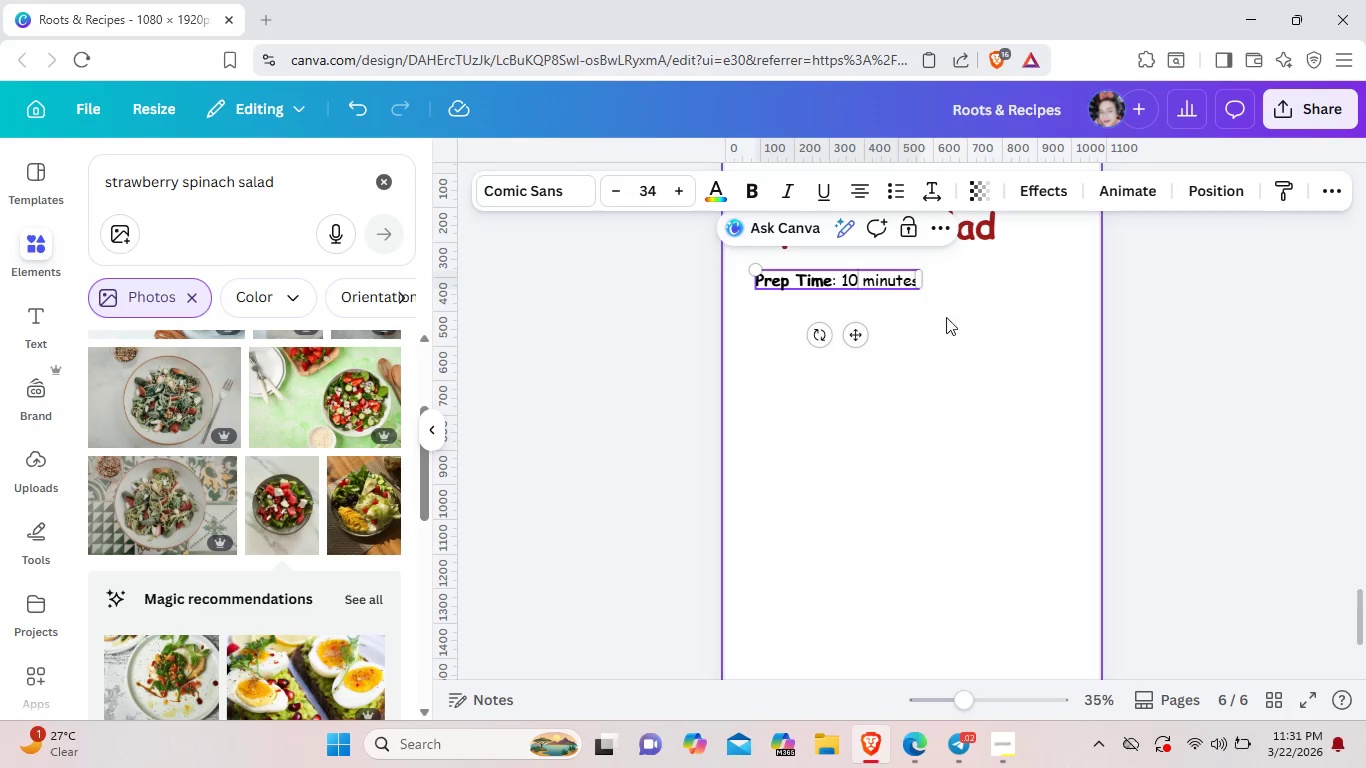 
left_click_drag(start_coordinate=[971, 316], to_coordinate=[881, 271])
 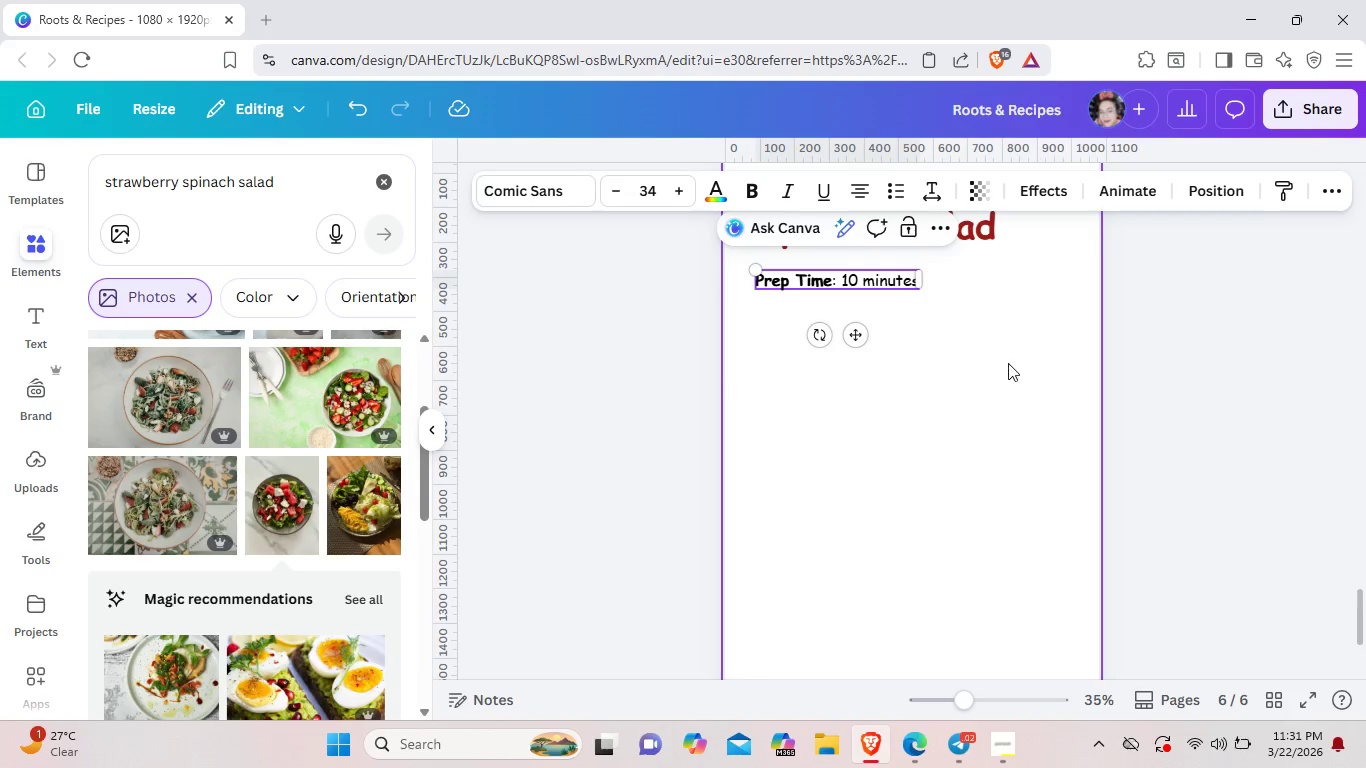 
left_click([1008, 363])
 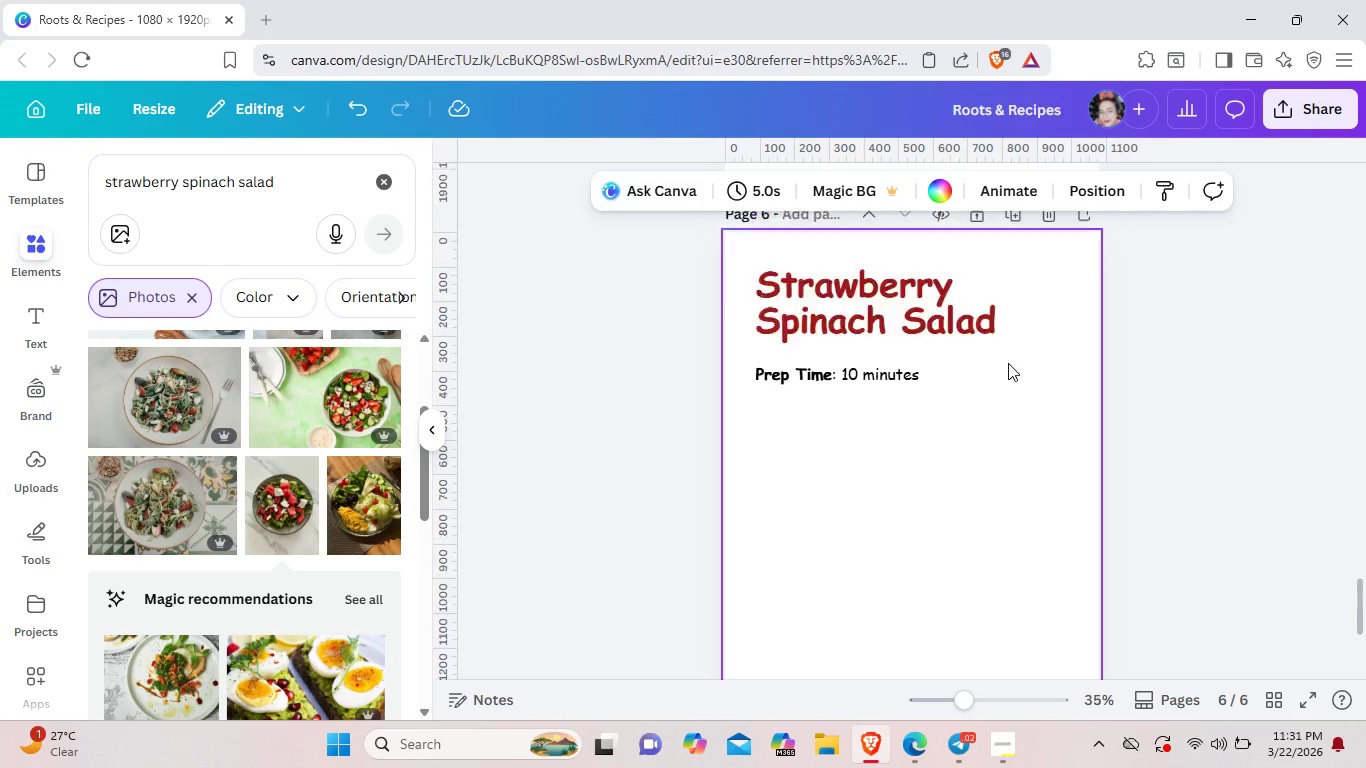 
scroll: coordinate [1008, 363], scroll_direction: up, amount: 3.0
 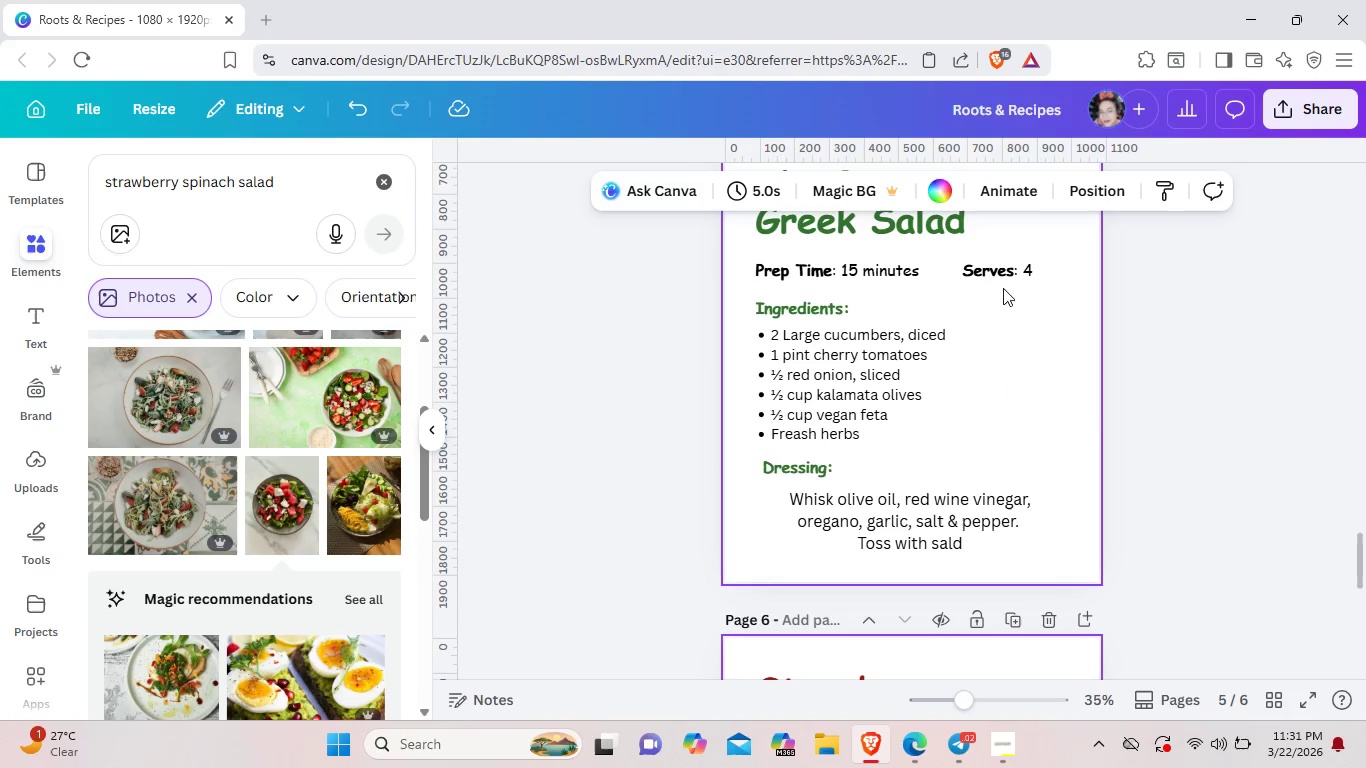 
left_click([1003, 277])
 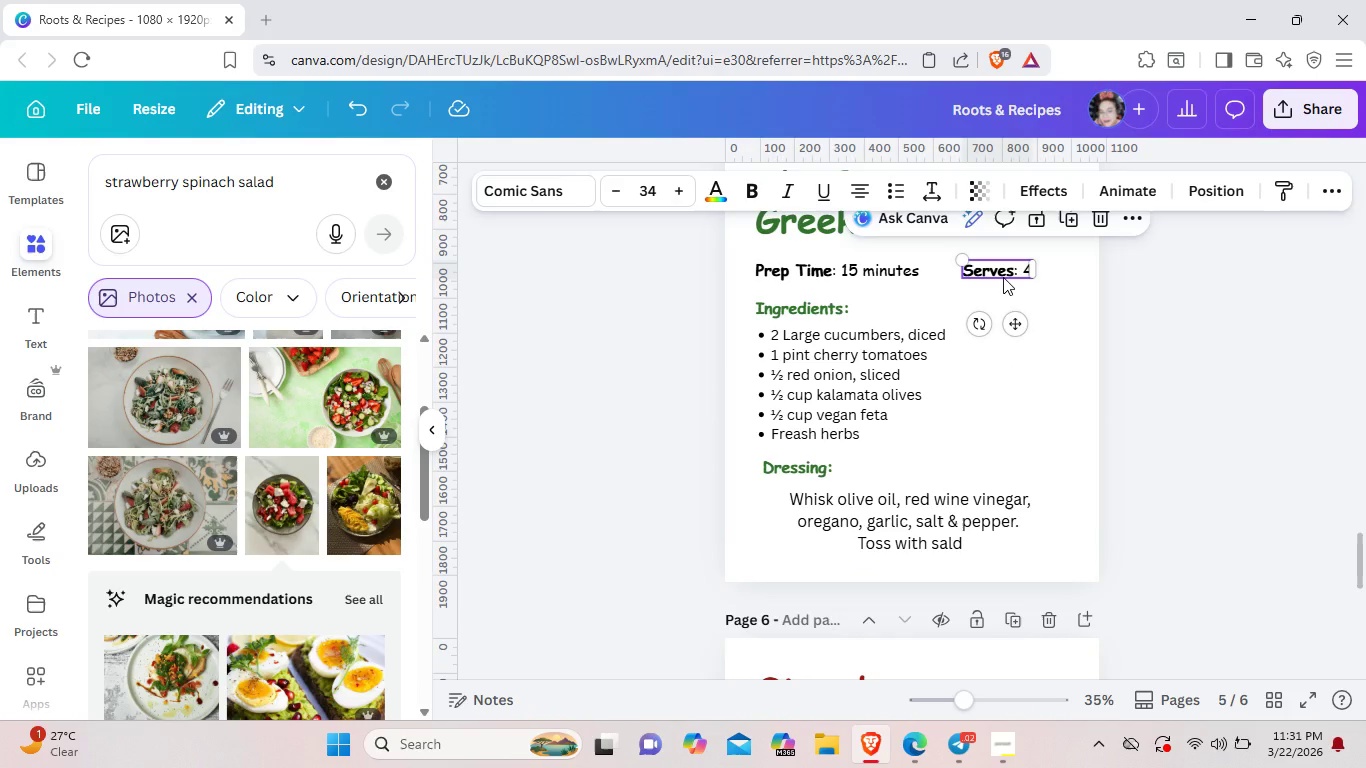 
key(Control+C)
 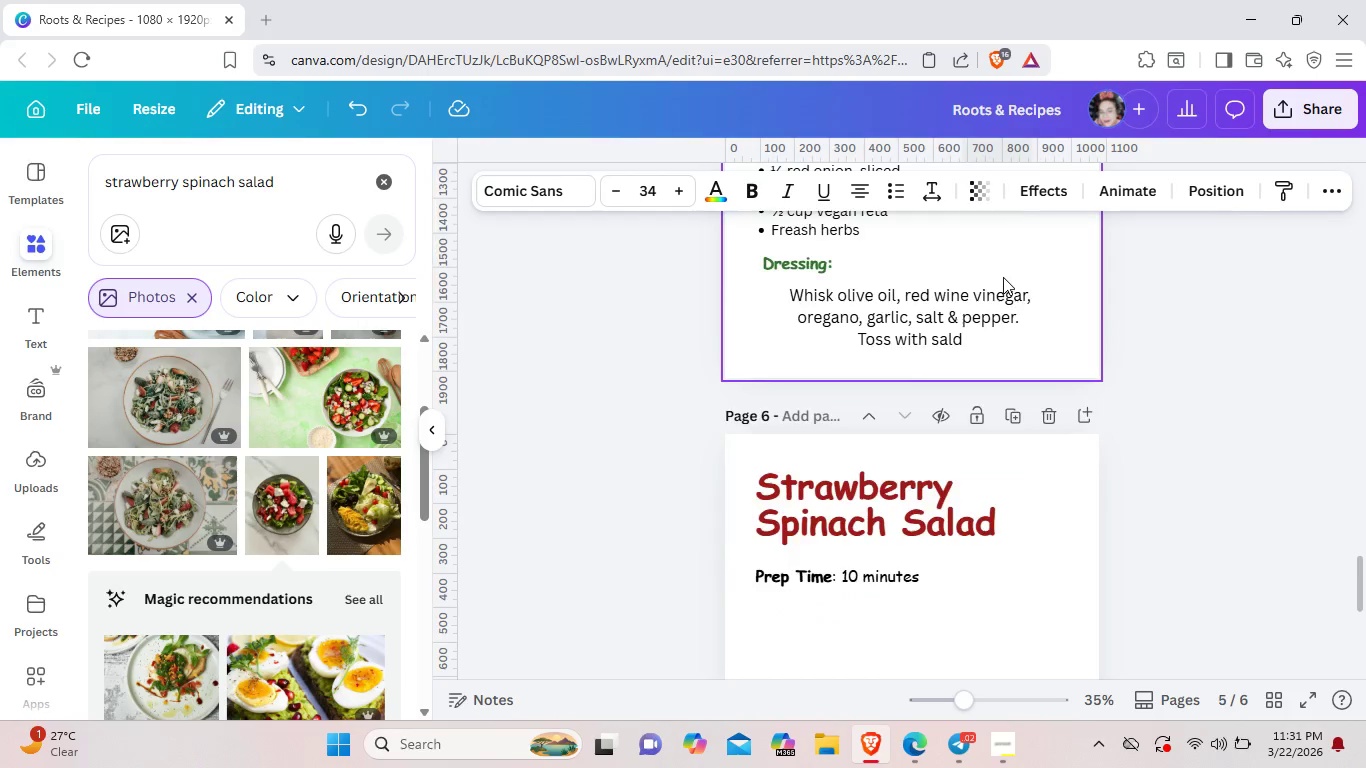 
scroll: coordinate [1003, 277], scroll_direction: down, amount: 3.0
 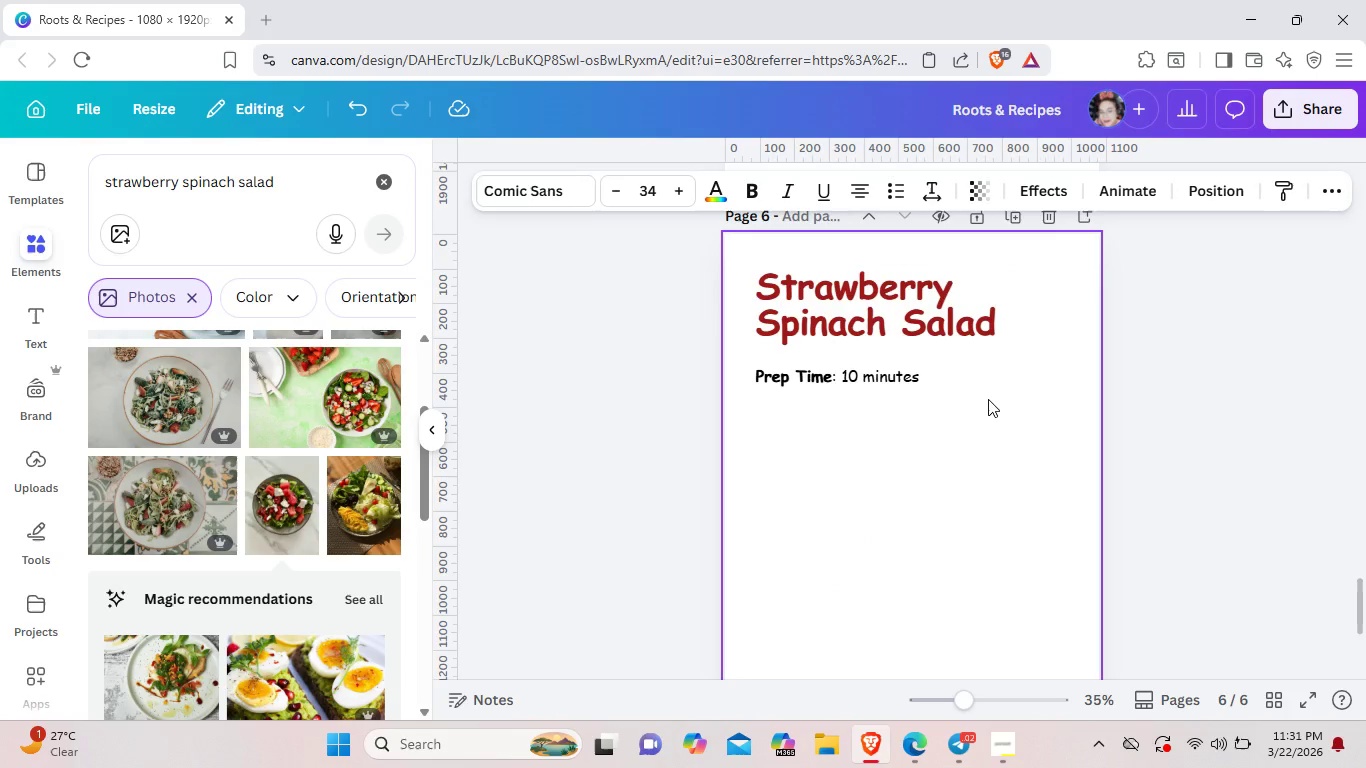 
key(Control+V)
 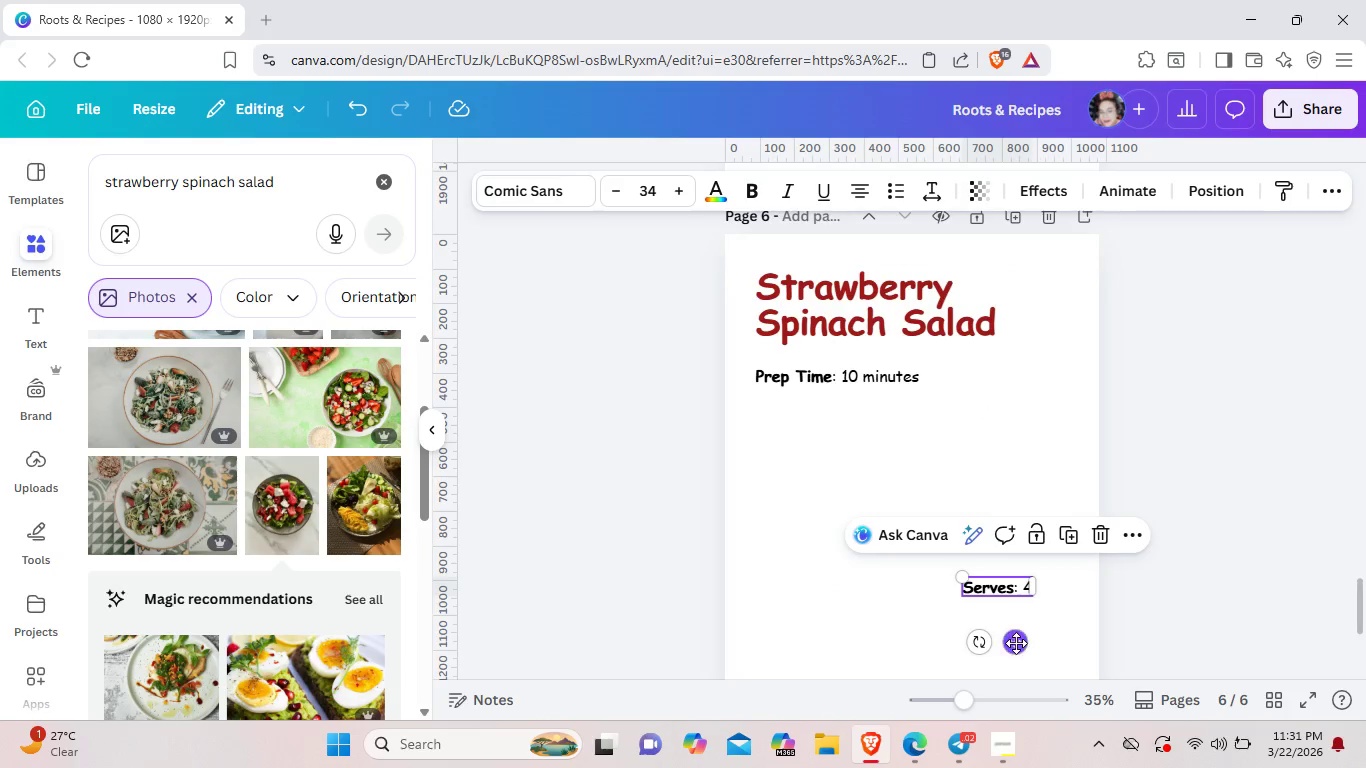 
left_click_drag(start_coordinate=[1016, 643], to_coordinate=[1030, 432])
 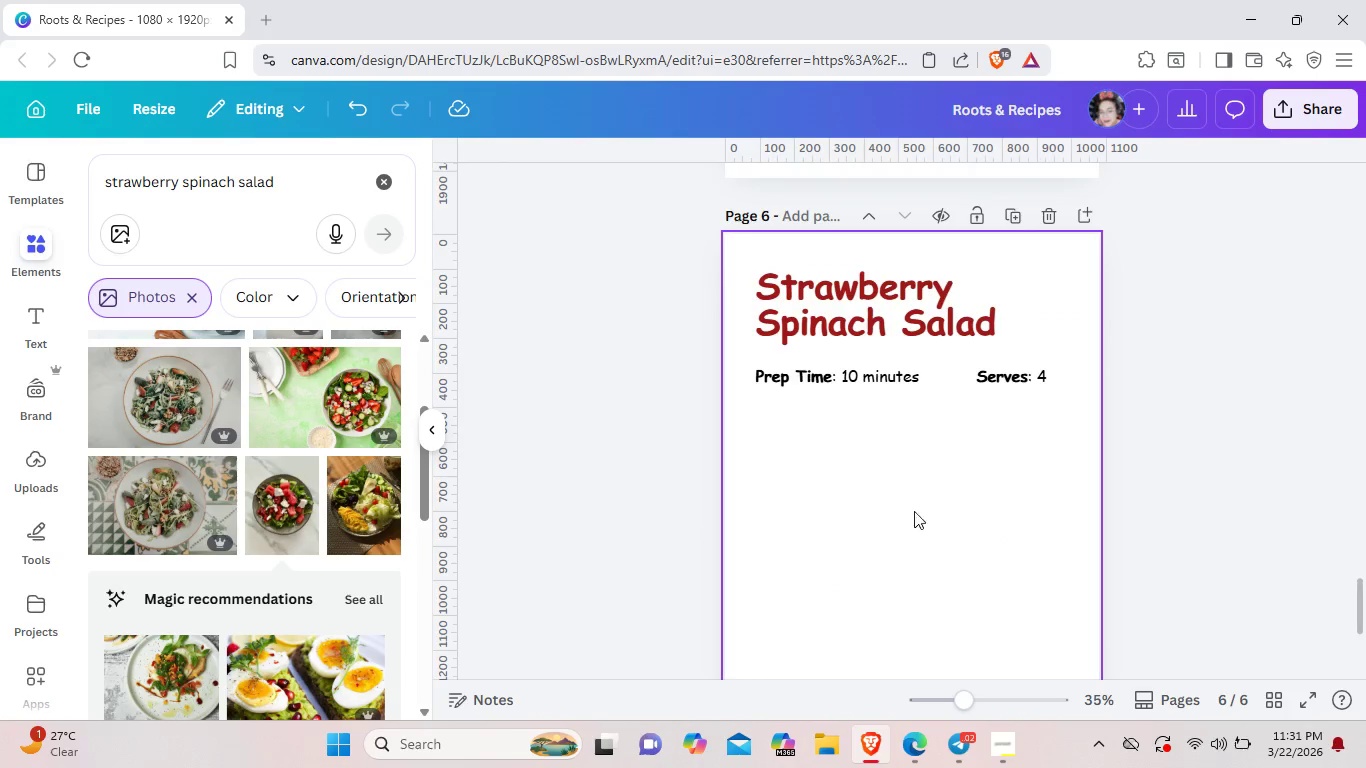 
scroll: coordinate [840, 293], scroll_direction: up, amount: 3.0
 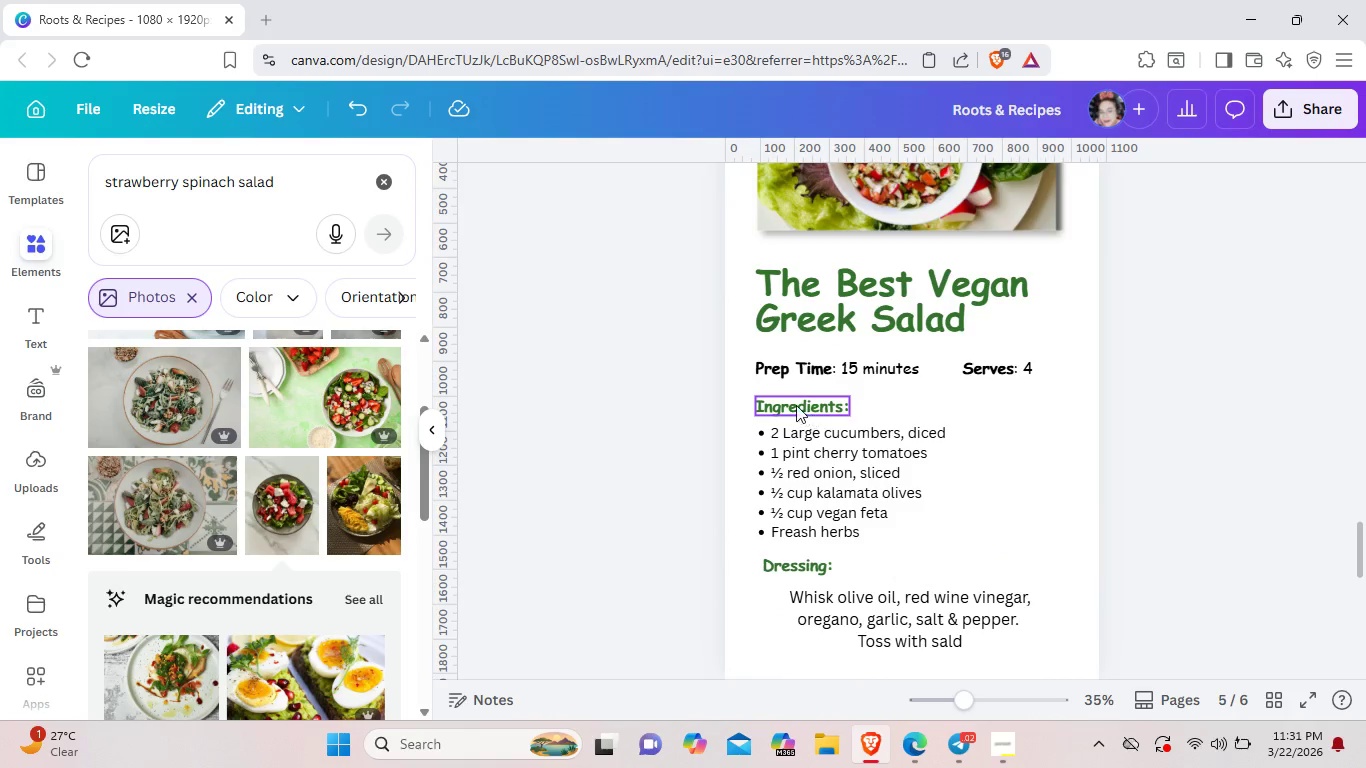 
left_click_drag(start_coordinate=[792, 400], to_coordinate=[756, 386])
 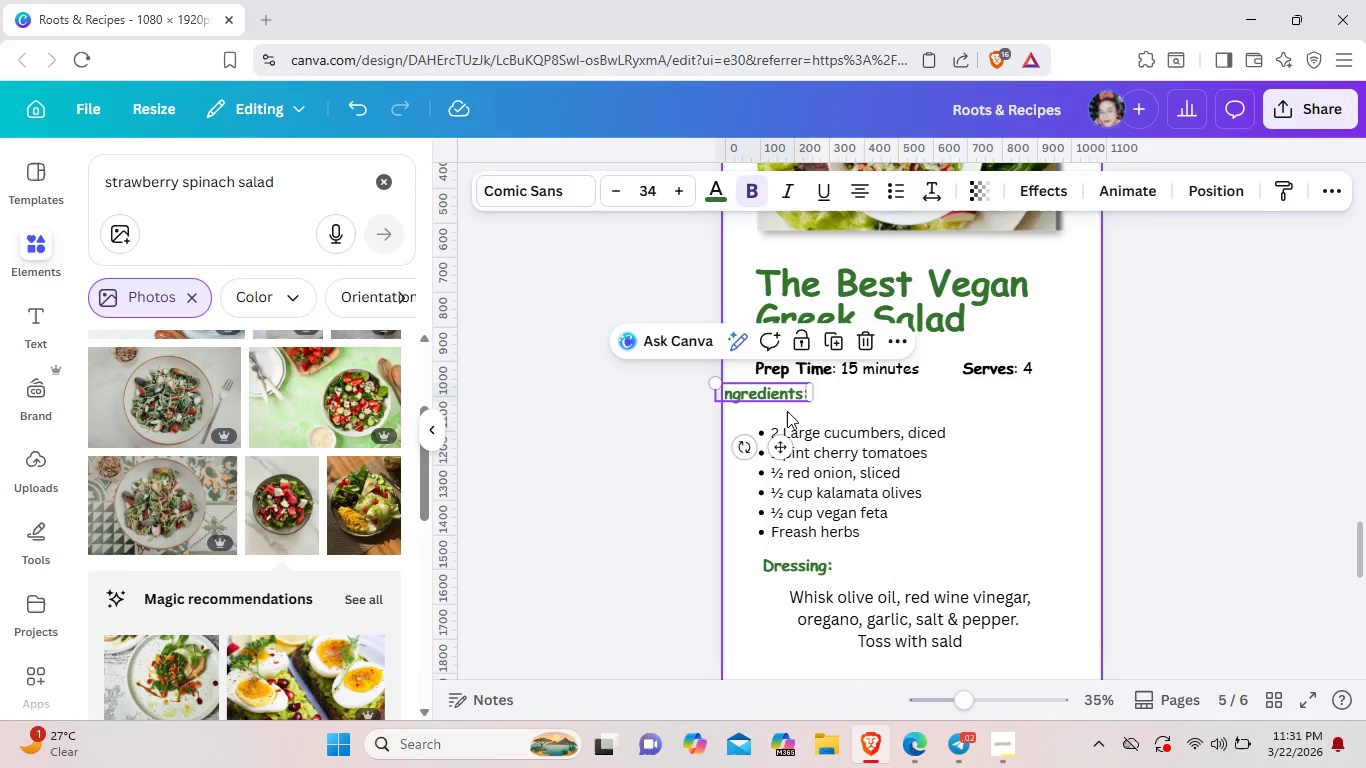 
key(Control+Z)
 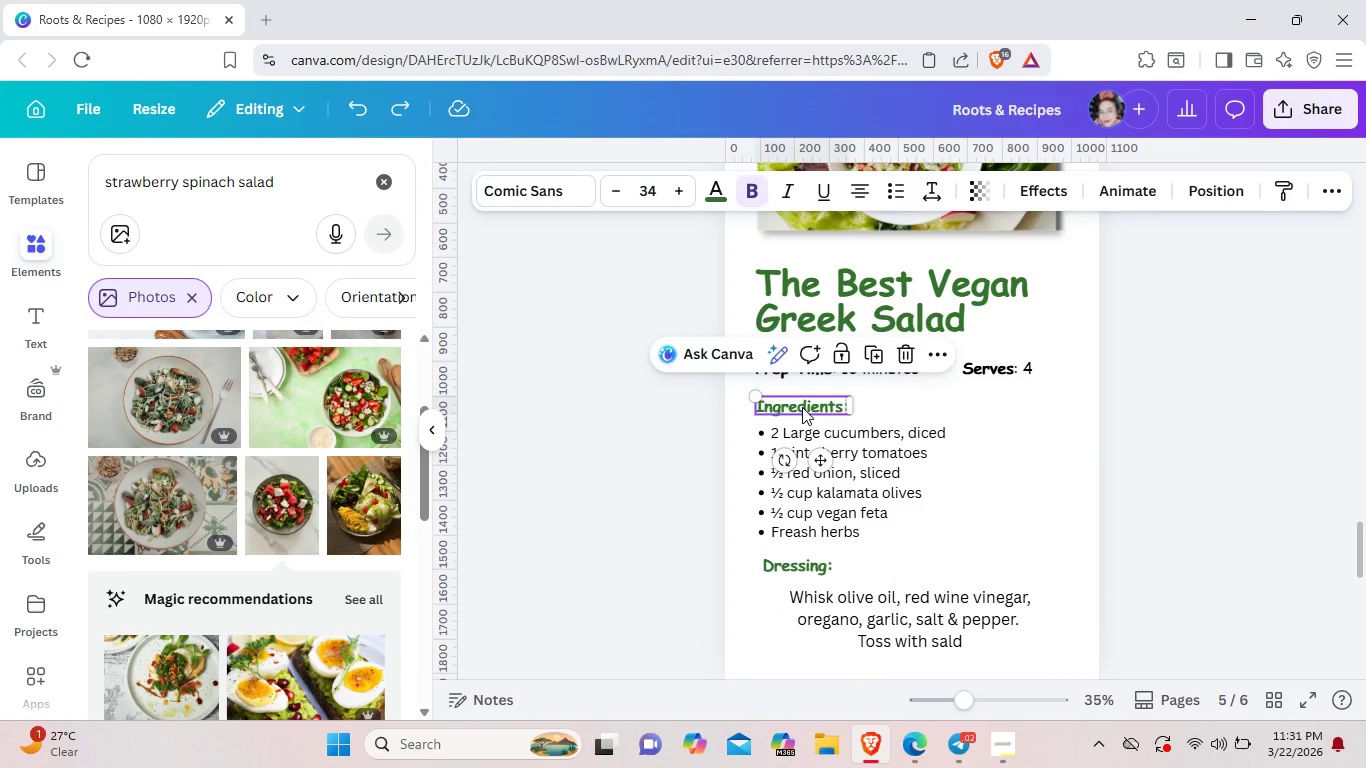 
key(Control+C)
 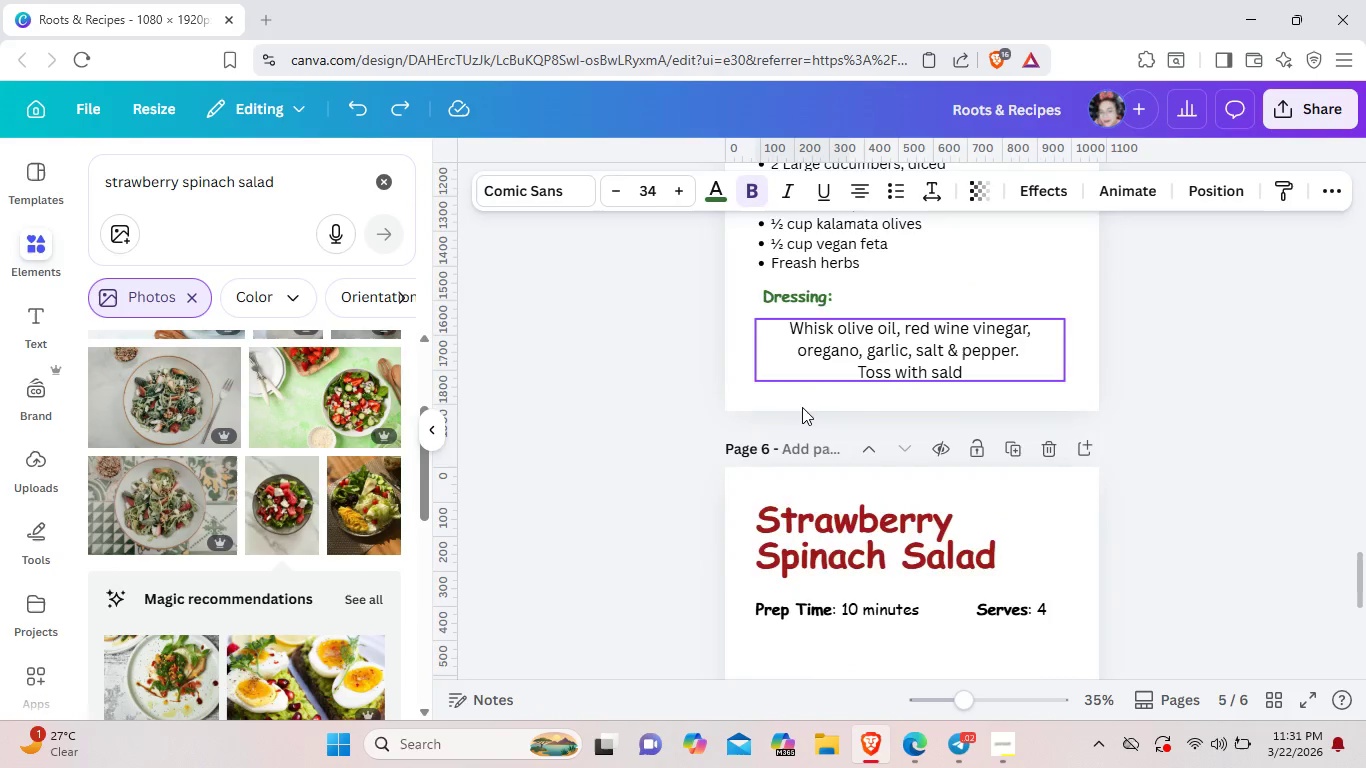 
scroll: coordinate [802, 407], scroll_direction: down, amount: 3.0
 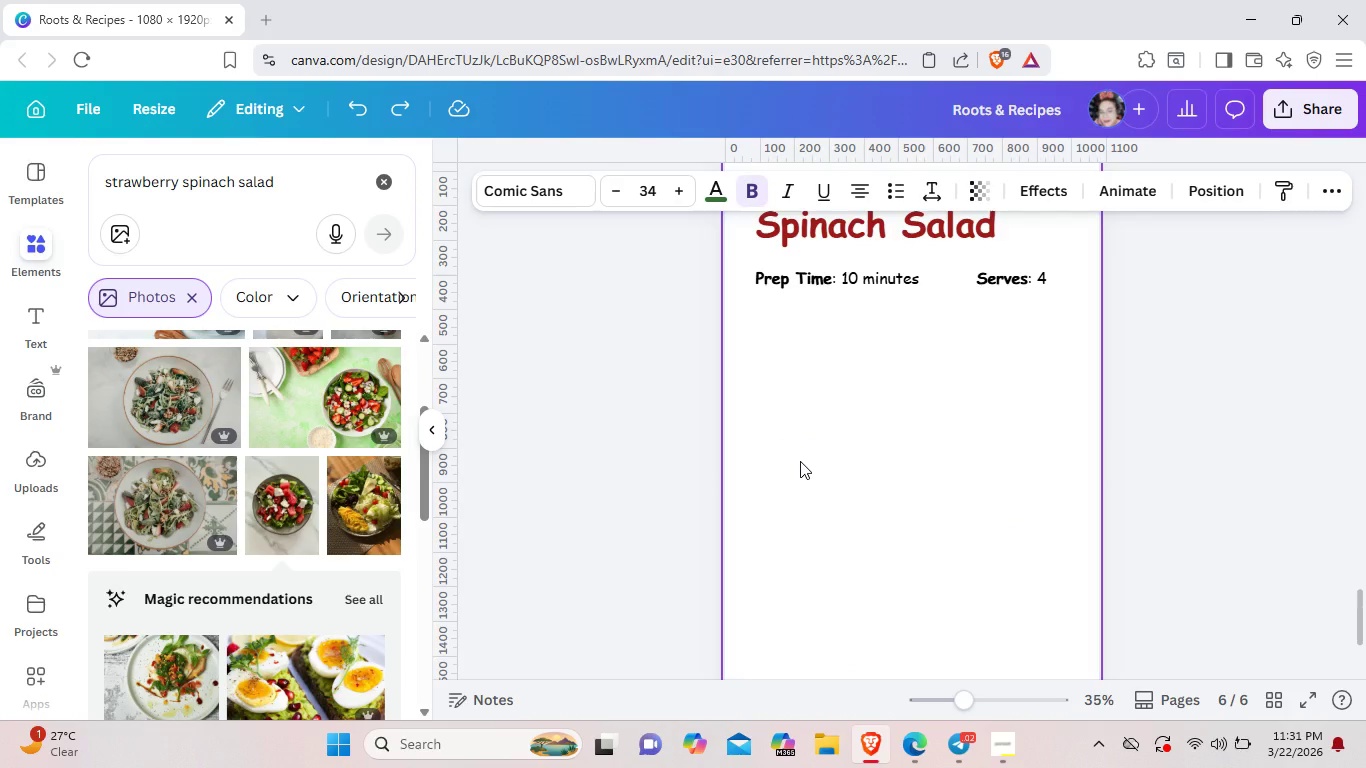 
key(Control+V)
 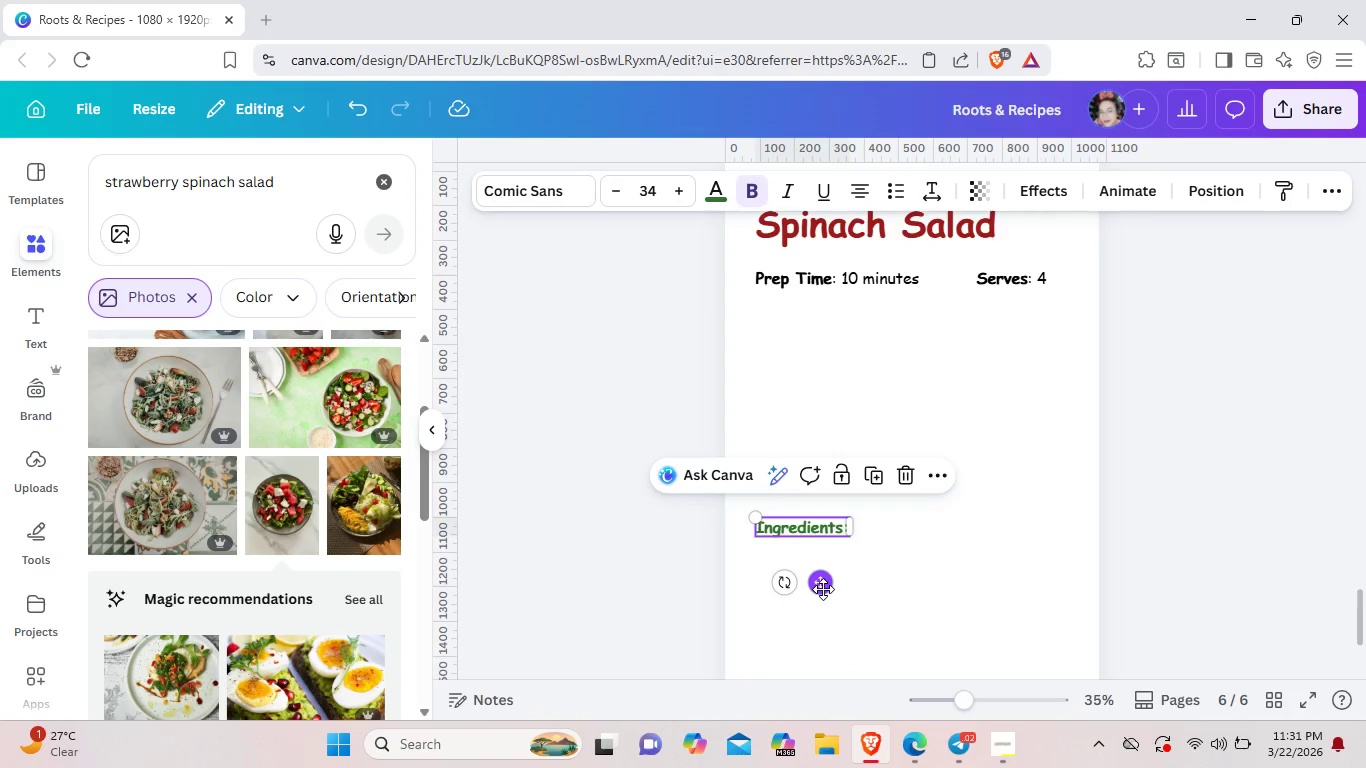 
left_click_drag(start_coordinate=[823, 589], to_coordinate=[838, 395])
 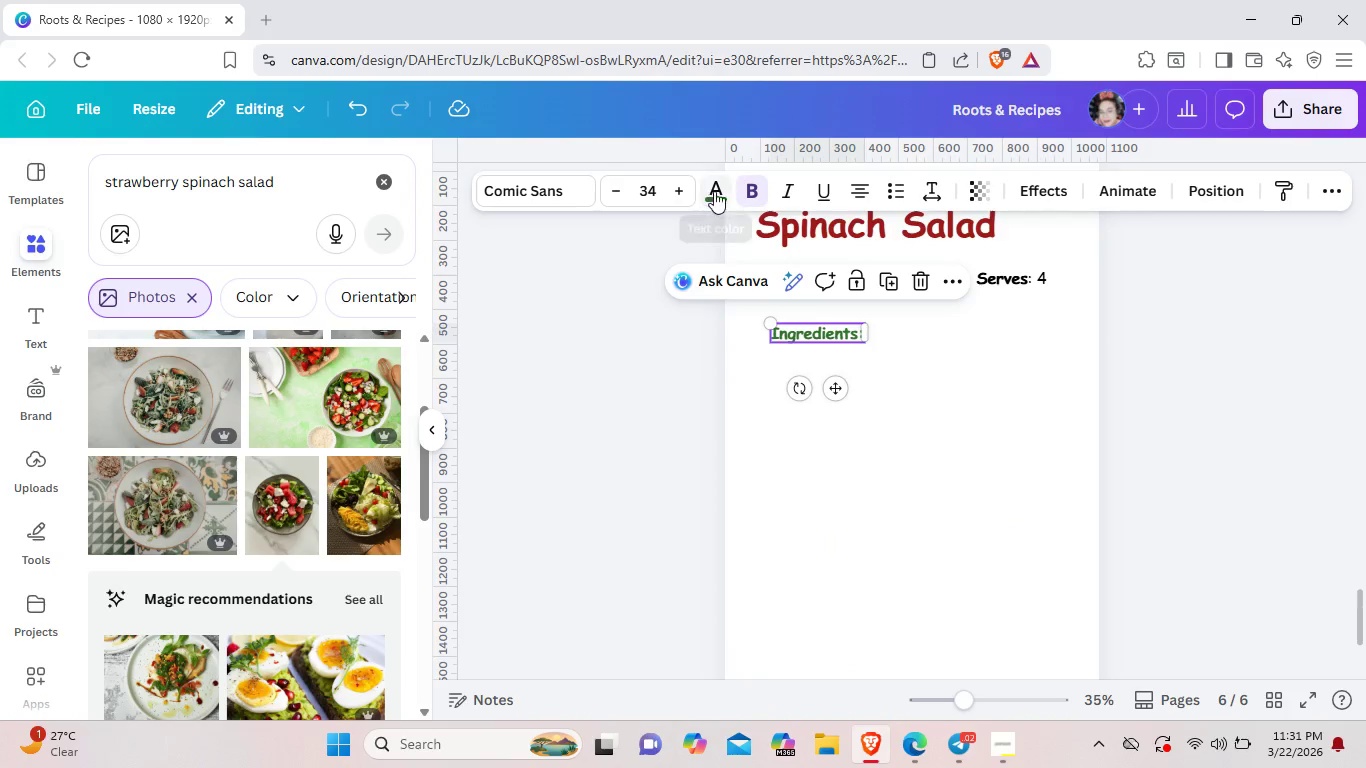 
left_click([714, 191])
 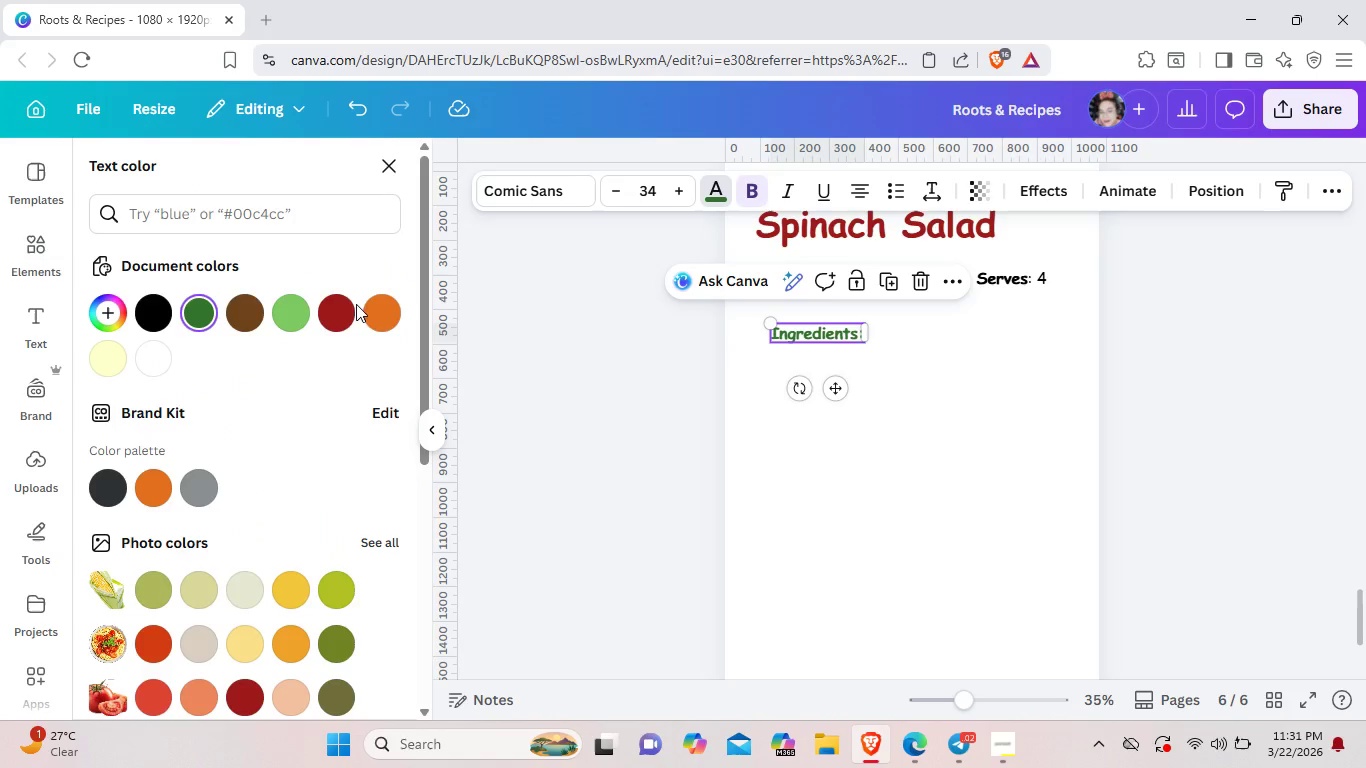 
left_click([342, 304])
 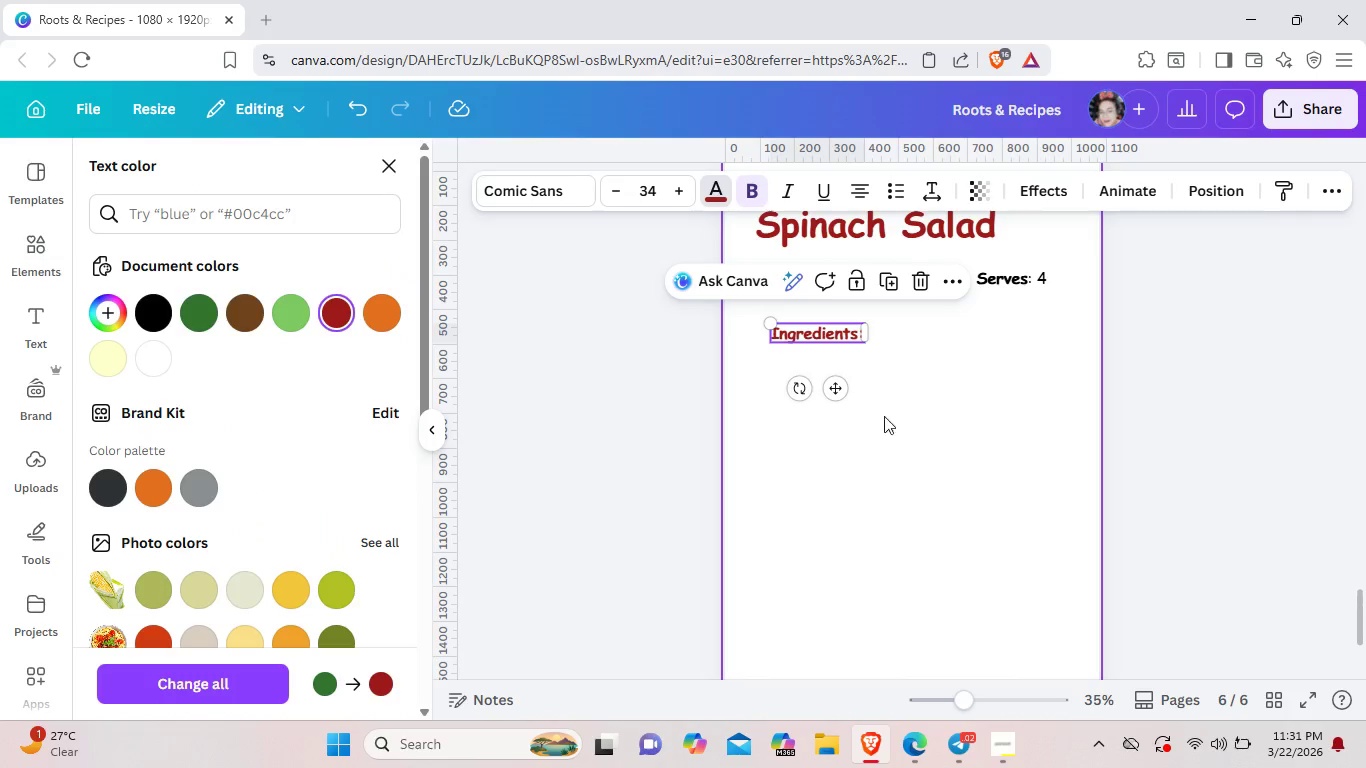 
left_click([905, 424])
 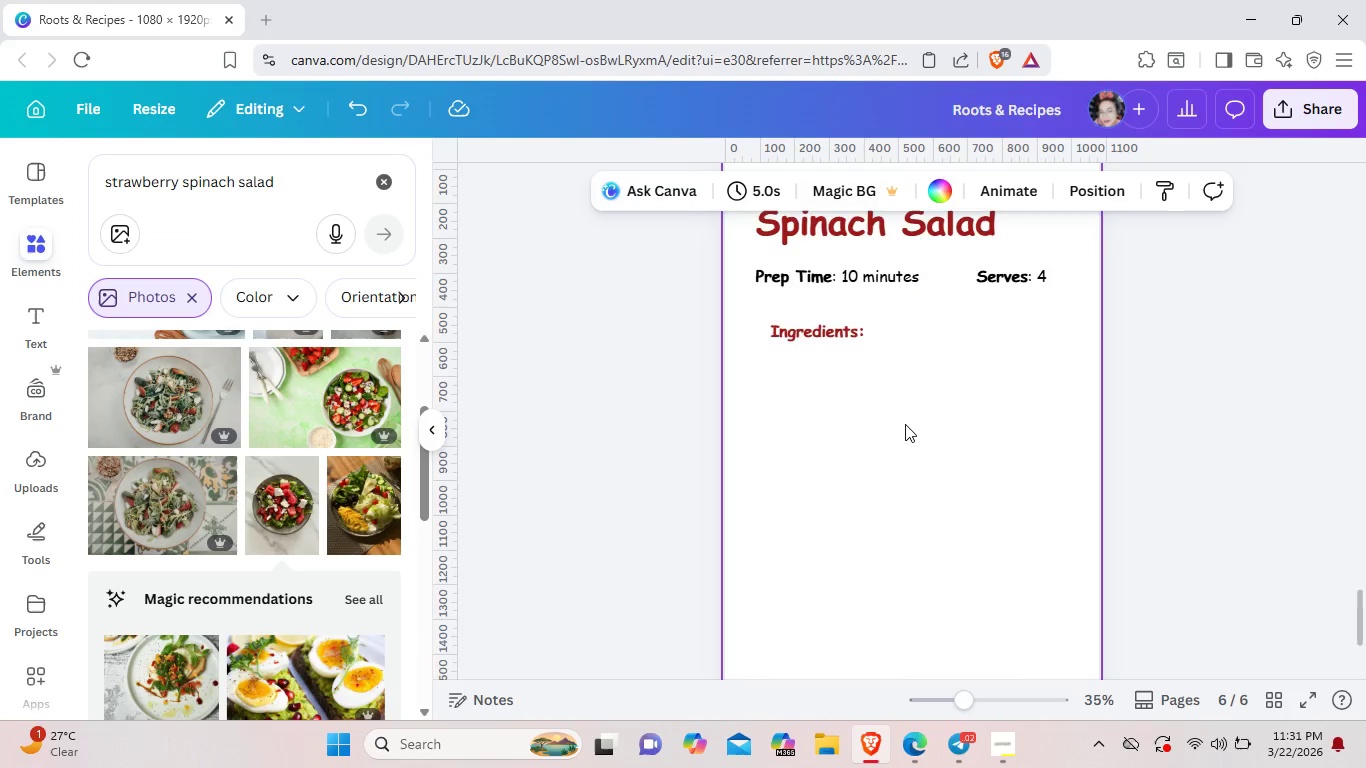 
scroll: coordinate [903, 425], scroll_direction: down, amount: 3.0
 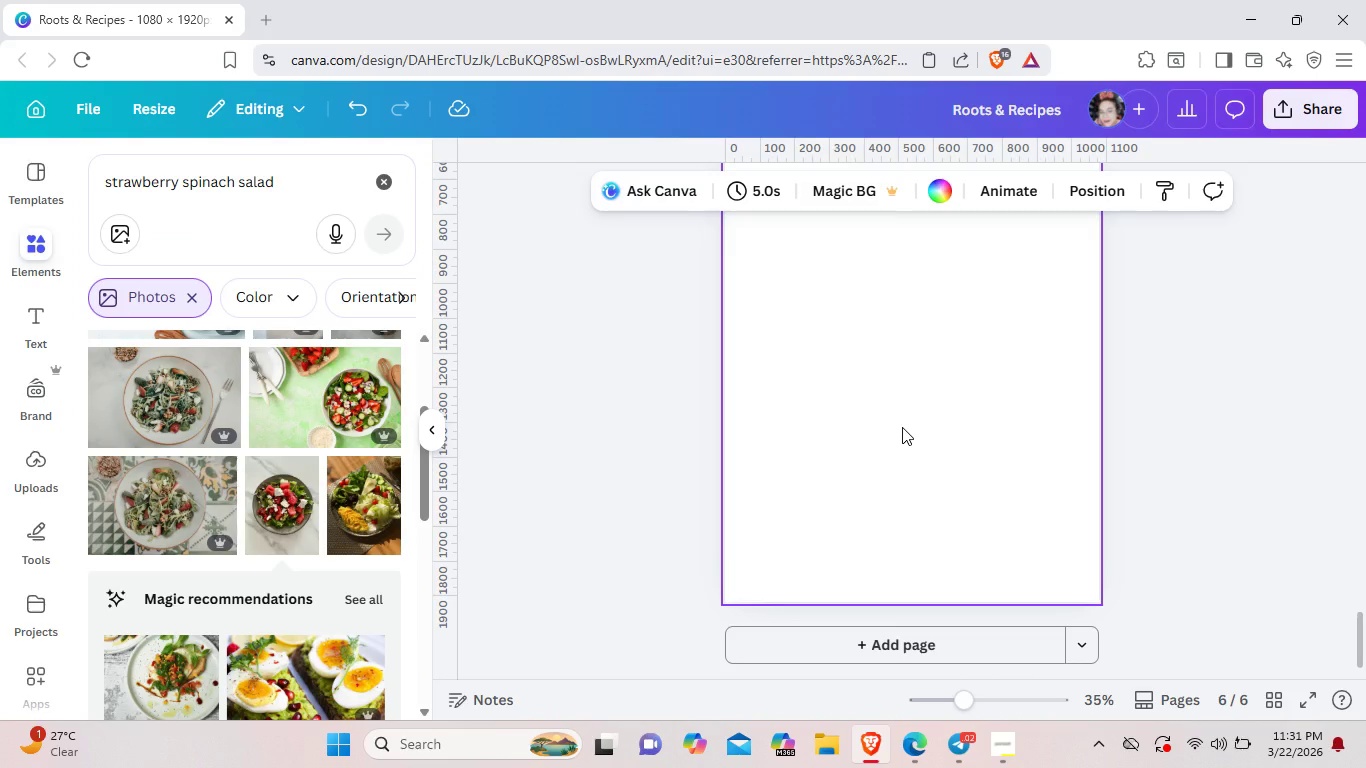 
scroll: coordinate [902, 427], scroll_direction: up, amount: 5.0
 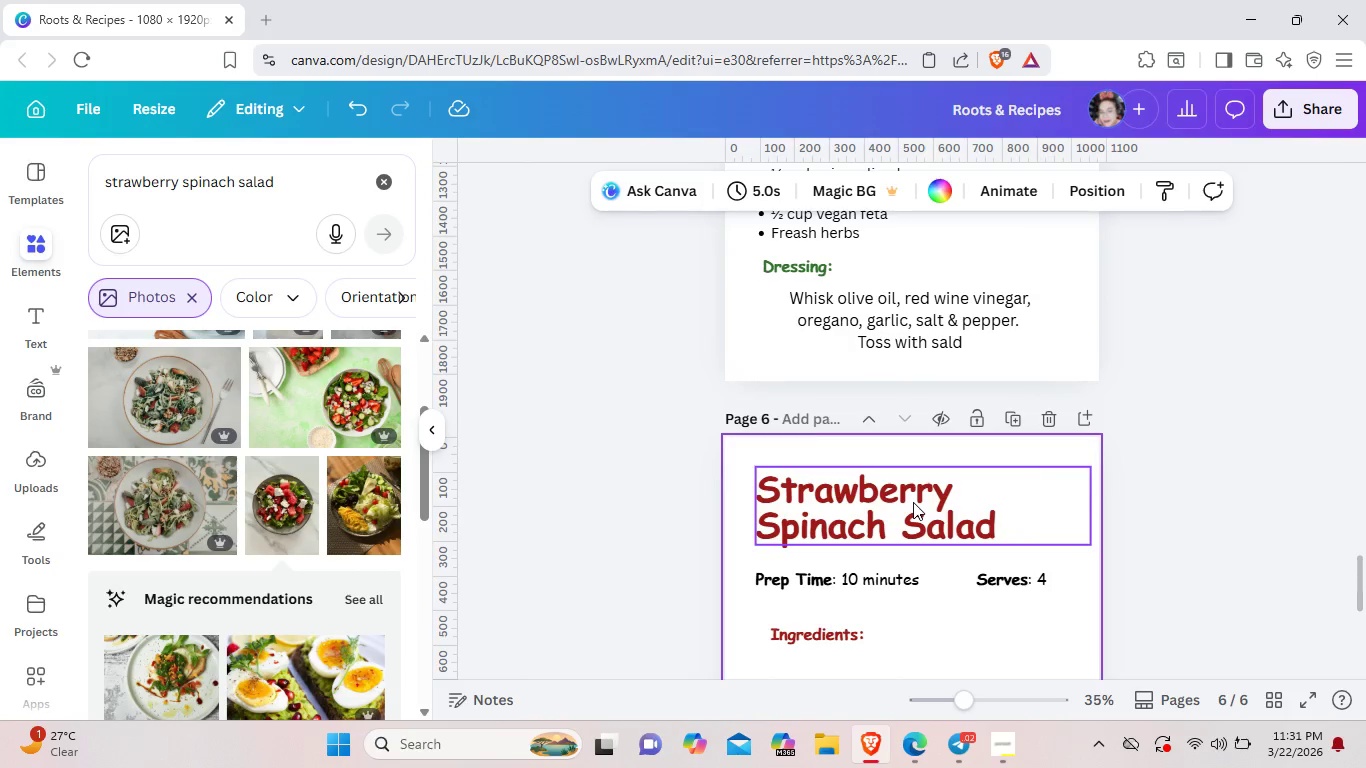 
left_click([913, 502])
 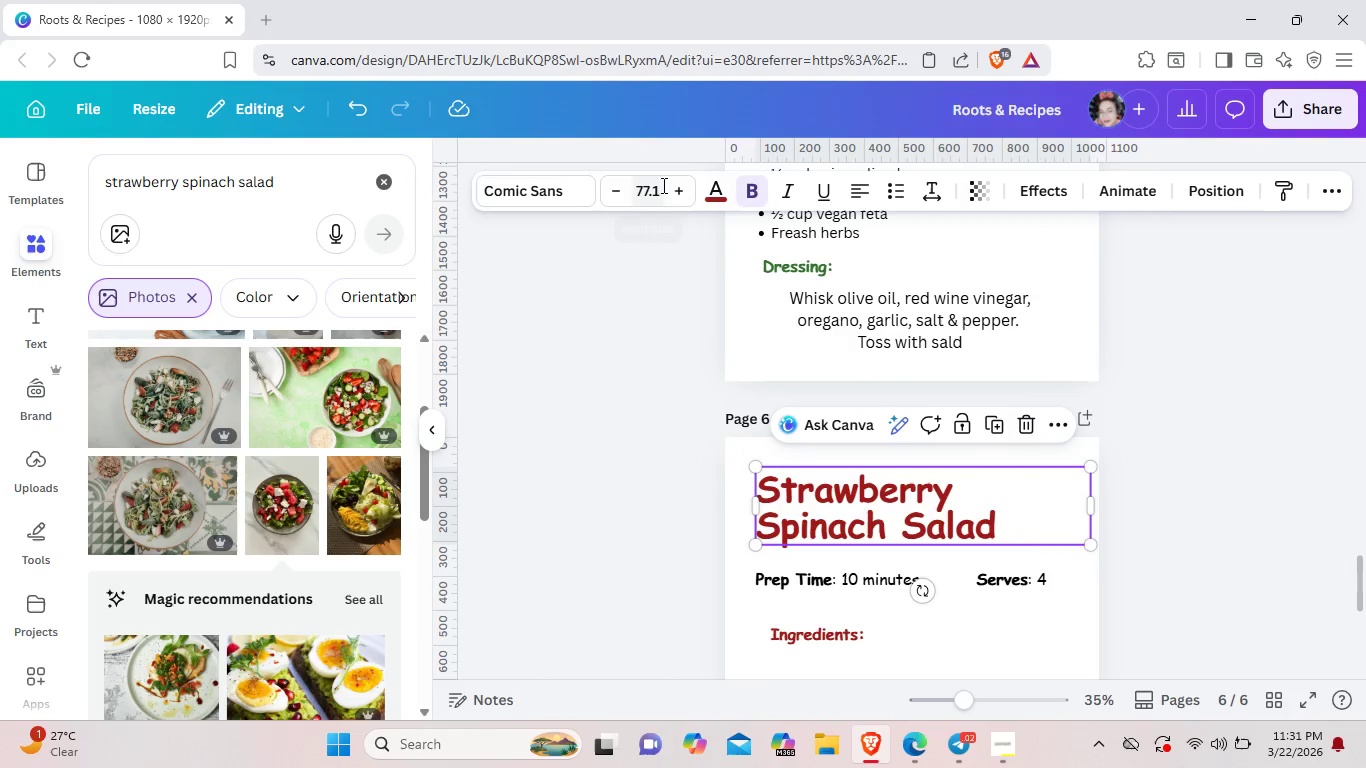 
left_click([679, 192])
 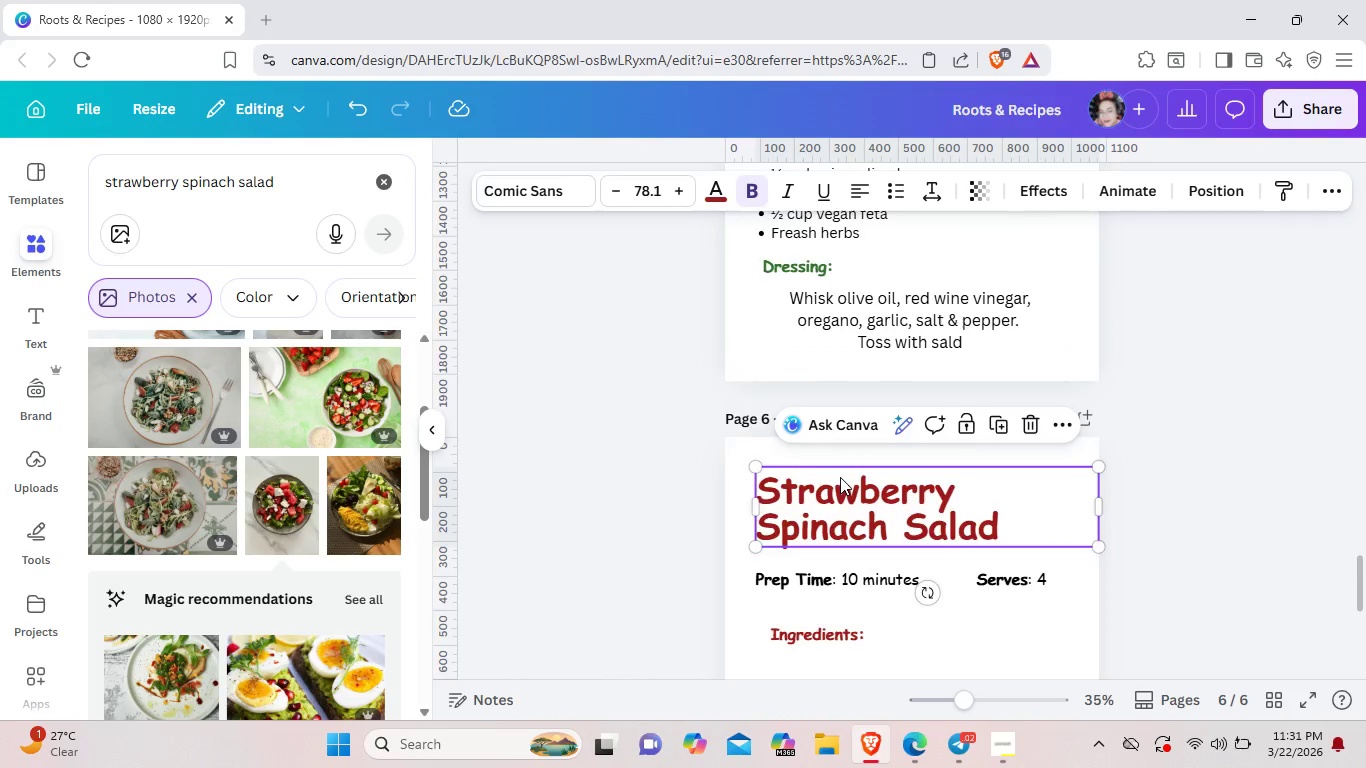 
scroll: coordinate [840, 477], scroll_direction: down, amount: 1.0
 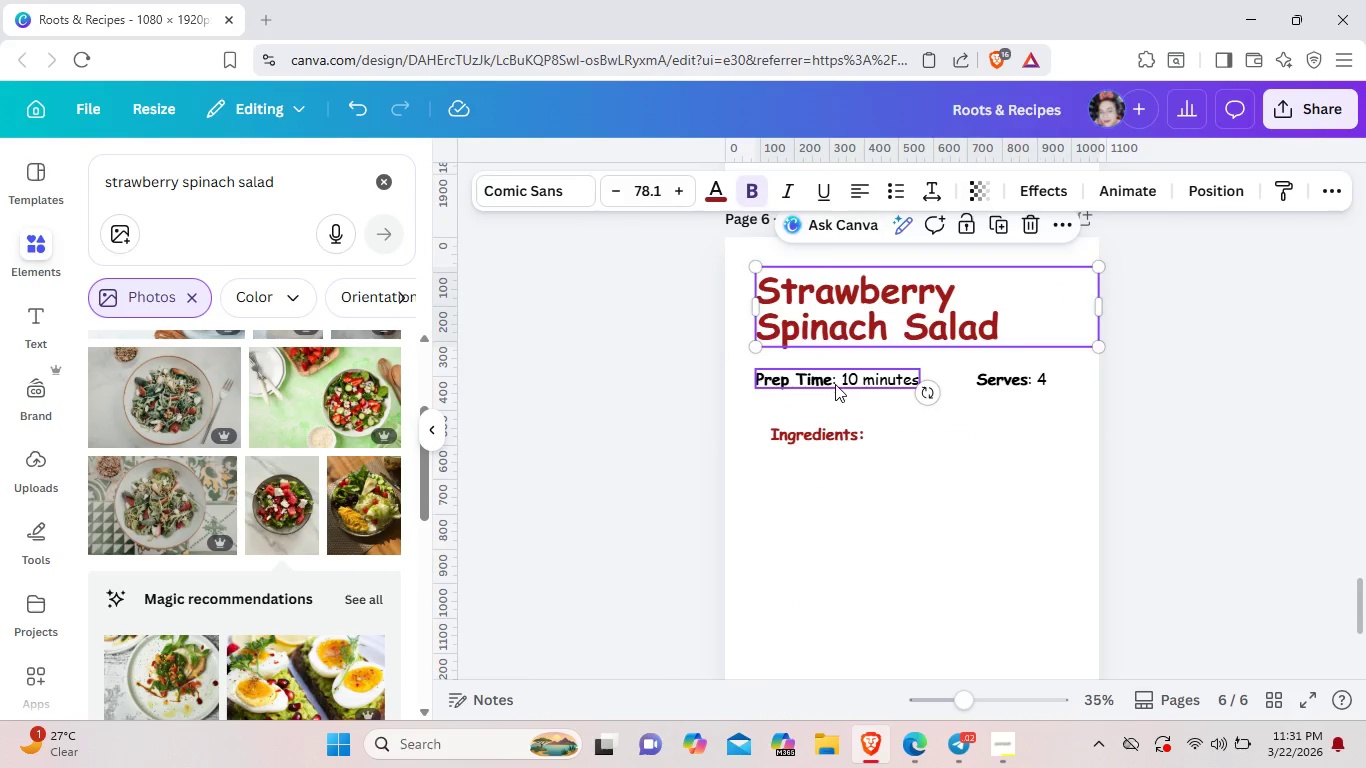 
left_click_drag(start_coordinate=[835, 384], to_coordinate=[837, 395])
 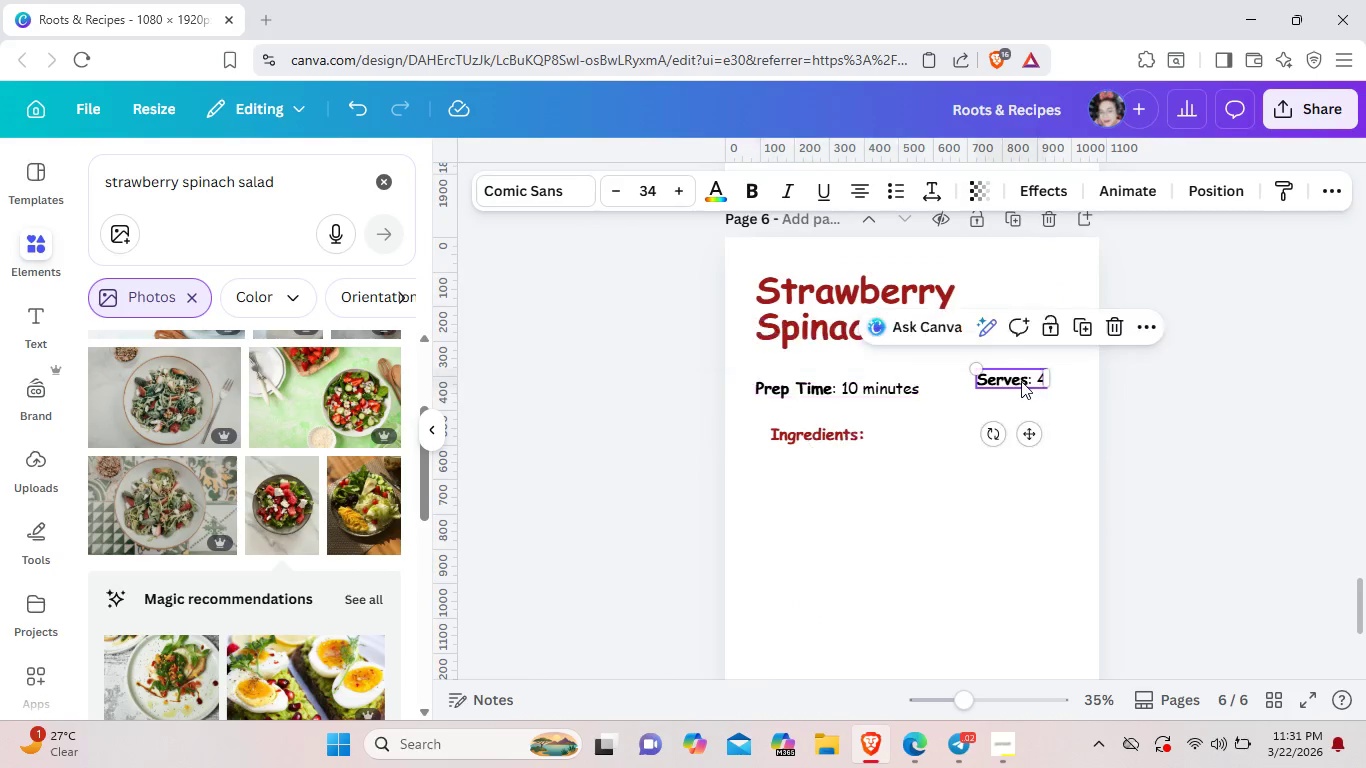 
left_click_drag(start_coordinate=[1023, 380], to_coordinate=[1017, 392])
 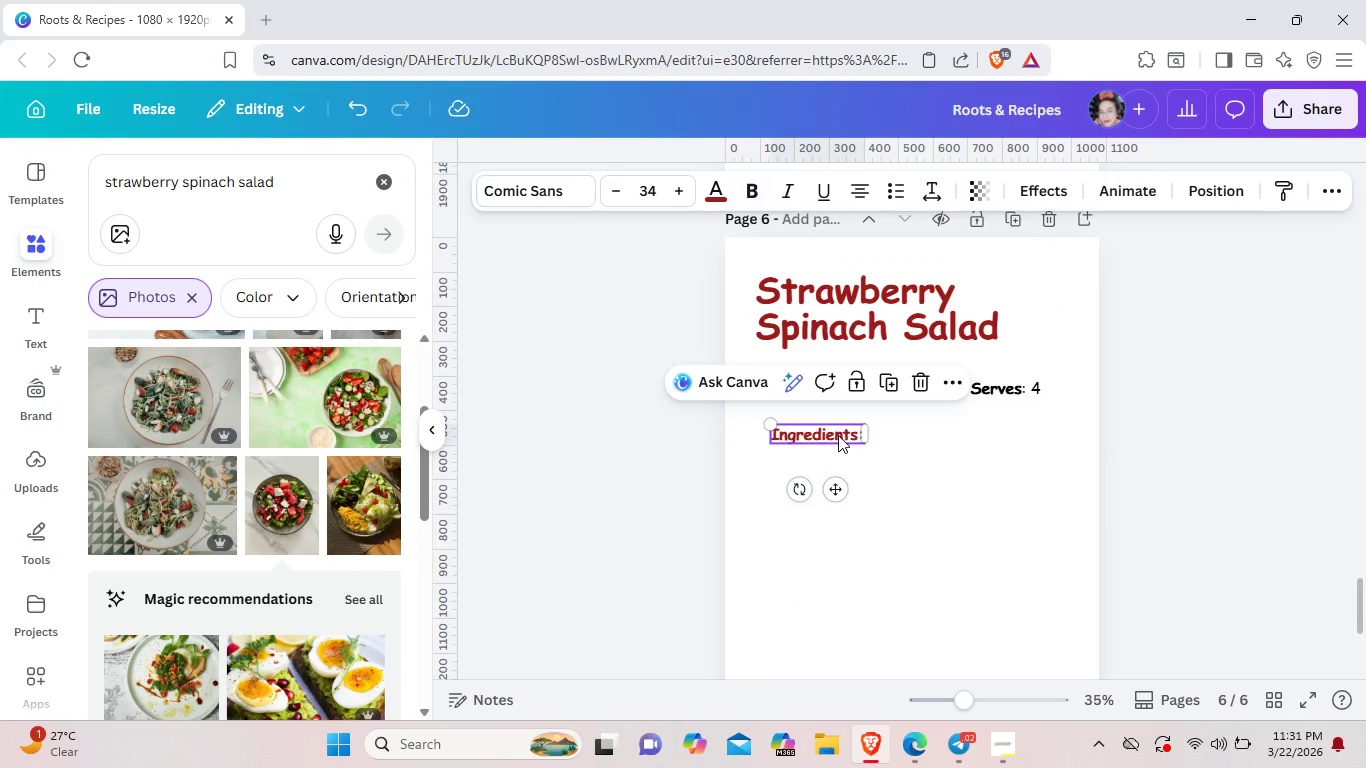 
left_click_drag(start_coordinate=[838, 435], to_coordinate=[833, 439])
 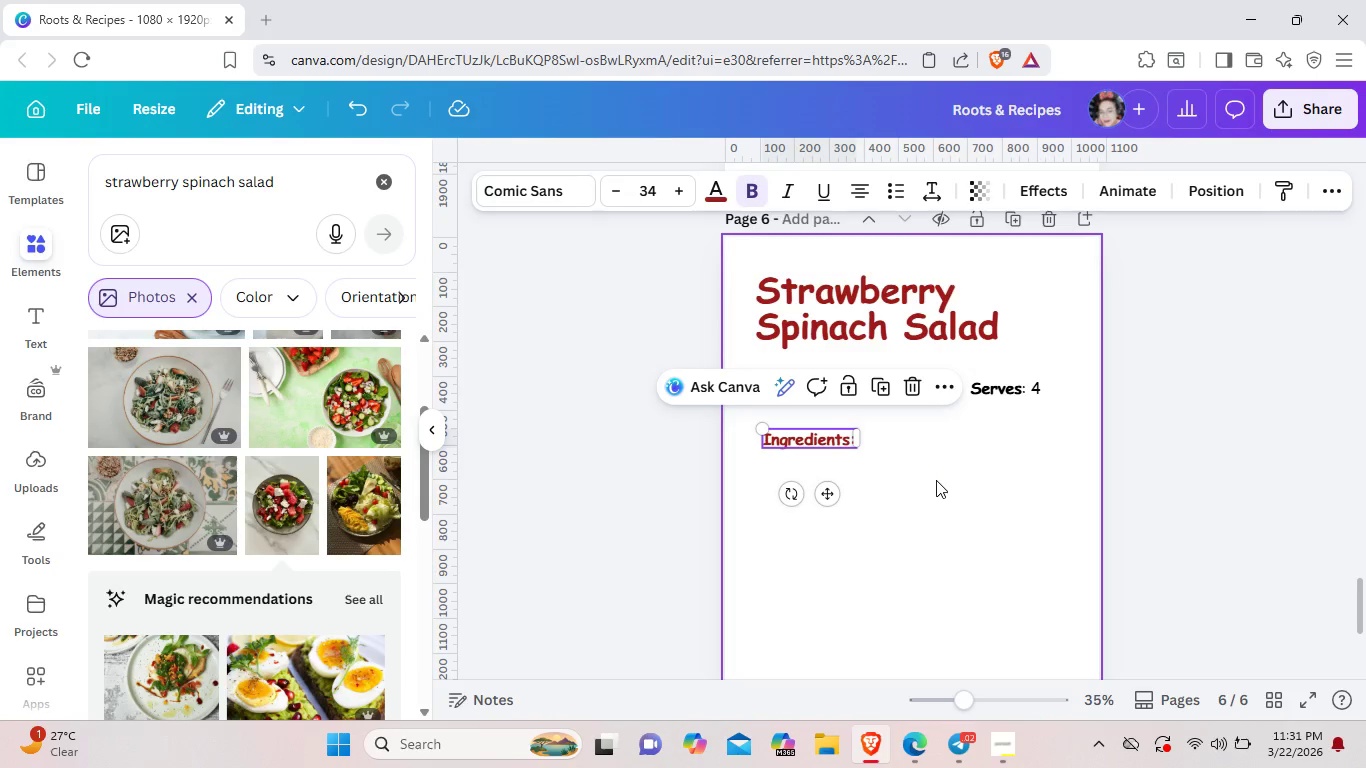 
scroll: coordinate [936, 480], scroll_direction: up, amount: 5.0
 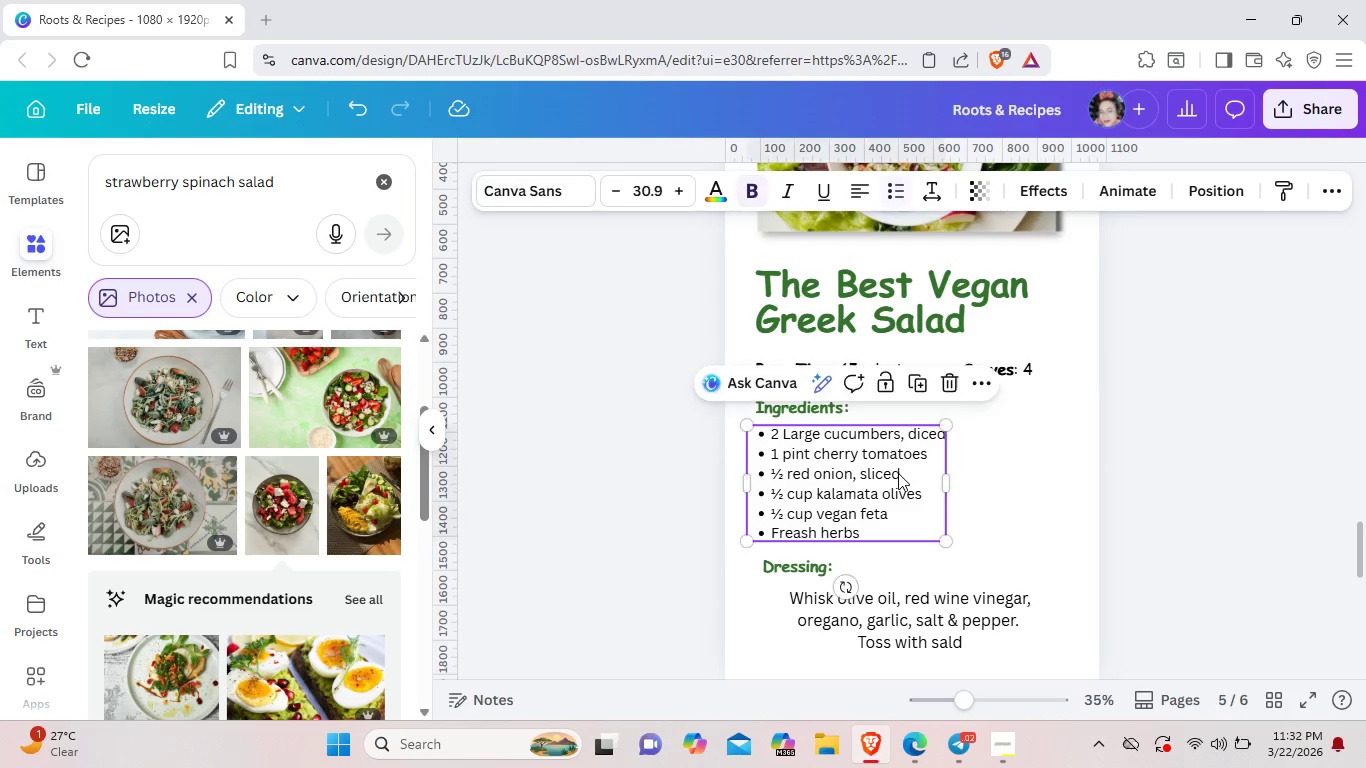 
left_click([898, 473])
 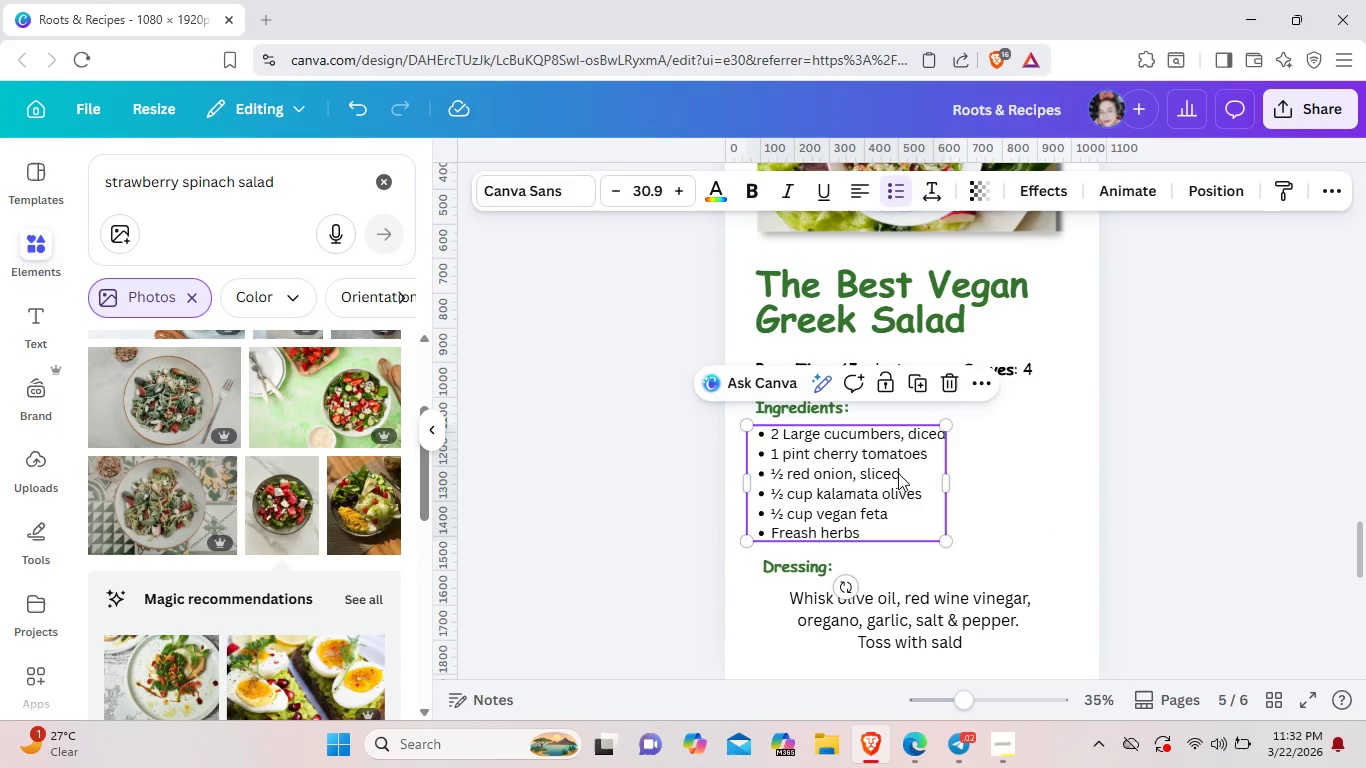 
key(Control+C)
 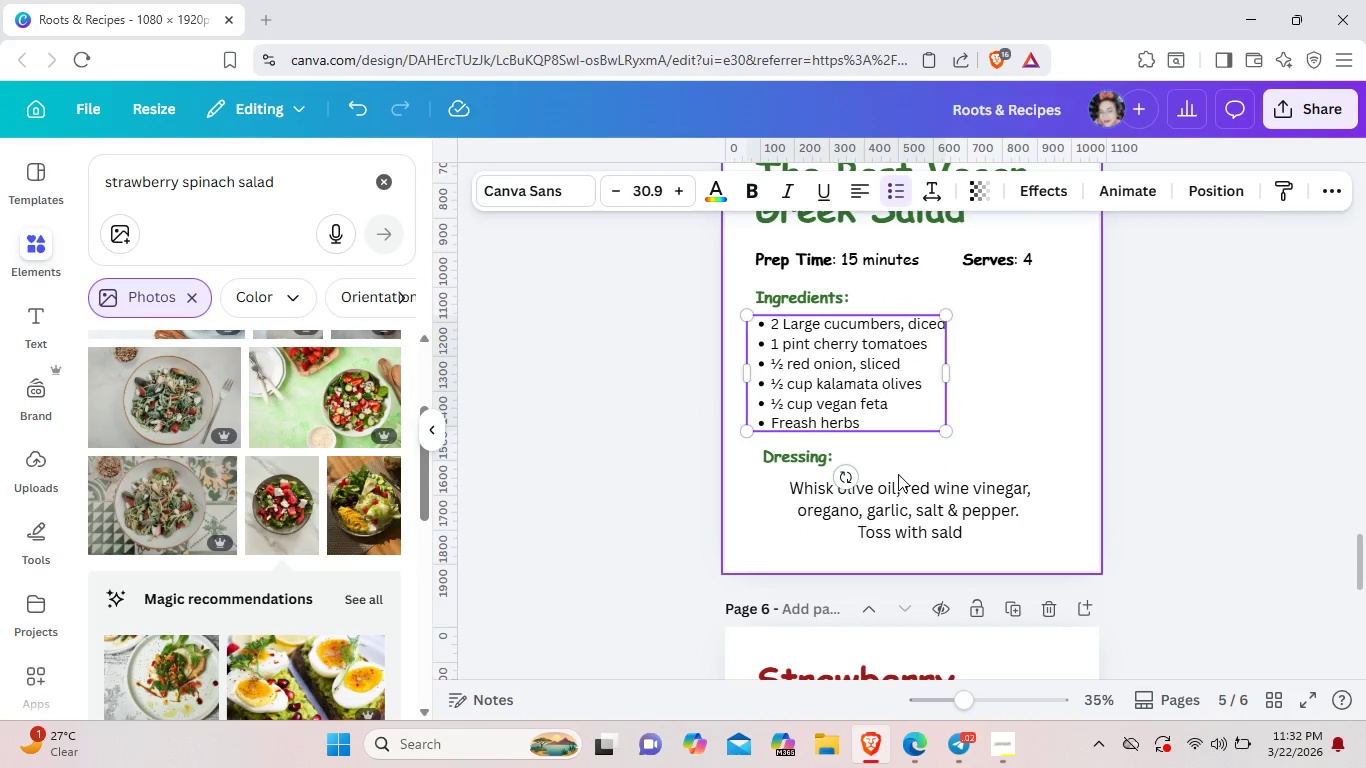 
scroll: coordinate [897, 487], scroll_direction: down, amount: 4.0
 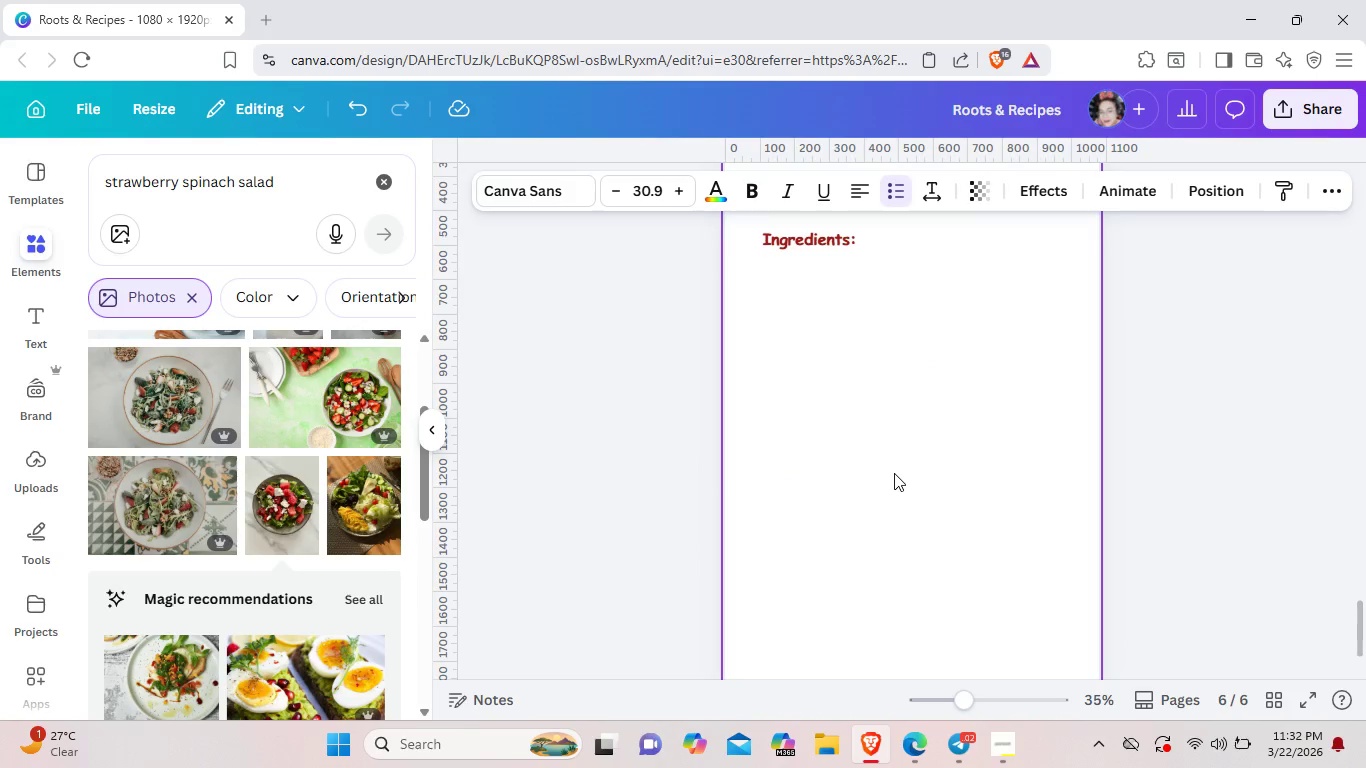 
key(Control+V)
 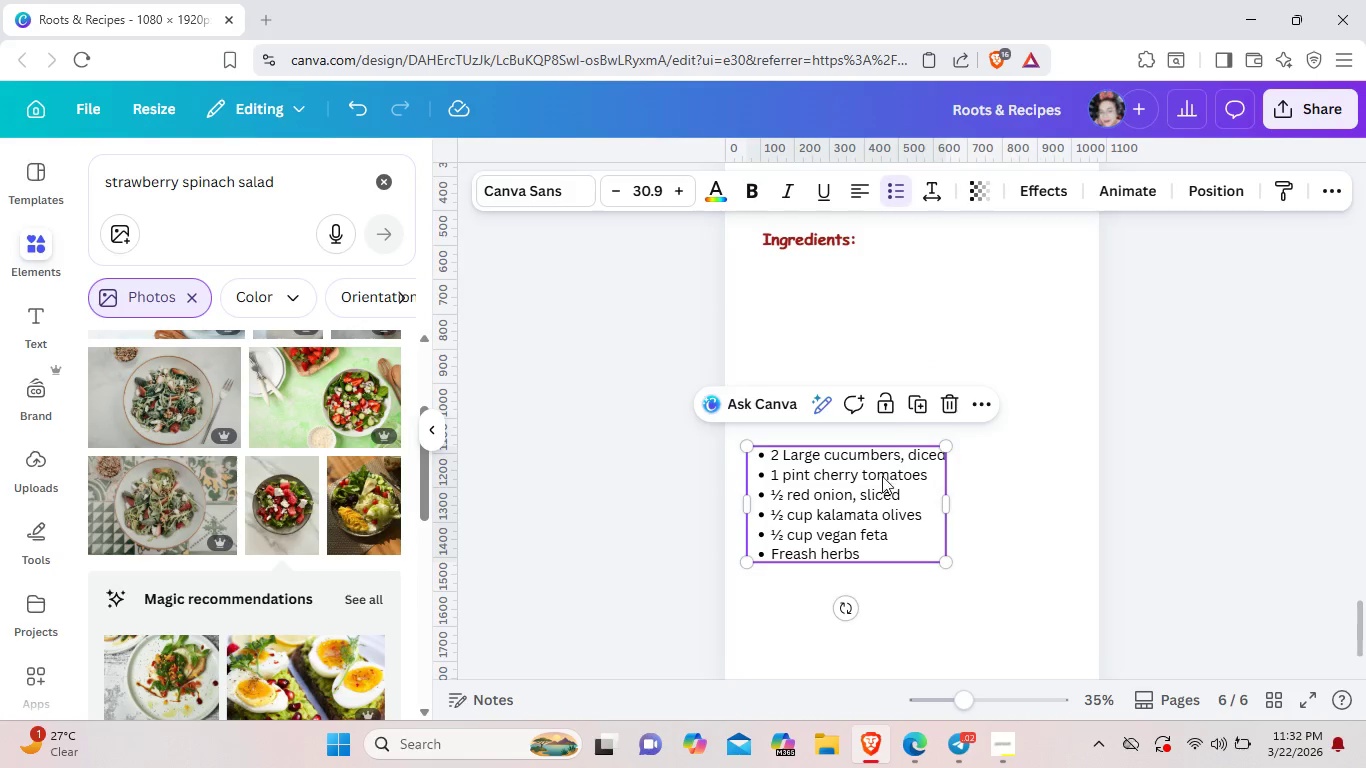 
left_click_drag(start_coordinate=[882, 481], to_coordinate=[899, 301])
 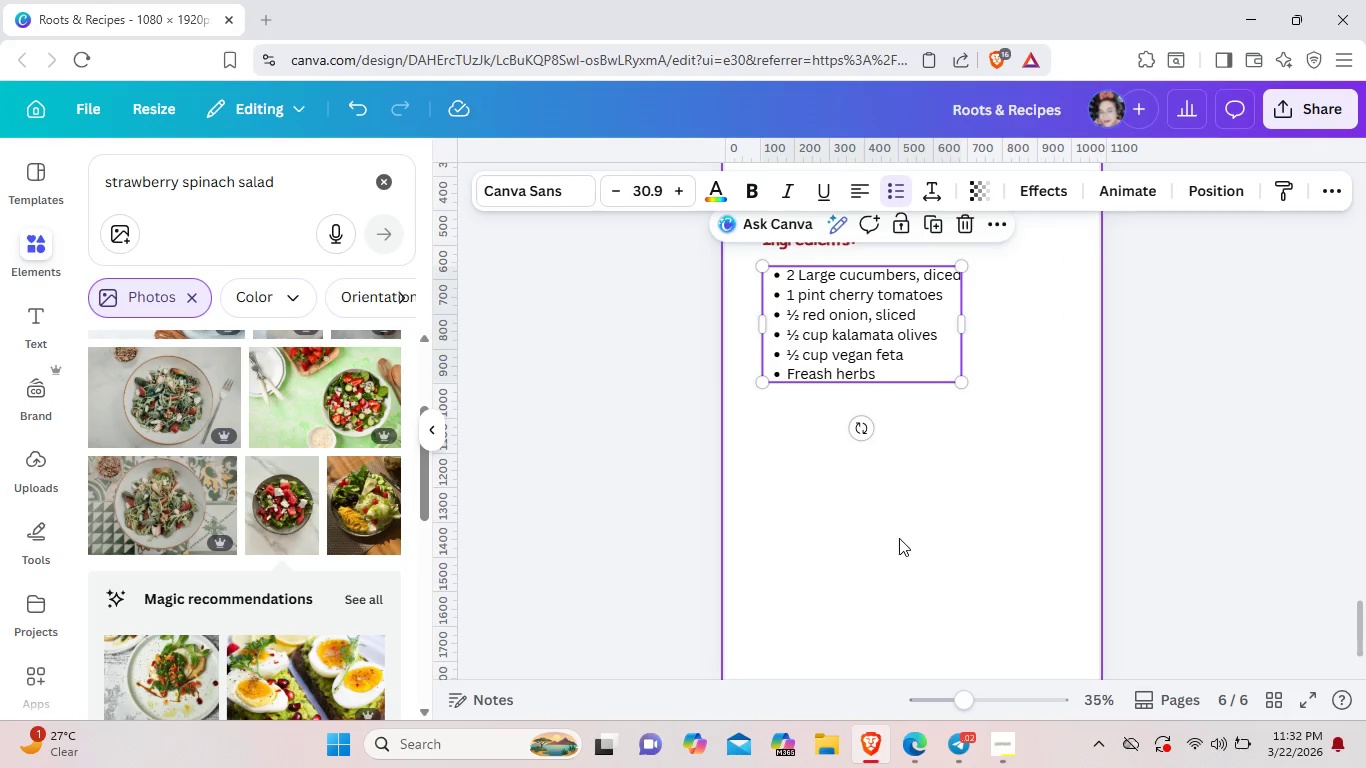 
scroll: coordinate [902, 527], scroll_direction: down, amount: 2.0
 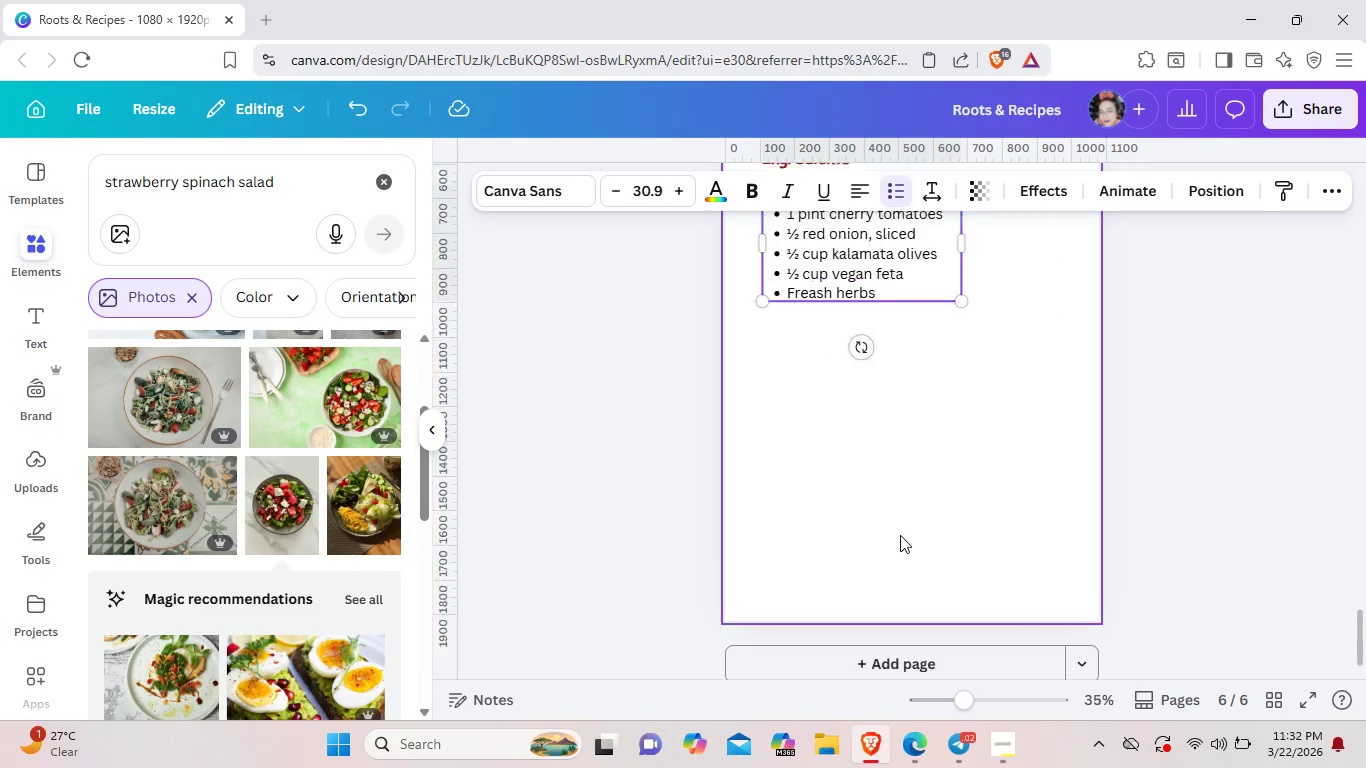 
scroll: coordinate [900, 535], scroll_direction: up, amount: 1.0
 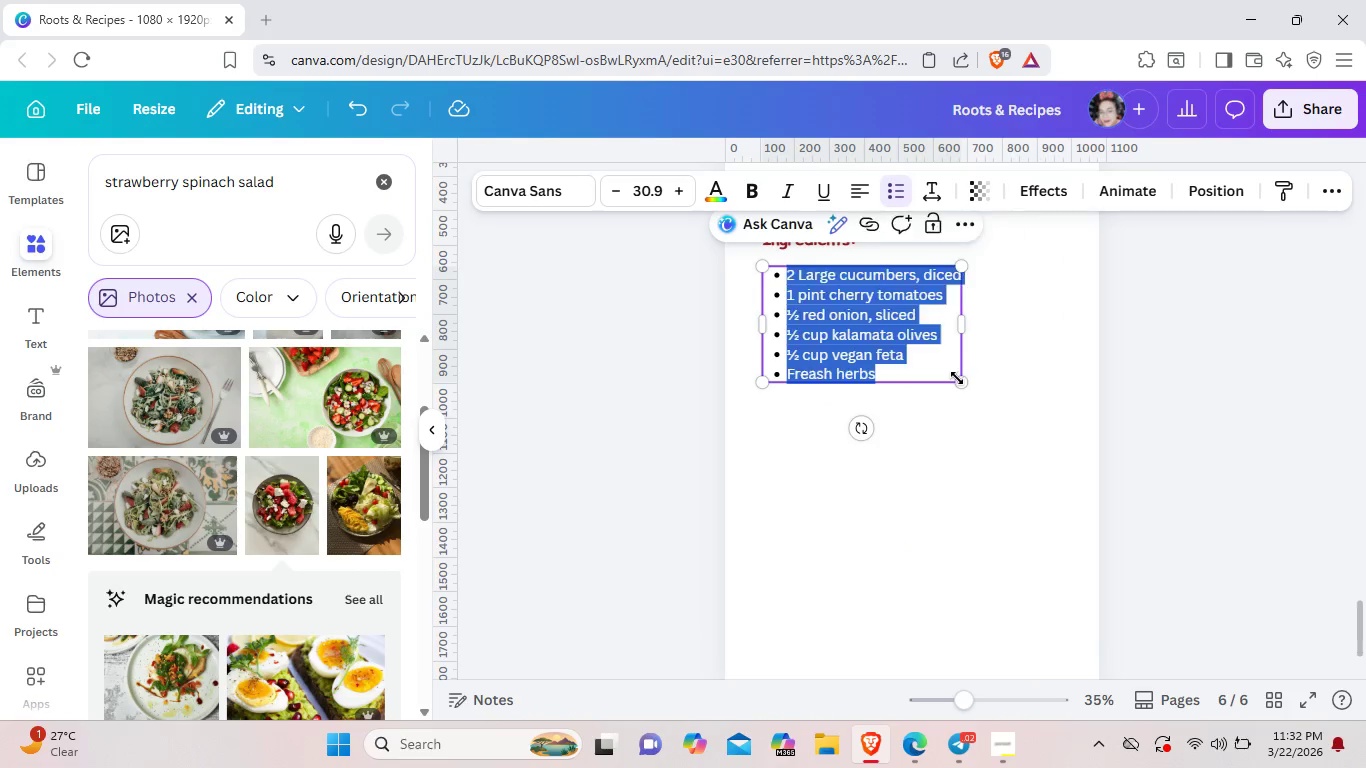 
left_click_drag(start_coordinate=[957, 378], to_coordinate=[966, 394])
 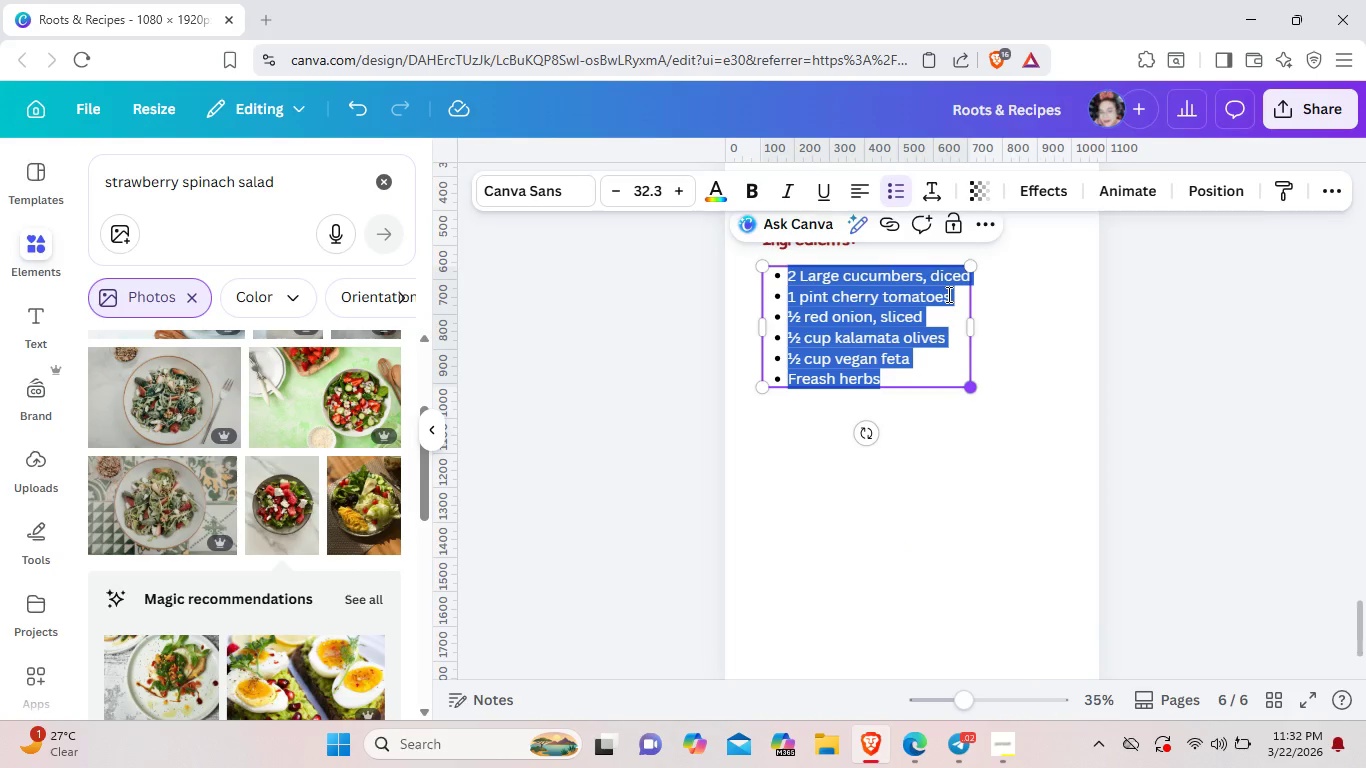 
left_click([947, 294])
 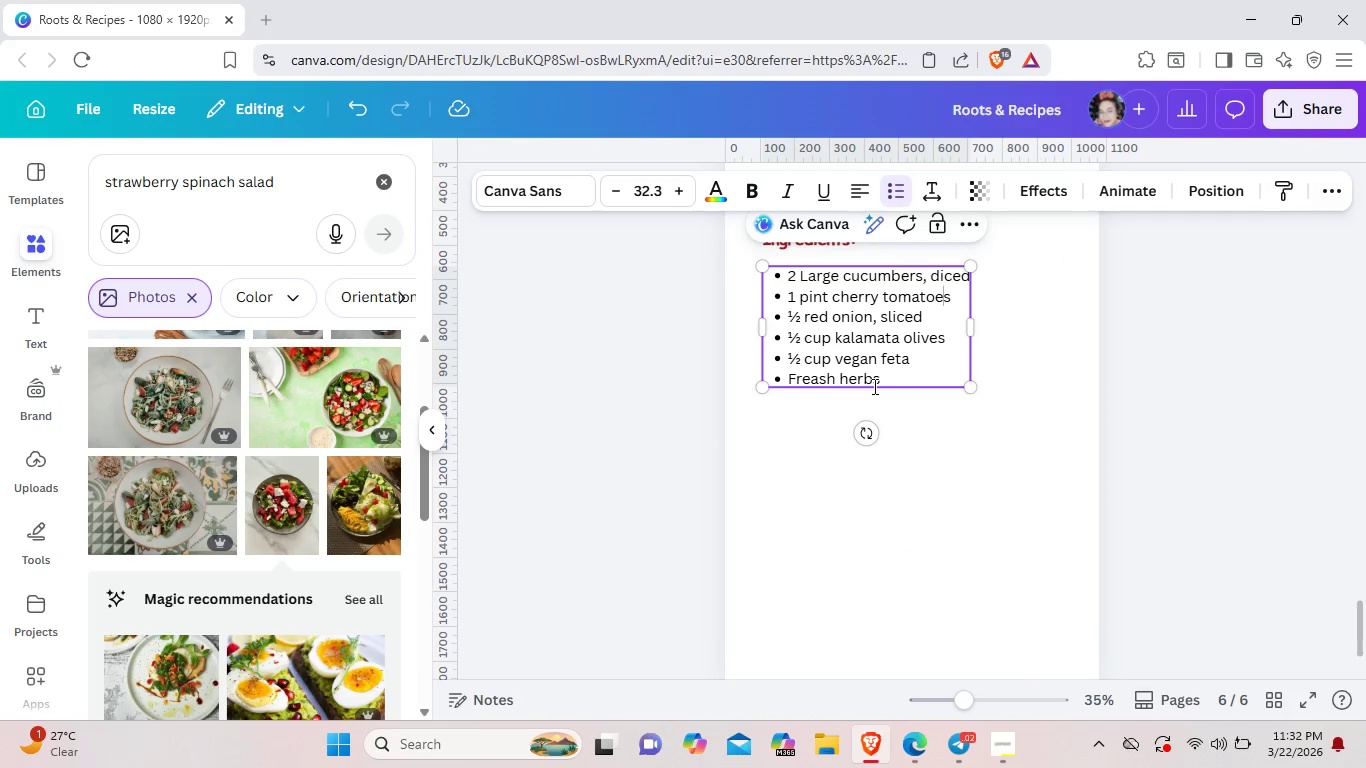 
left_click([873, 383])
 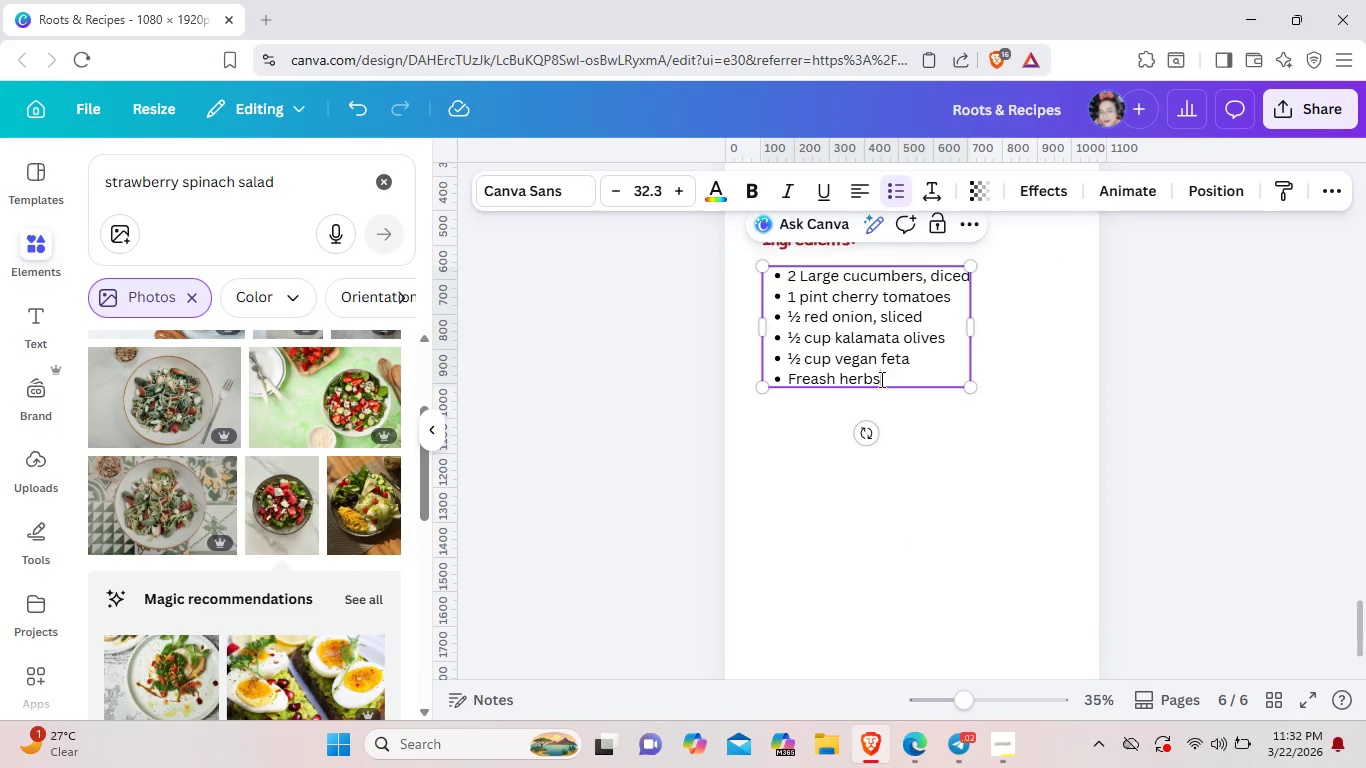 
left_click_drag(start_coordinate=[880, 379], to_coordinate=[782, 262])
 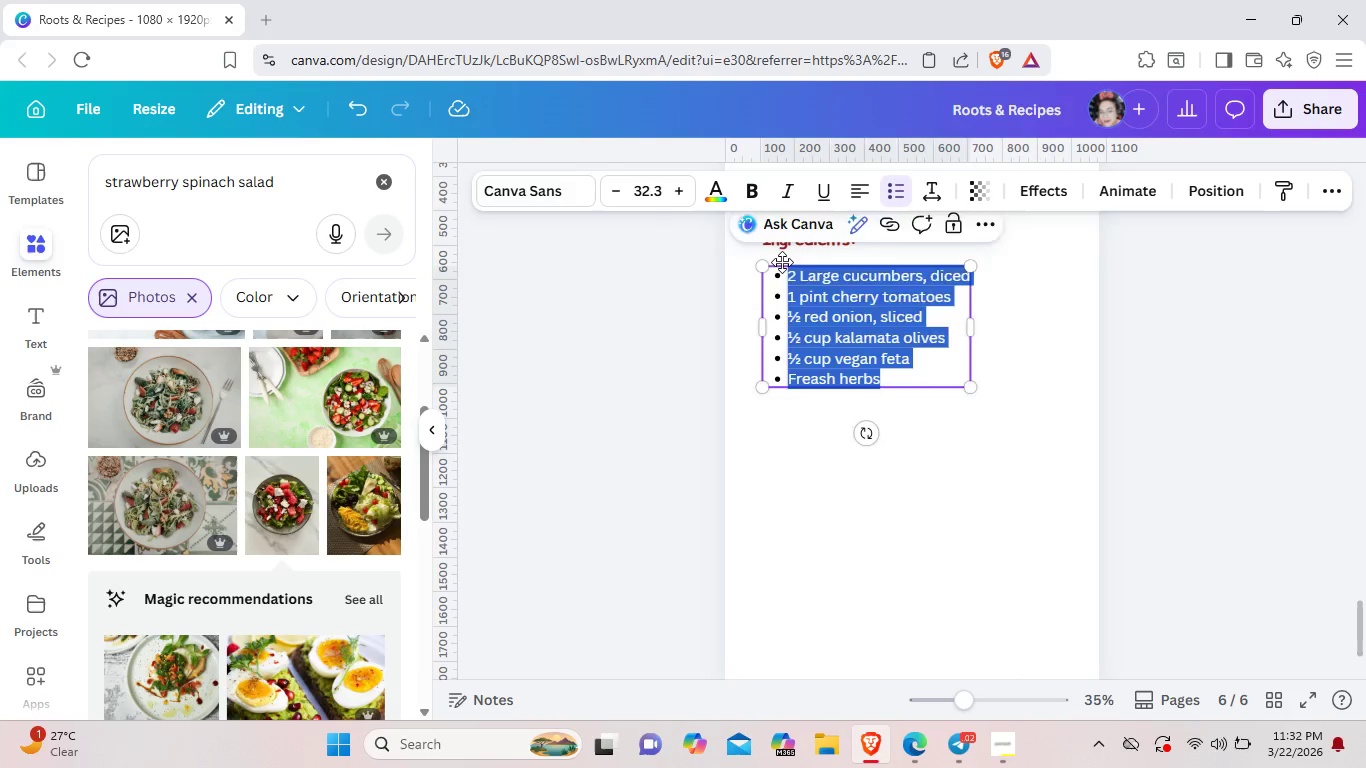 
key(Backspace)
 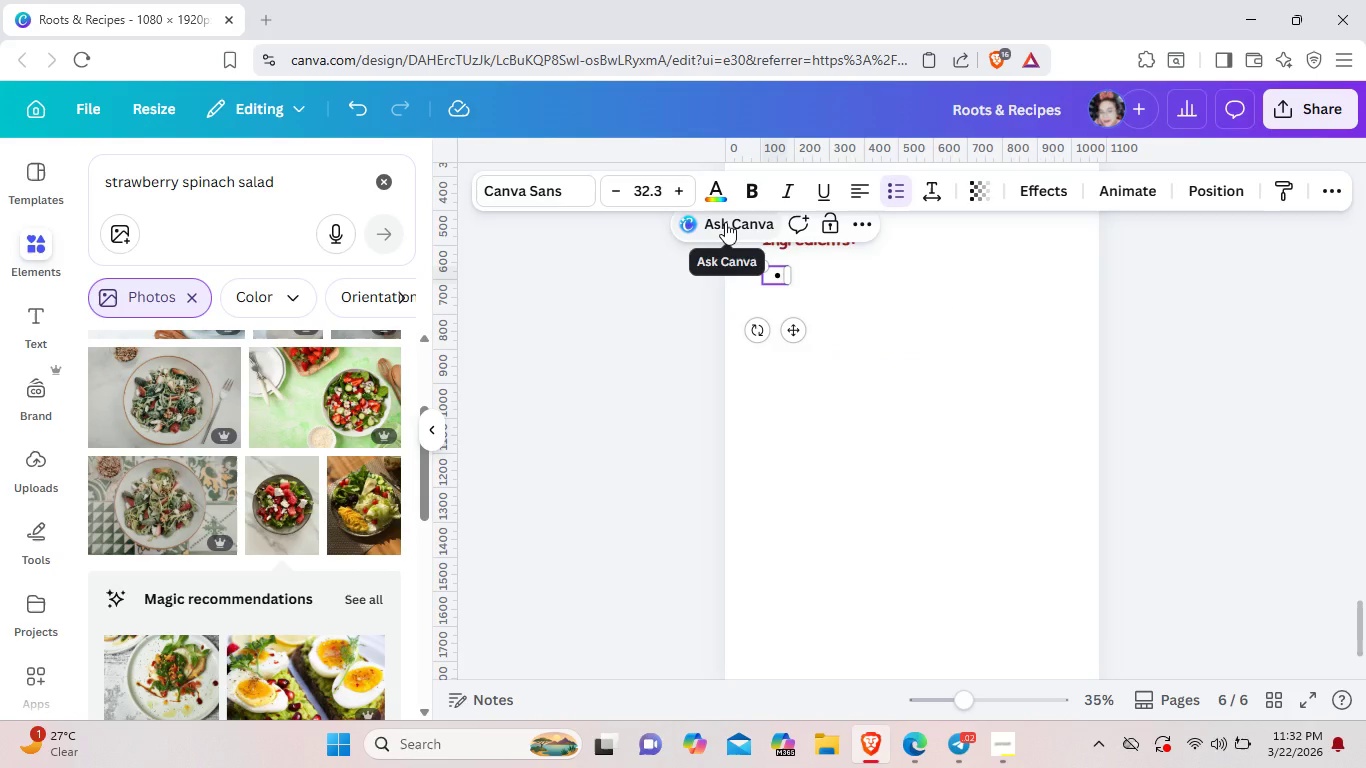 
type(6 cups baby psia)
key(Backspace)
key(Backspace)
key(Backspace)
key(Backspace)
type(spinach)
 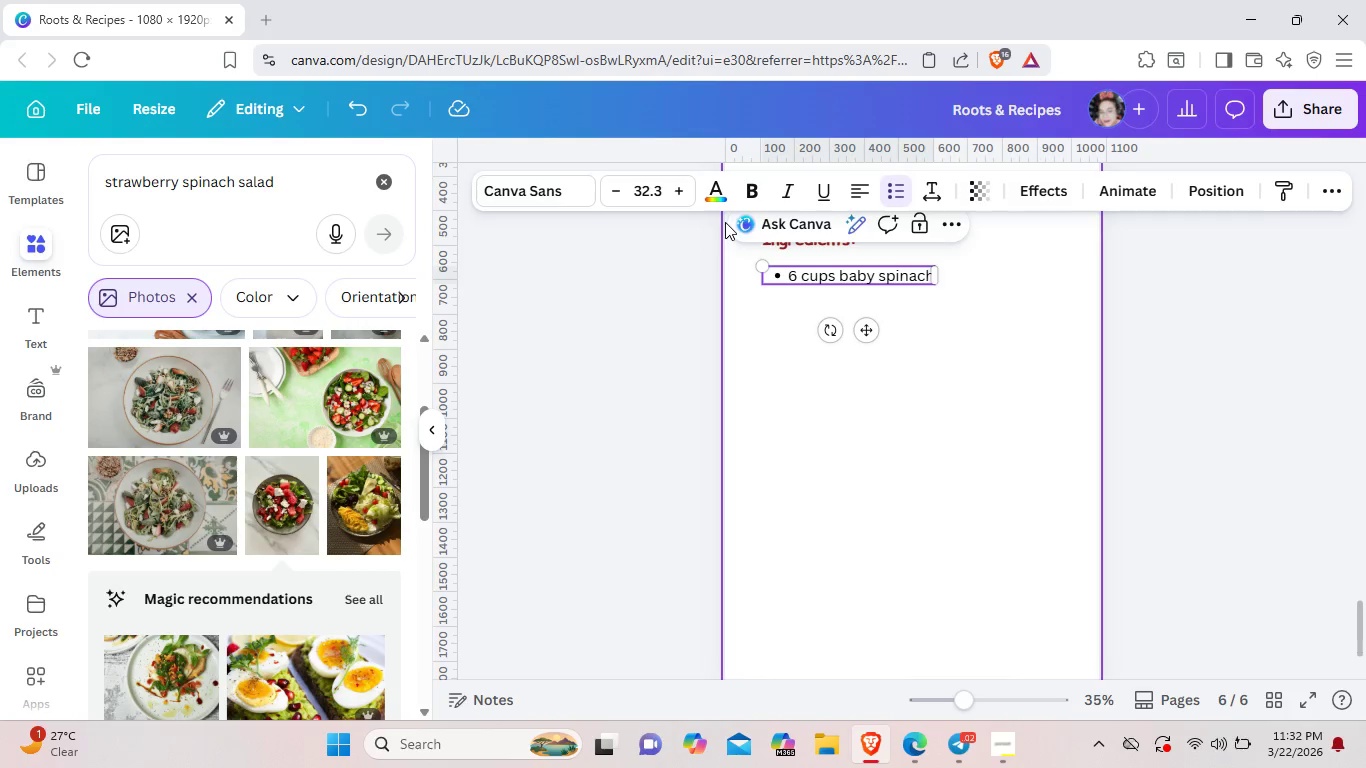 
key(Enter)
 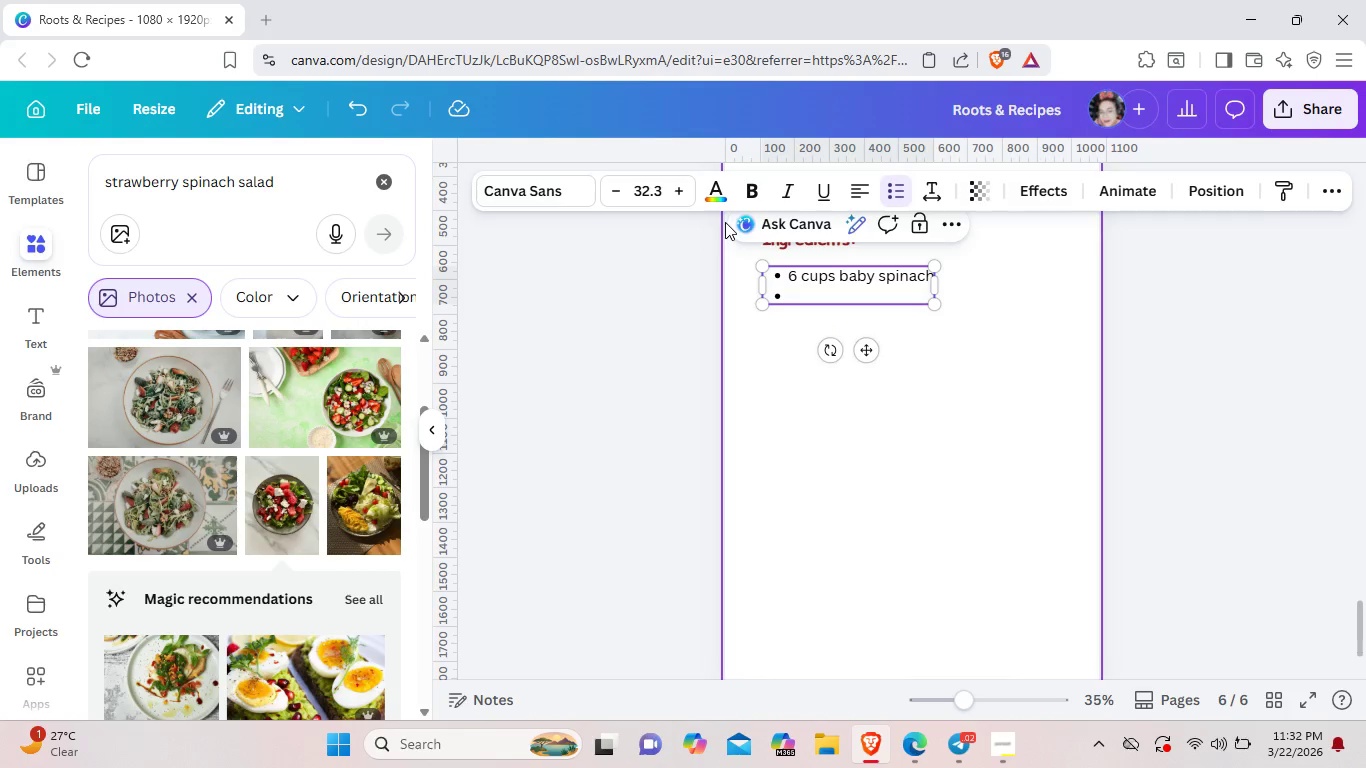 
type(2 cups strawberris , sli)
 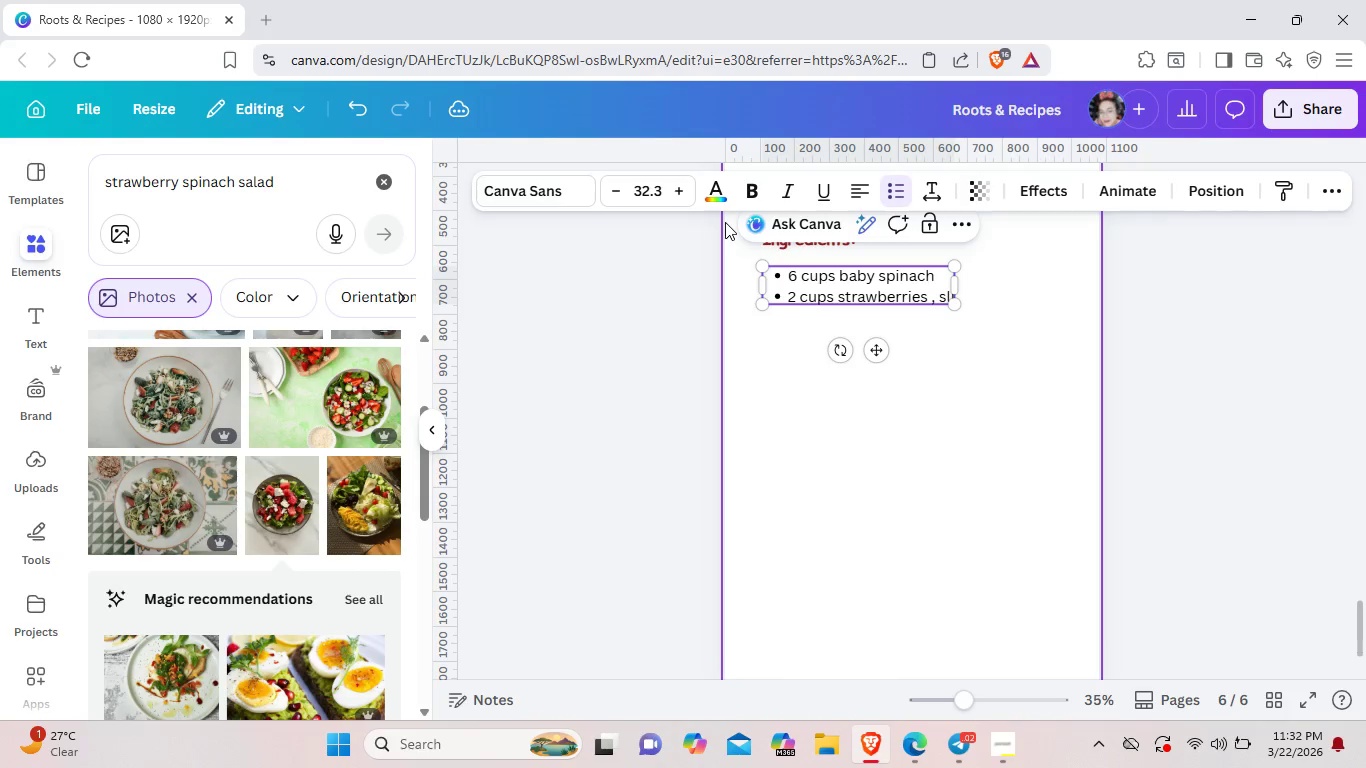 
type(ced)
 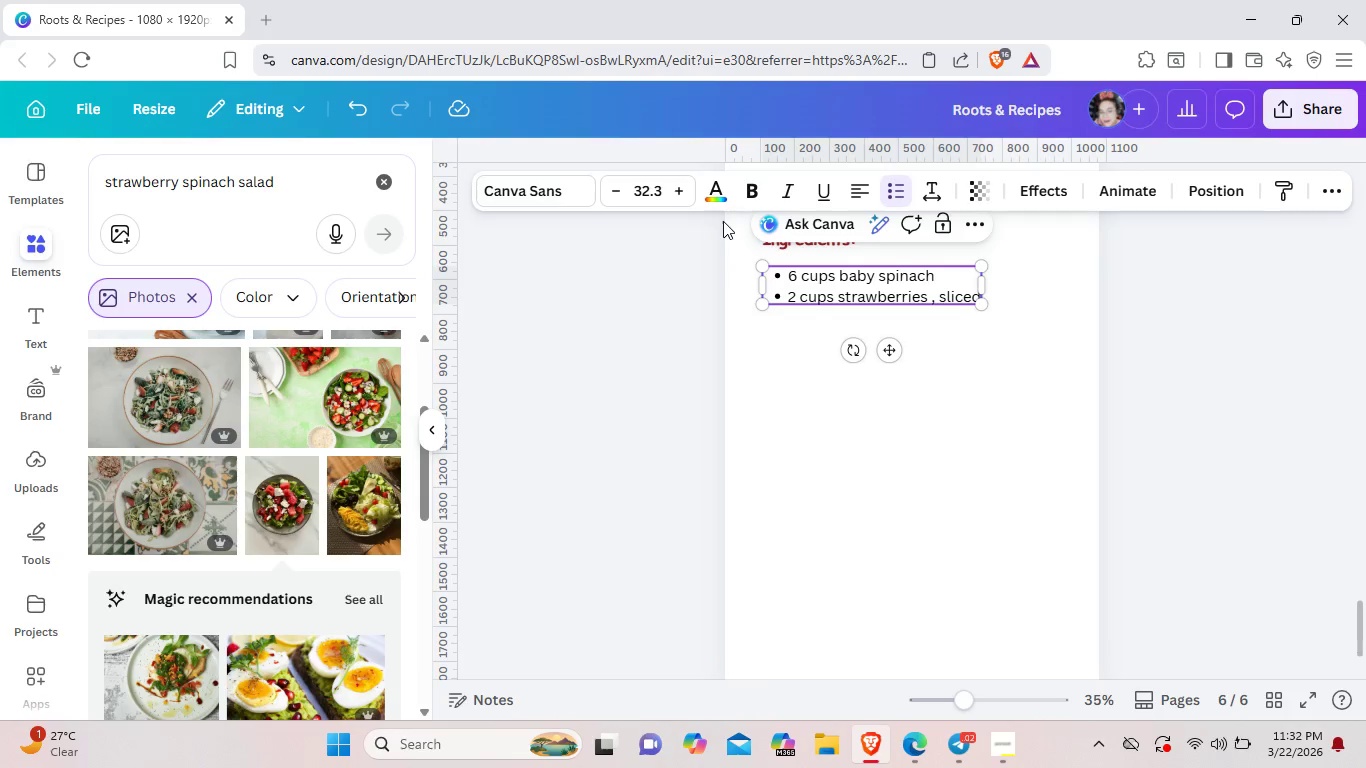 
key(Enter)
 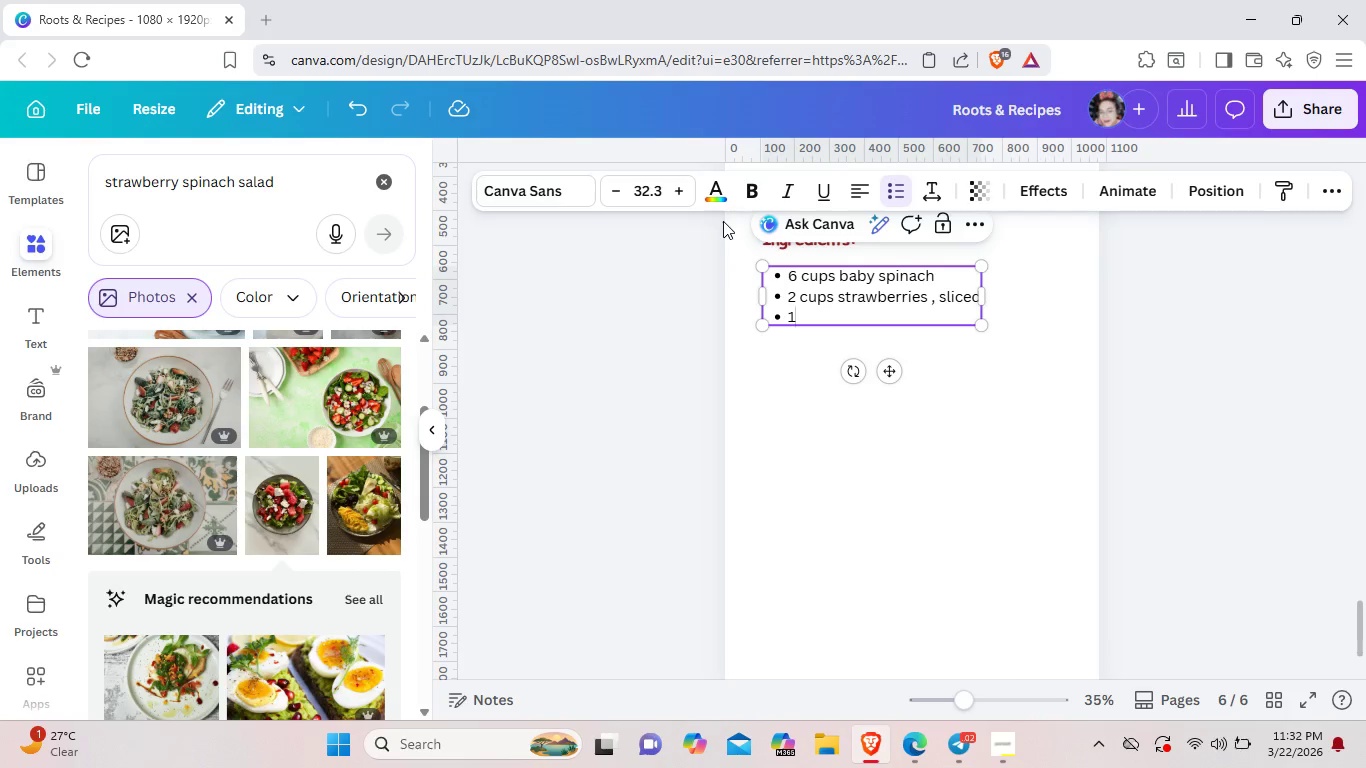 
type(1/2 cup taos)
key(Backspace)
key(Backspace)
key(Backspace)
type(oasted pev)
key(Backspace)
type(cans)
 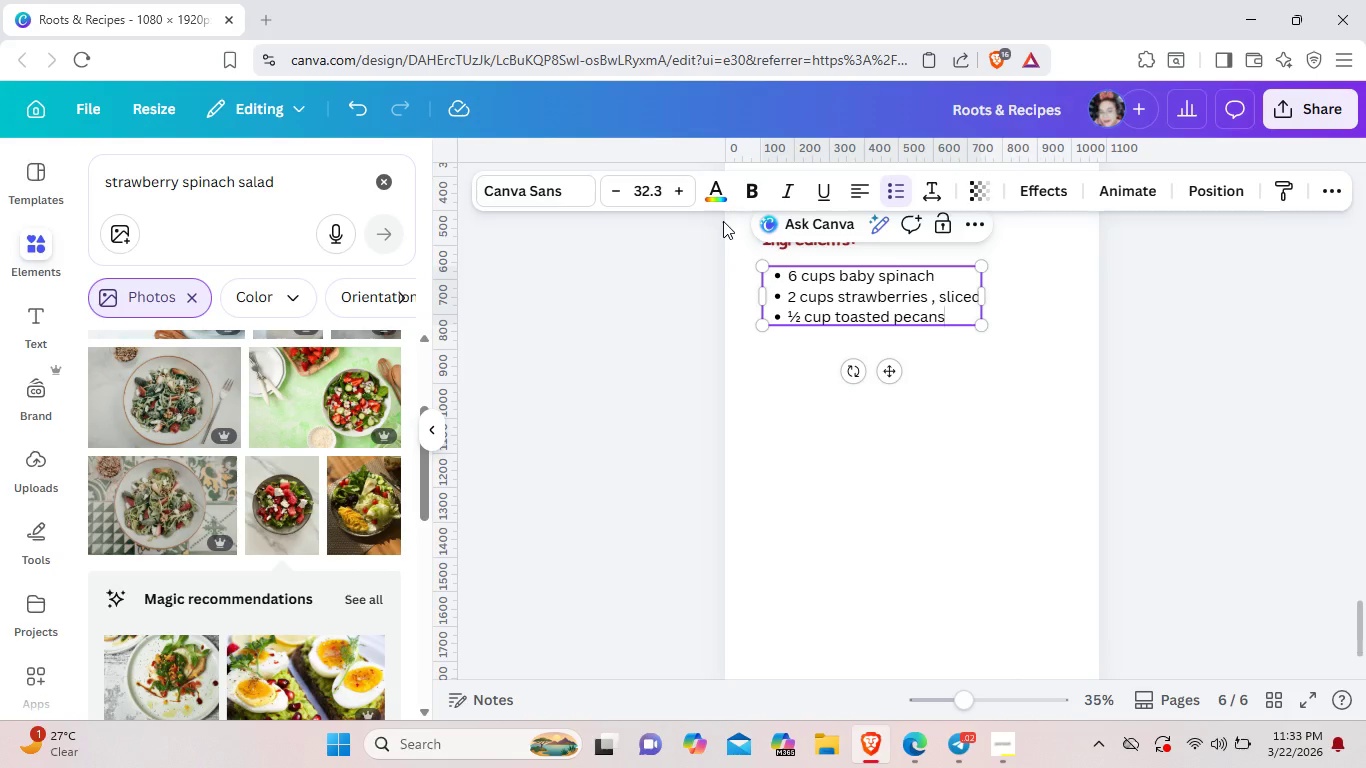 
key(Enter)
 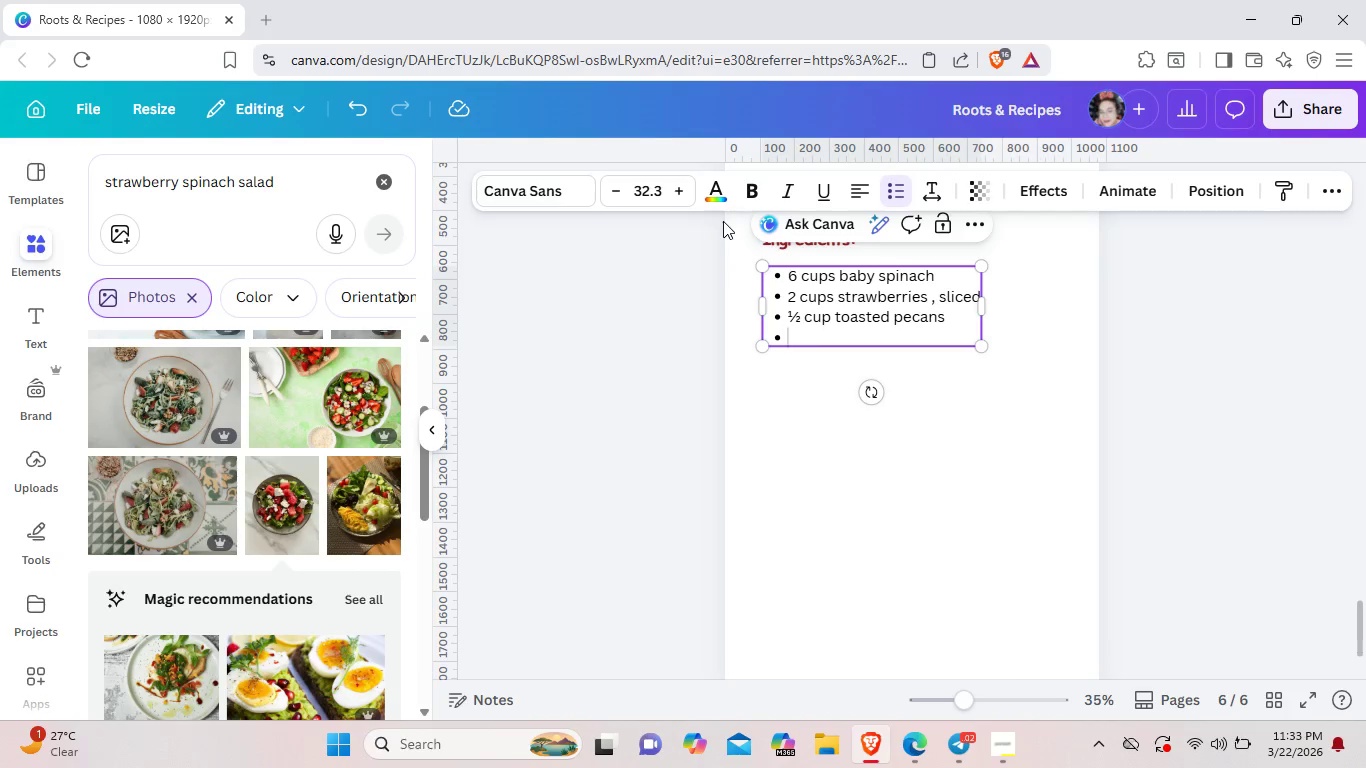 
type(1/4 red onion, sliced)
 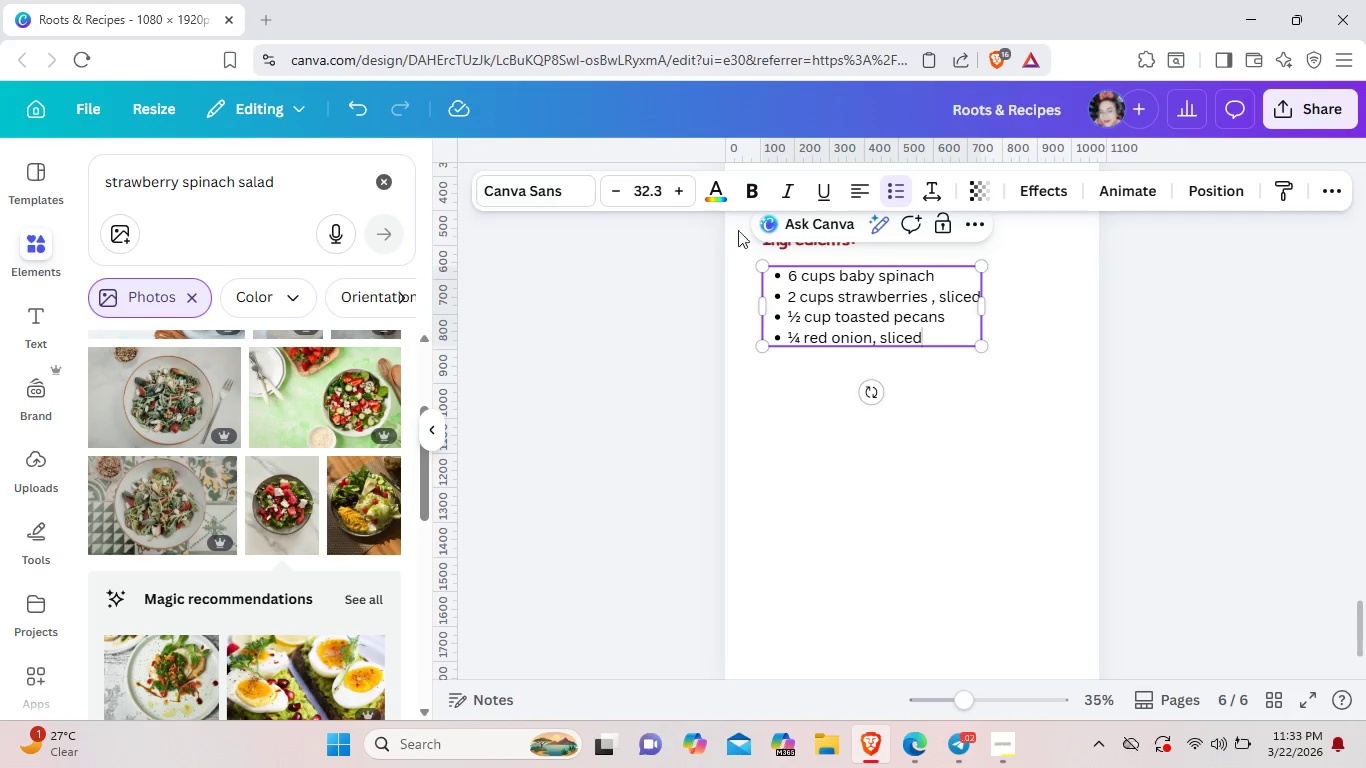 
left_click([1050, 417])
 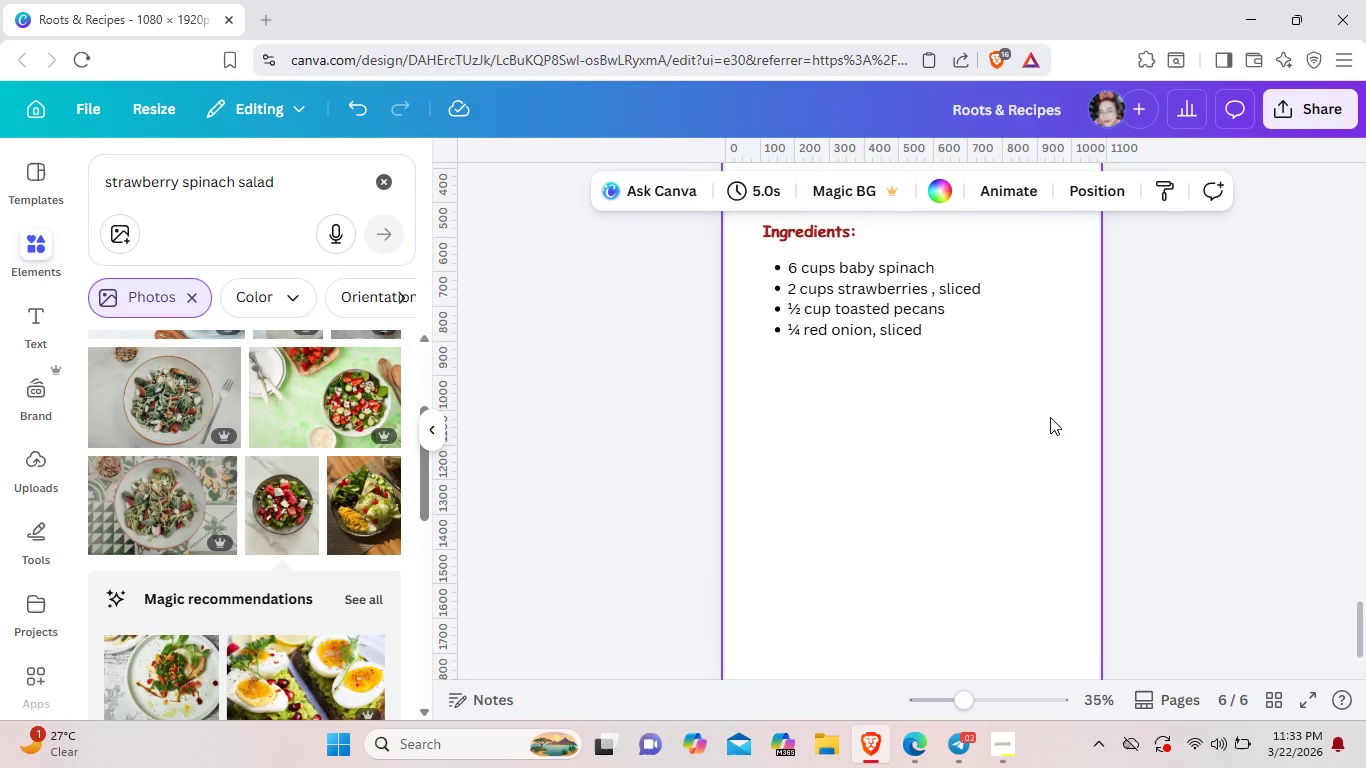 
scroll: coordinate [1050, 417], scroll_direction: down, amount: 1.0
 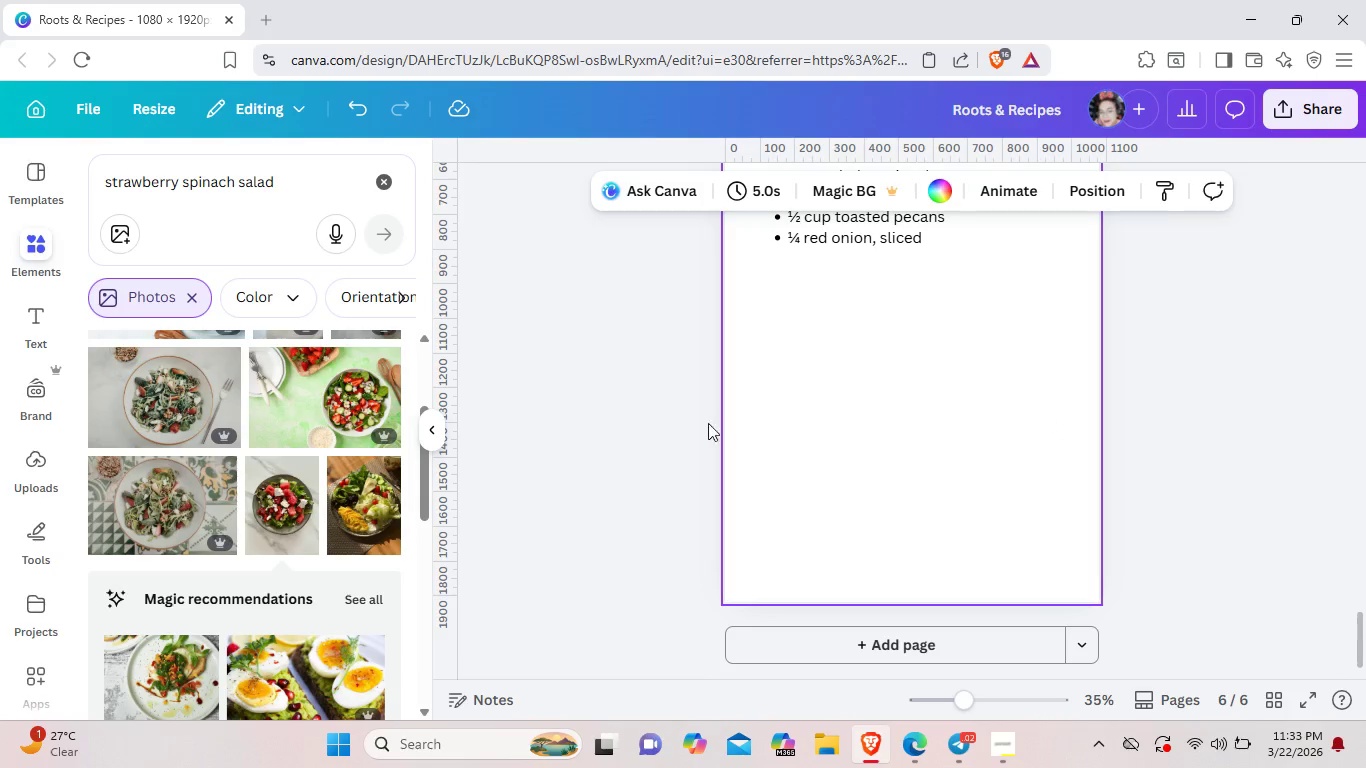 
wait(5.67)
 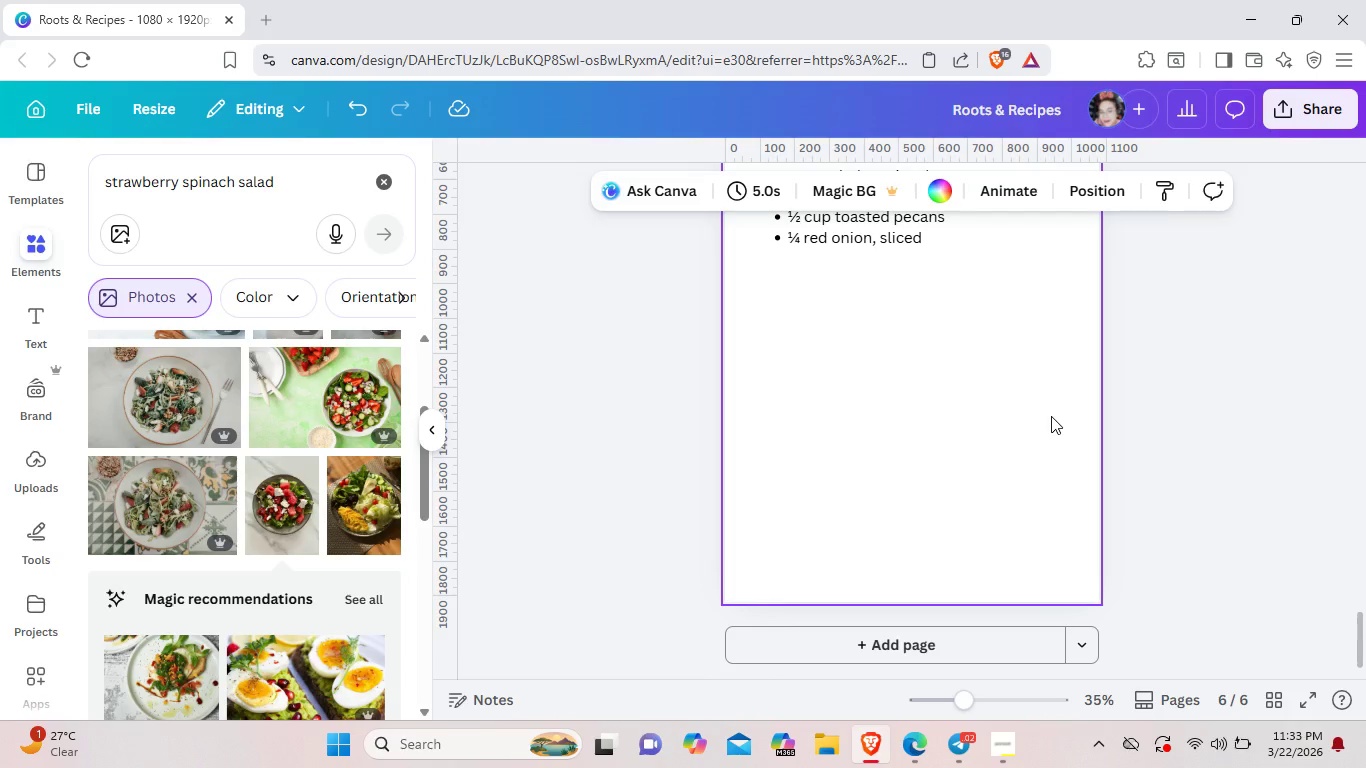 
scroll: coordinate [672, 442], scroll_direction: up, amount: 3.0
 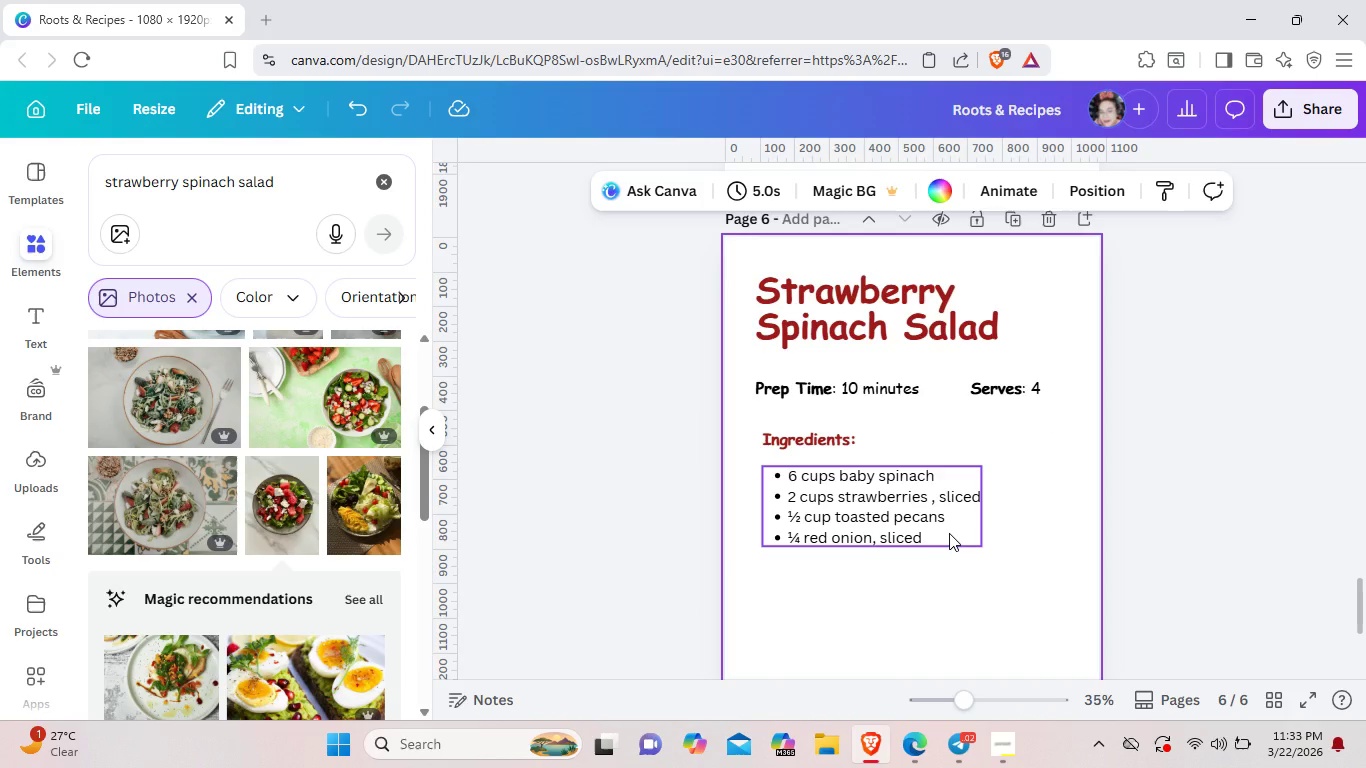 
left_click([843, 439])
 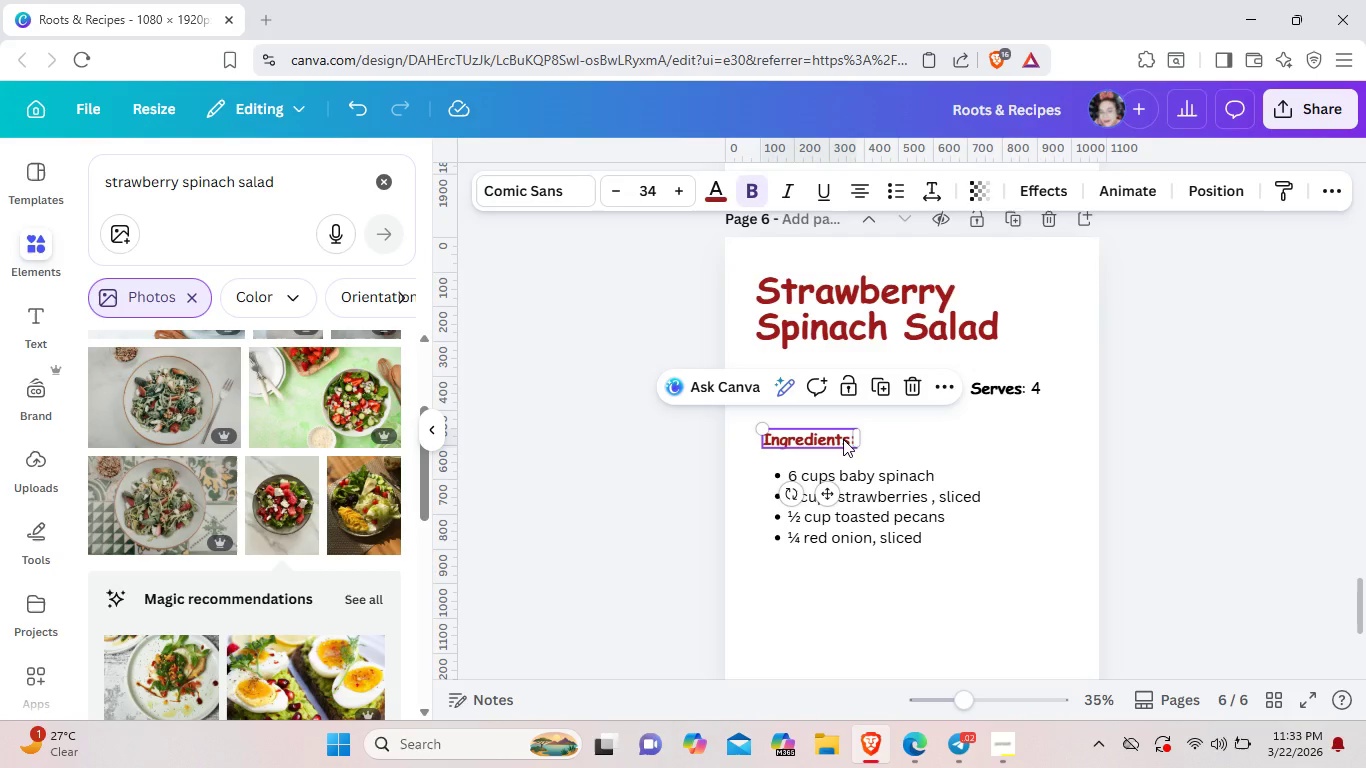 
key(Control+C)
 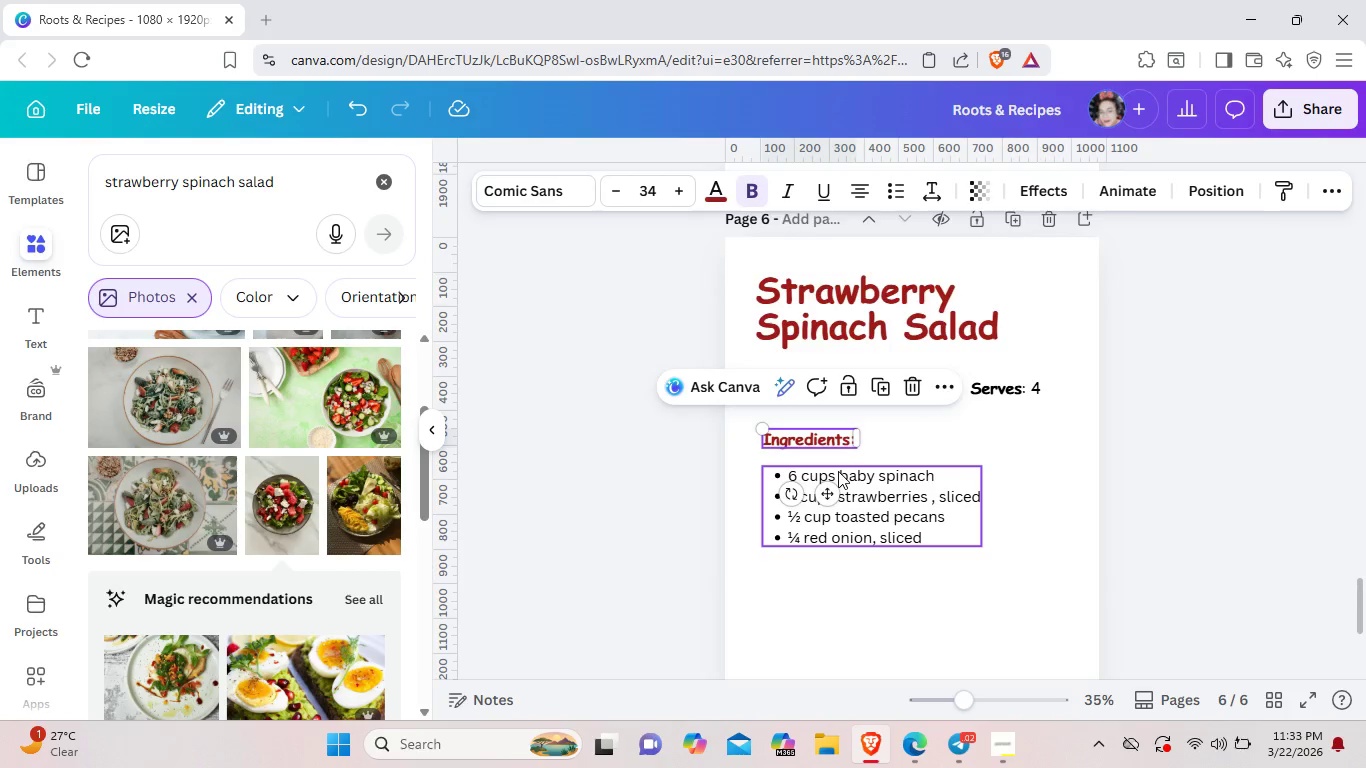 
scroll: coordinate [838, 471], scroll_direction: down, amount: 2.0
 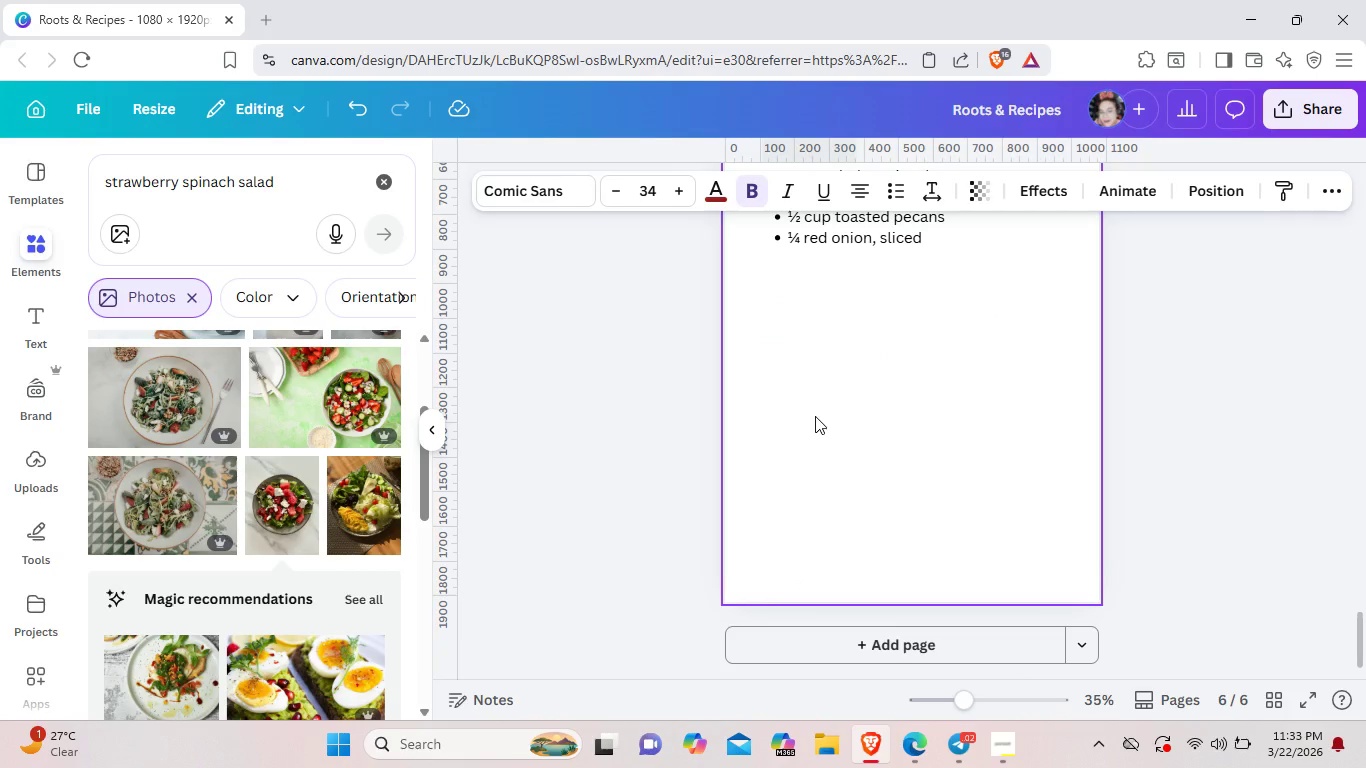 
key(Control+V)
 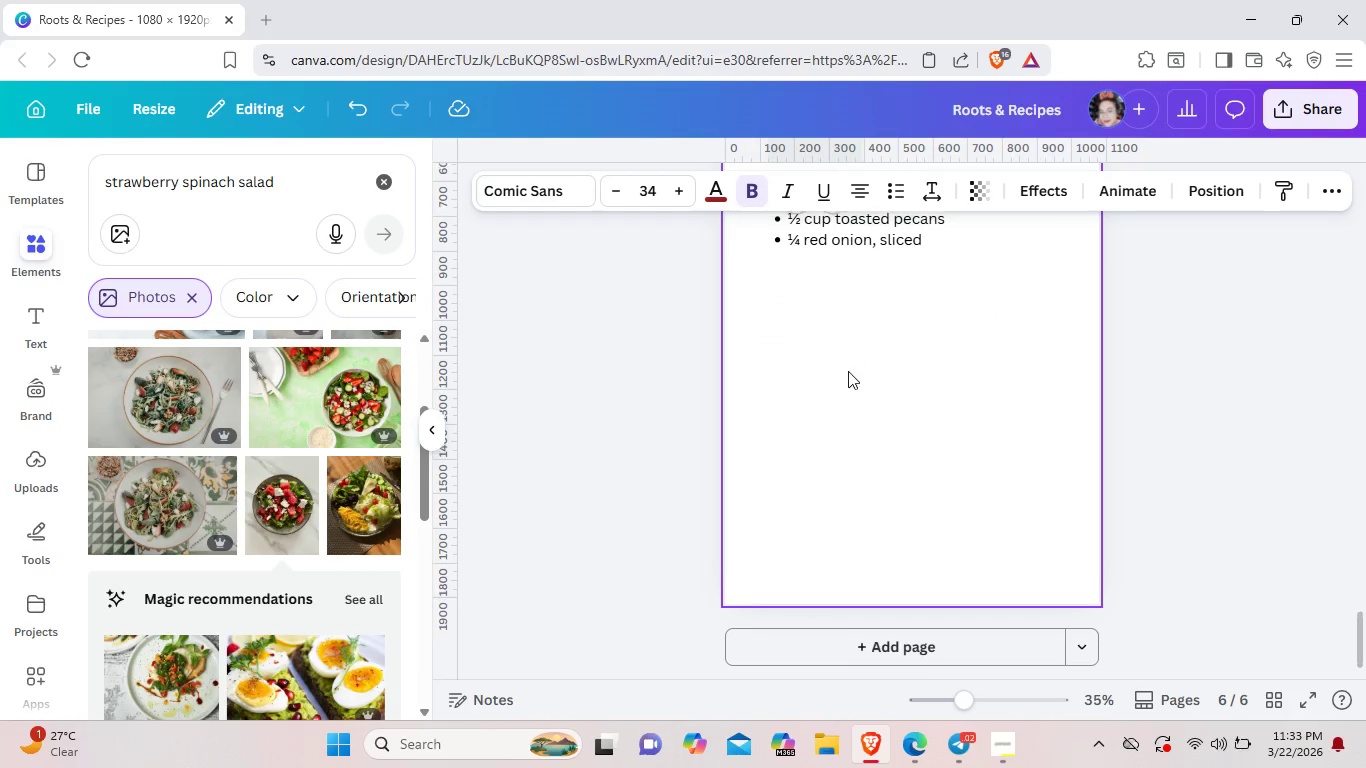 
scroll: coordinate [848, 371], scroll_direction: up, amount: 2.0
 